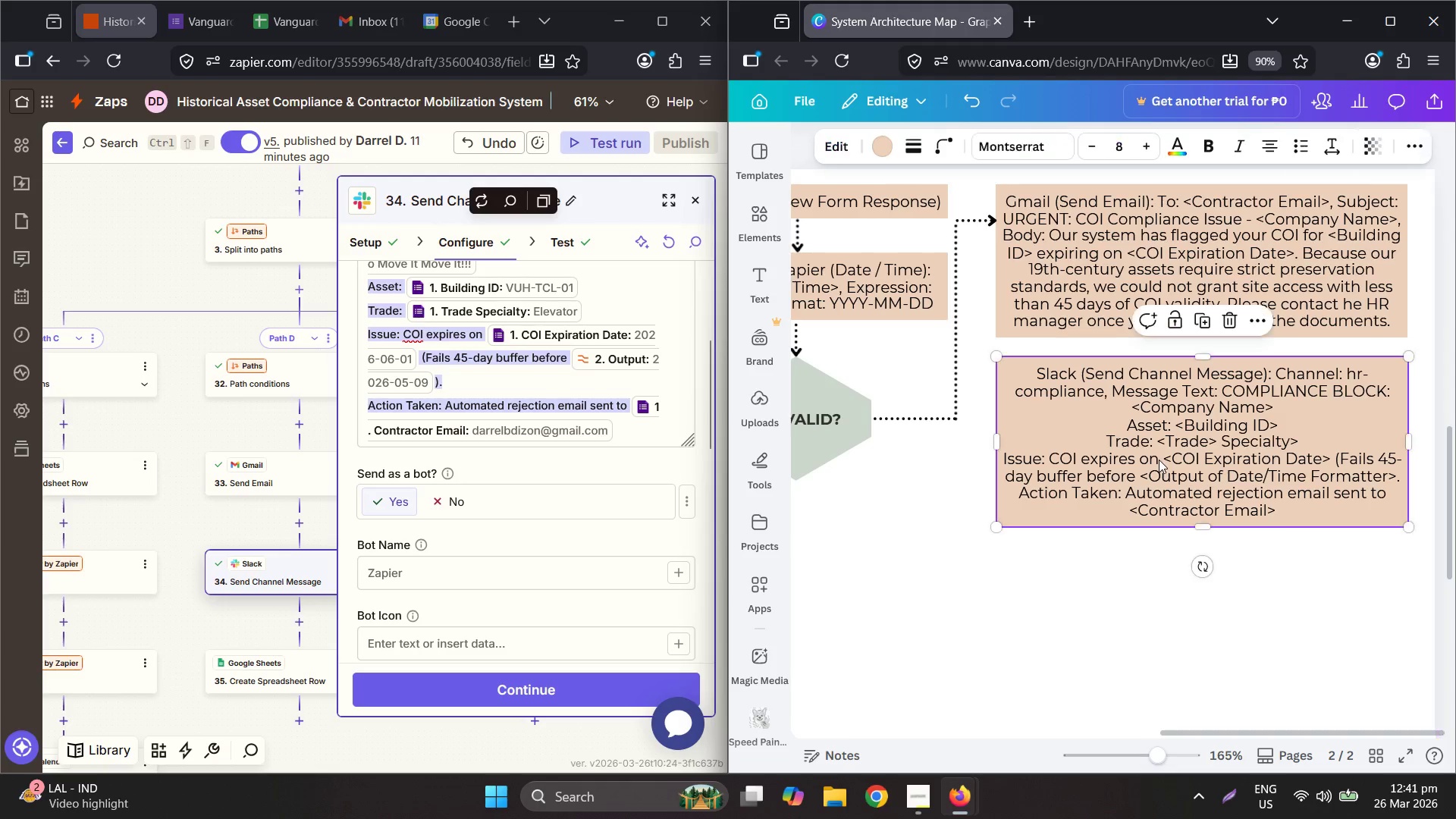 
double_click([1159, 460])
 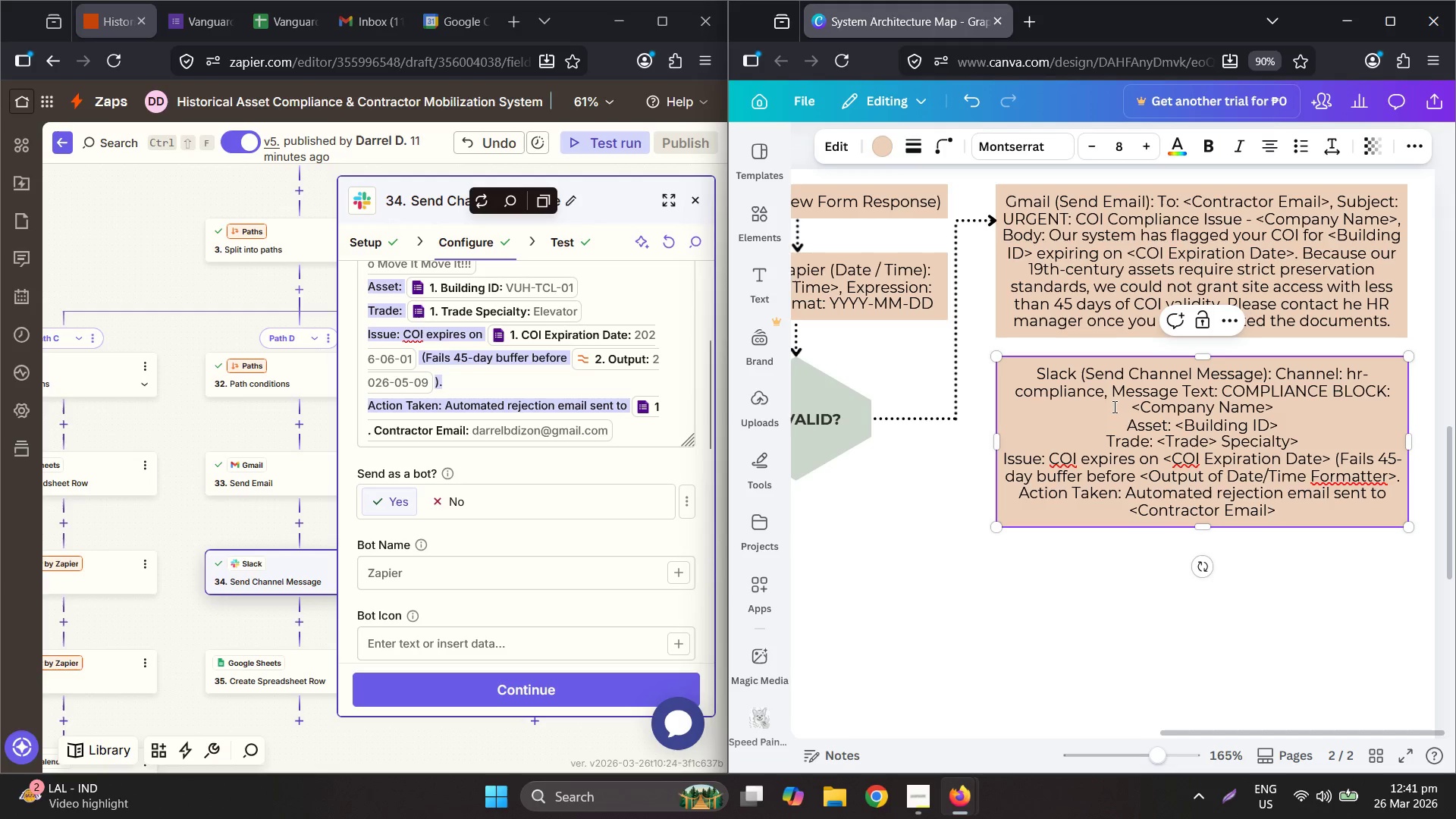 
left_click([1109, 420])
 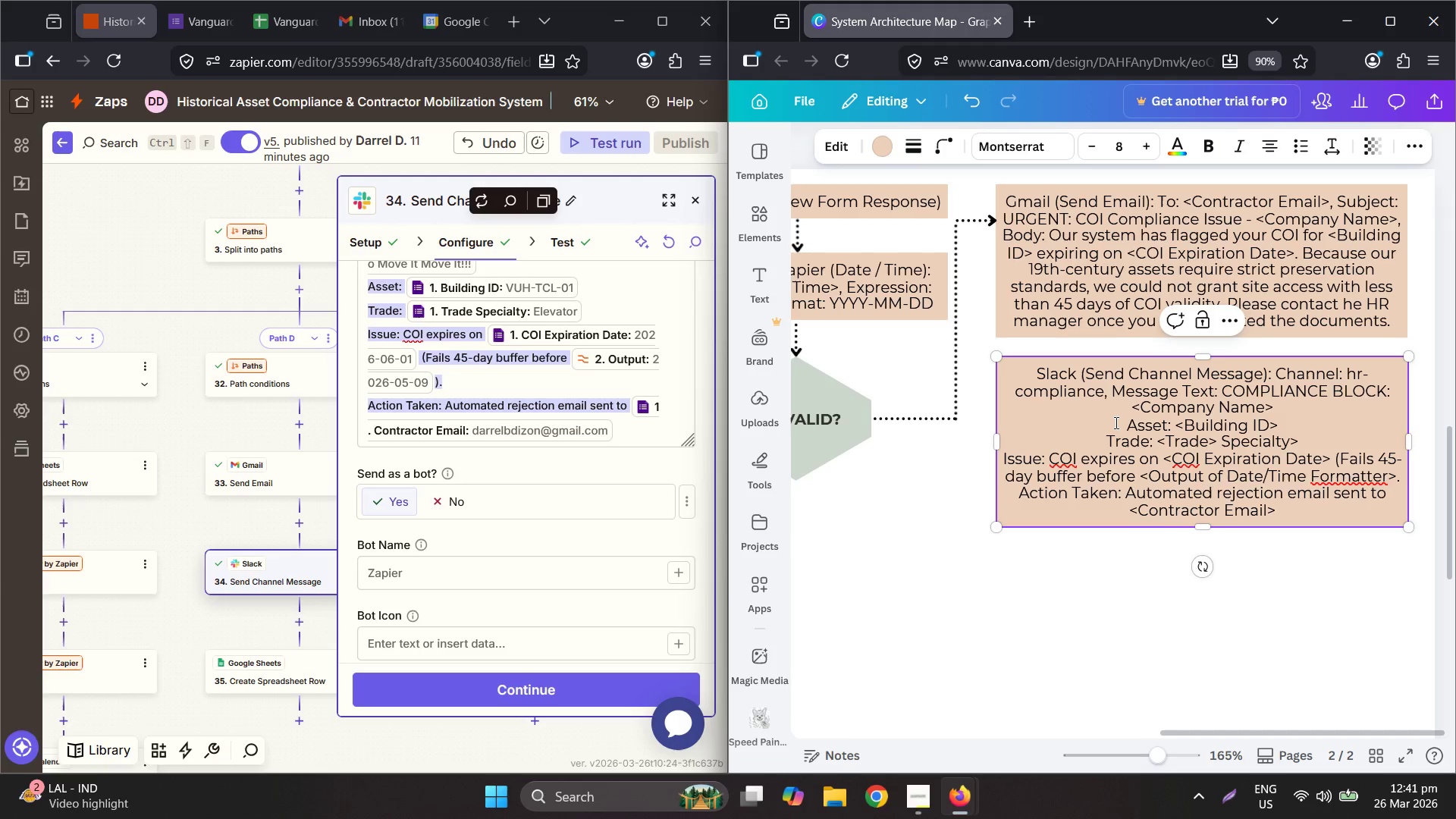 
key(Backspace)
 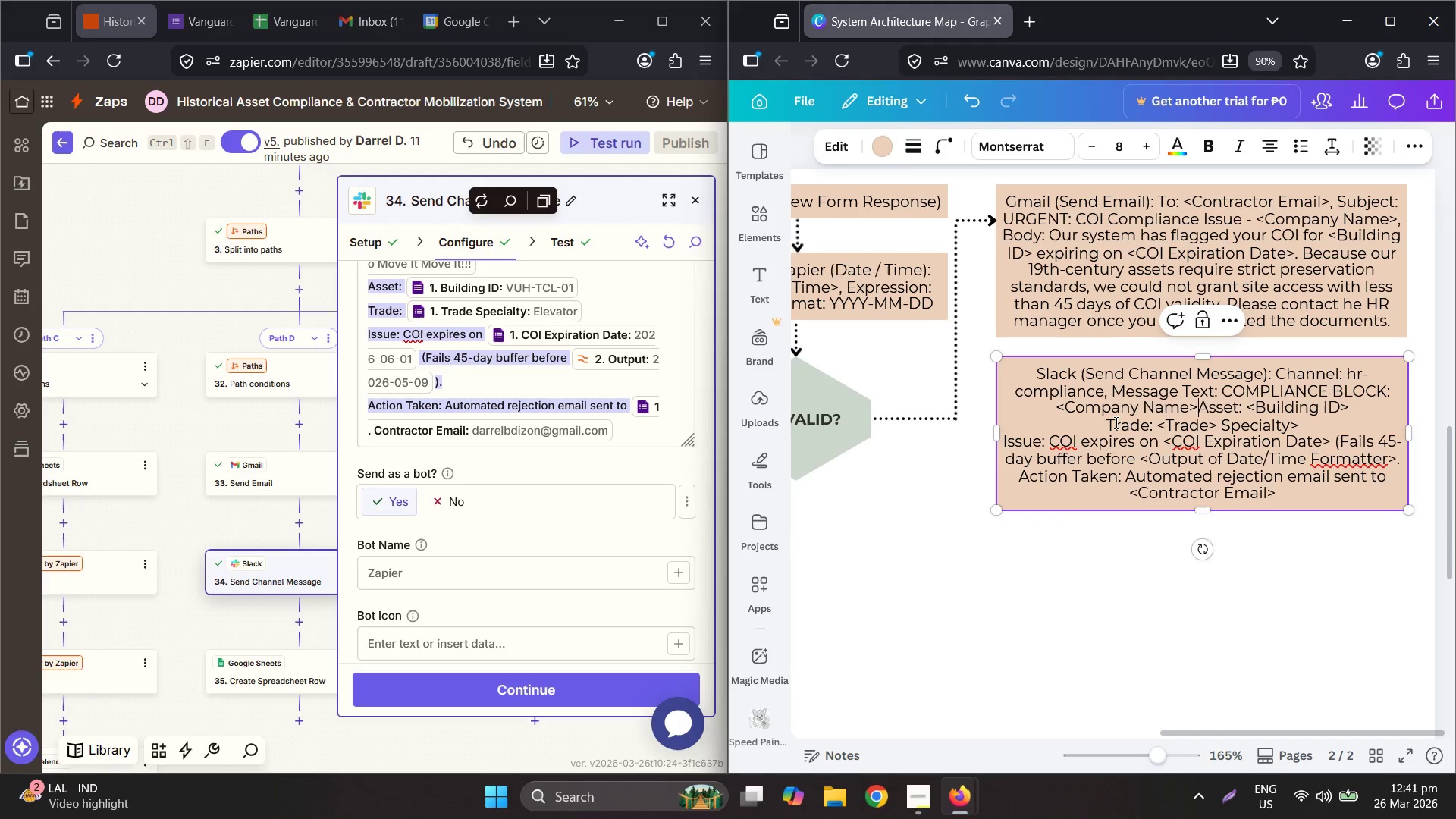 
key(Comma)
 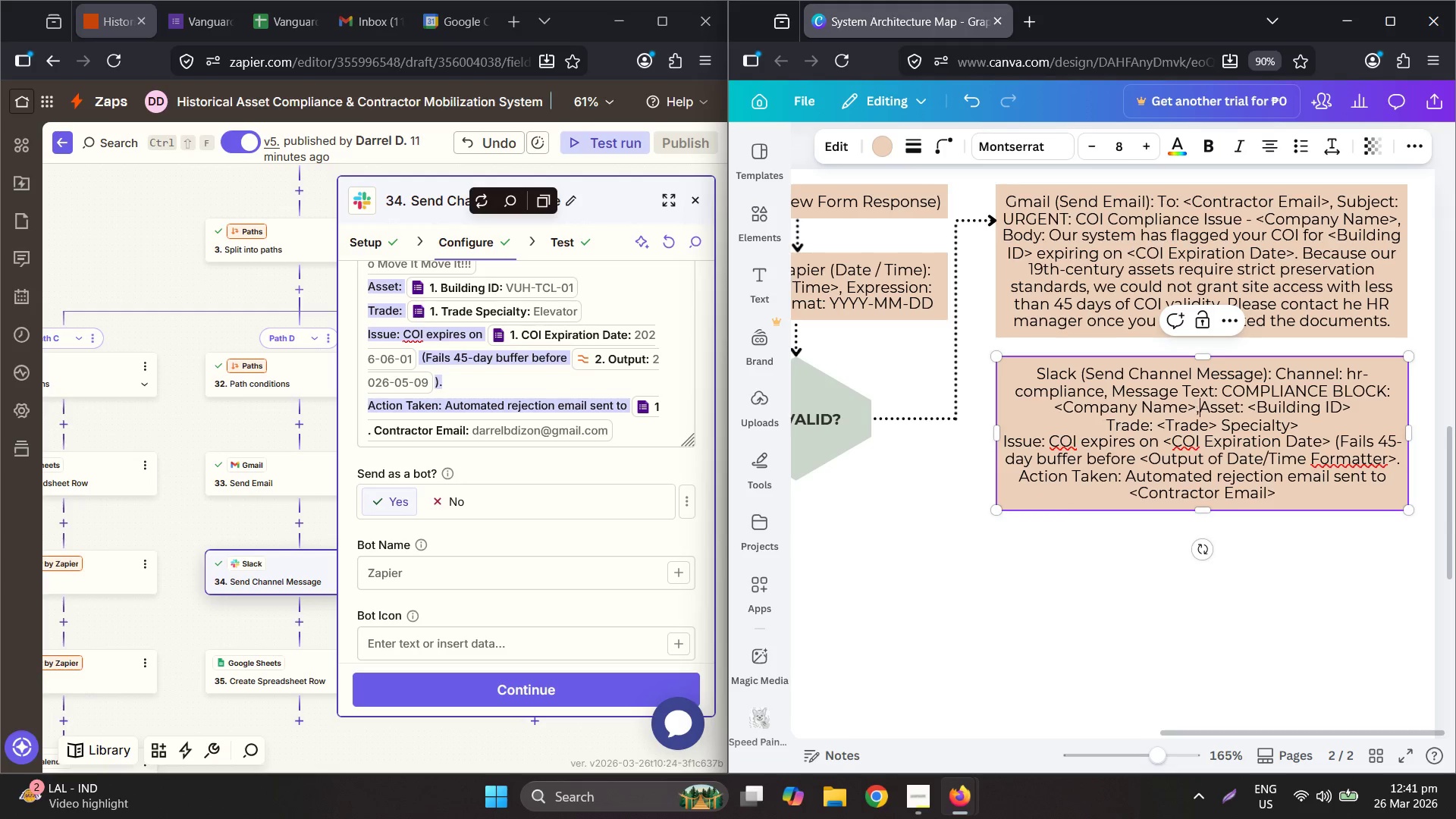 
key(Space)
 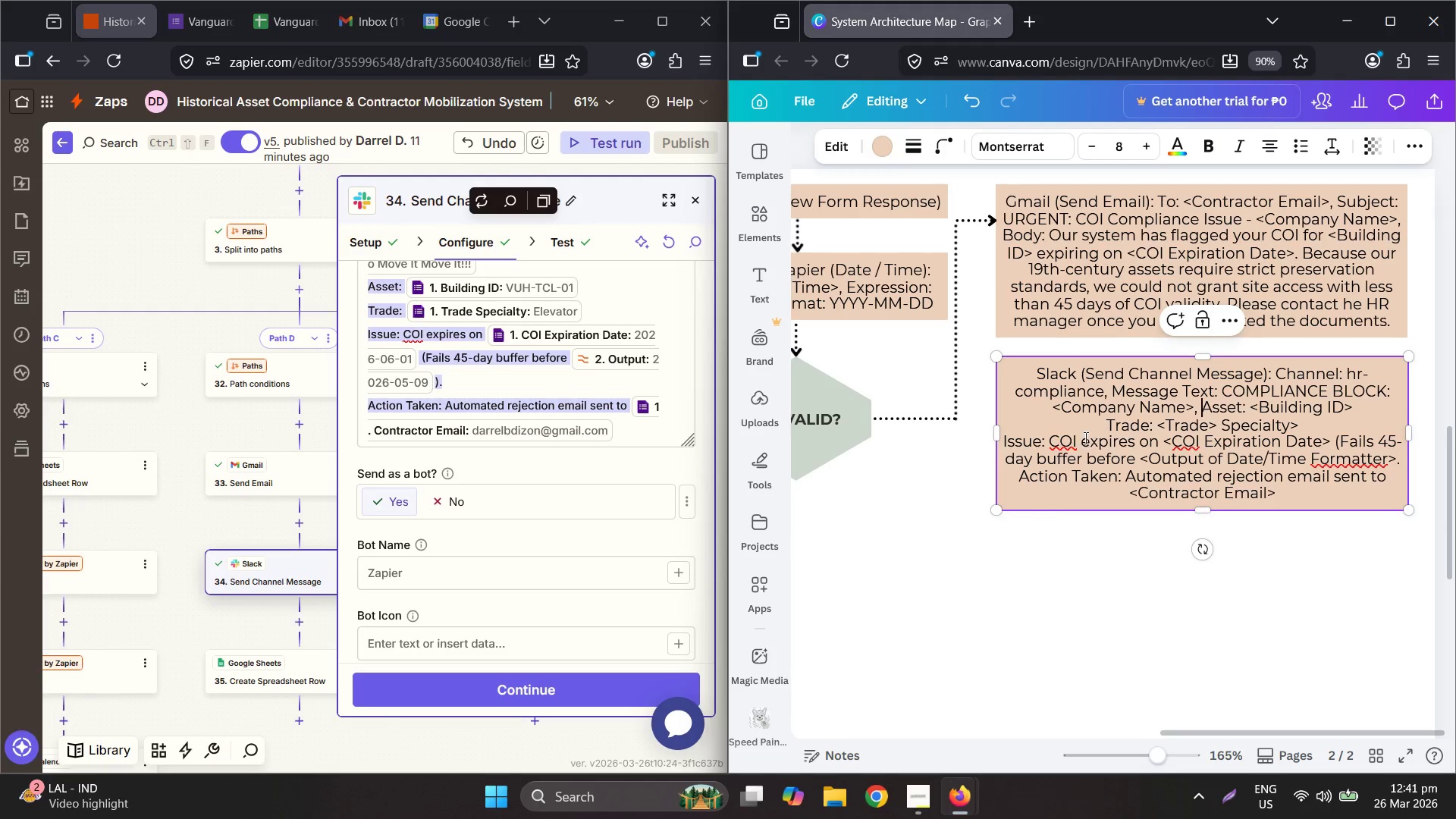 
double_click([1085, 425])
 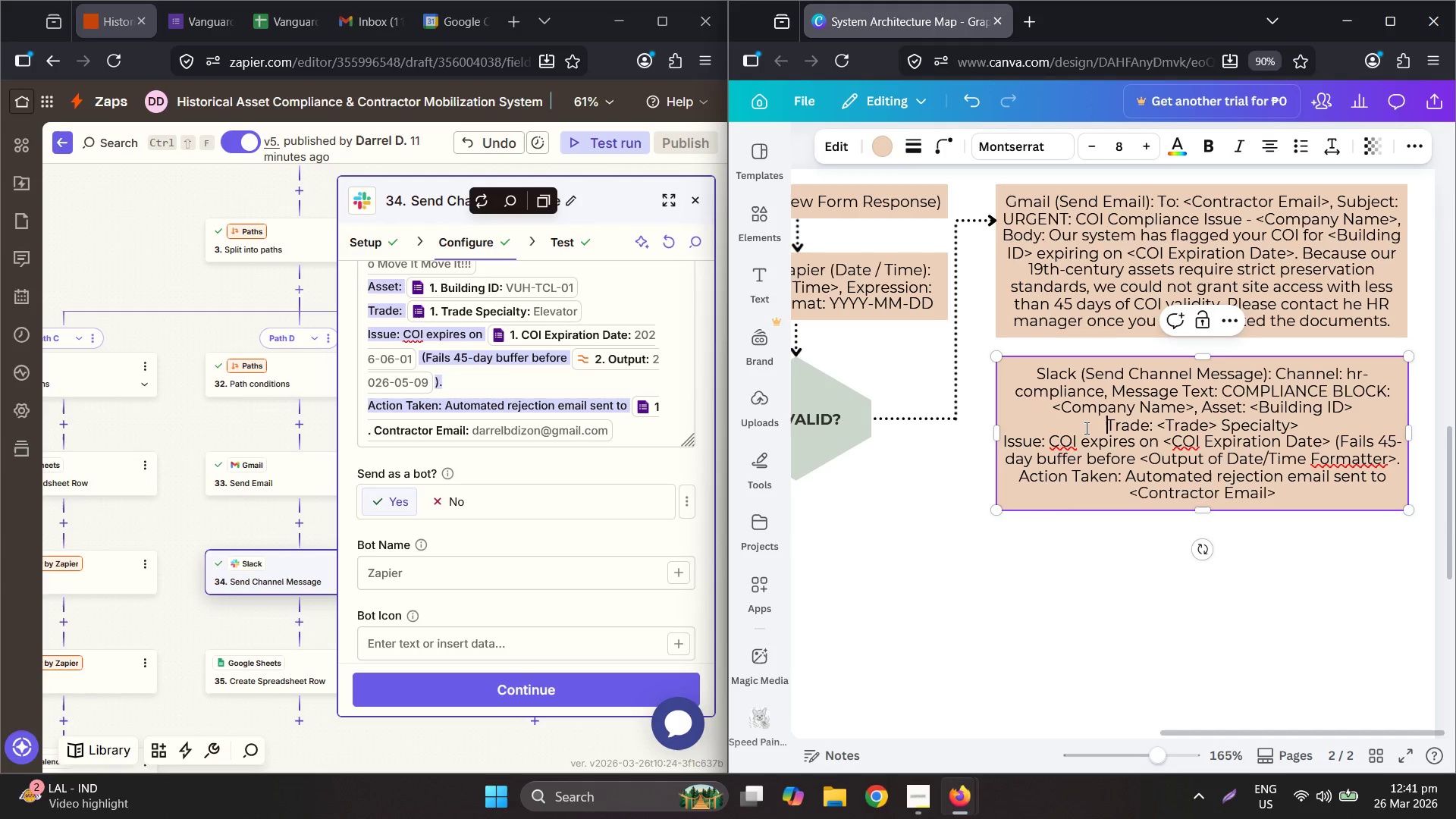 
key(Backspace)
 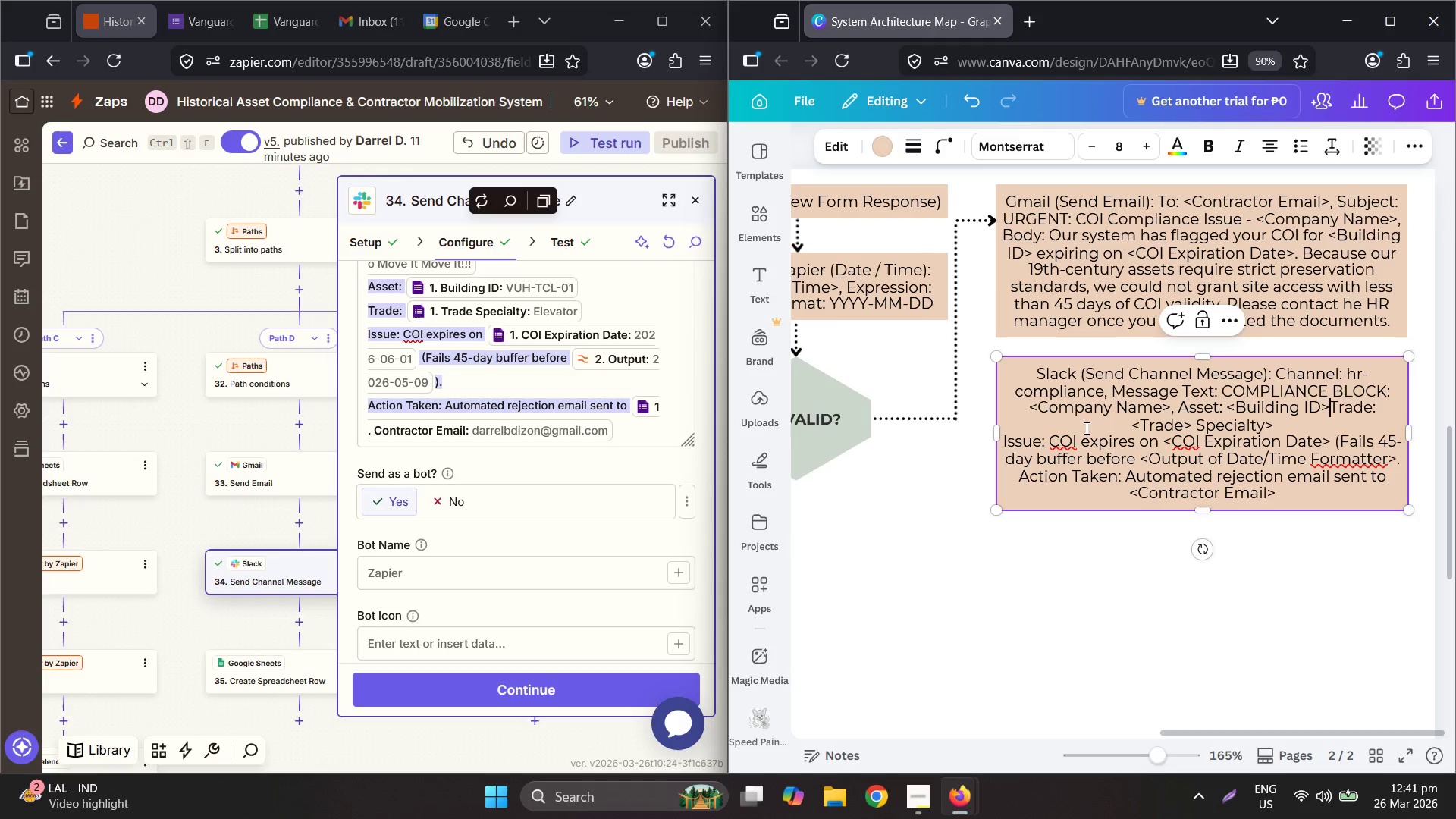 
key(Comma)
 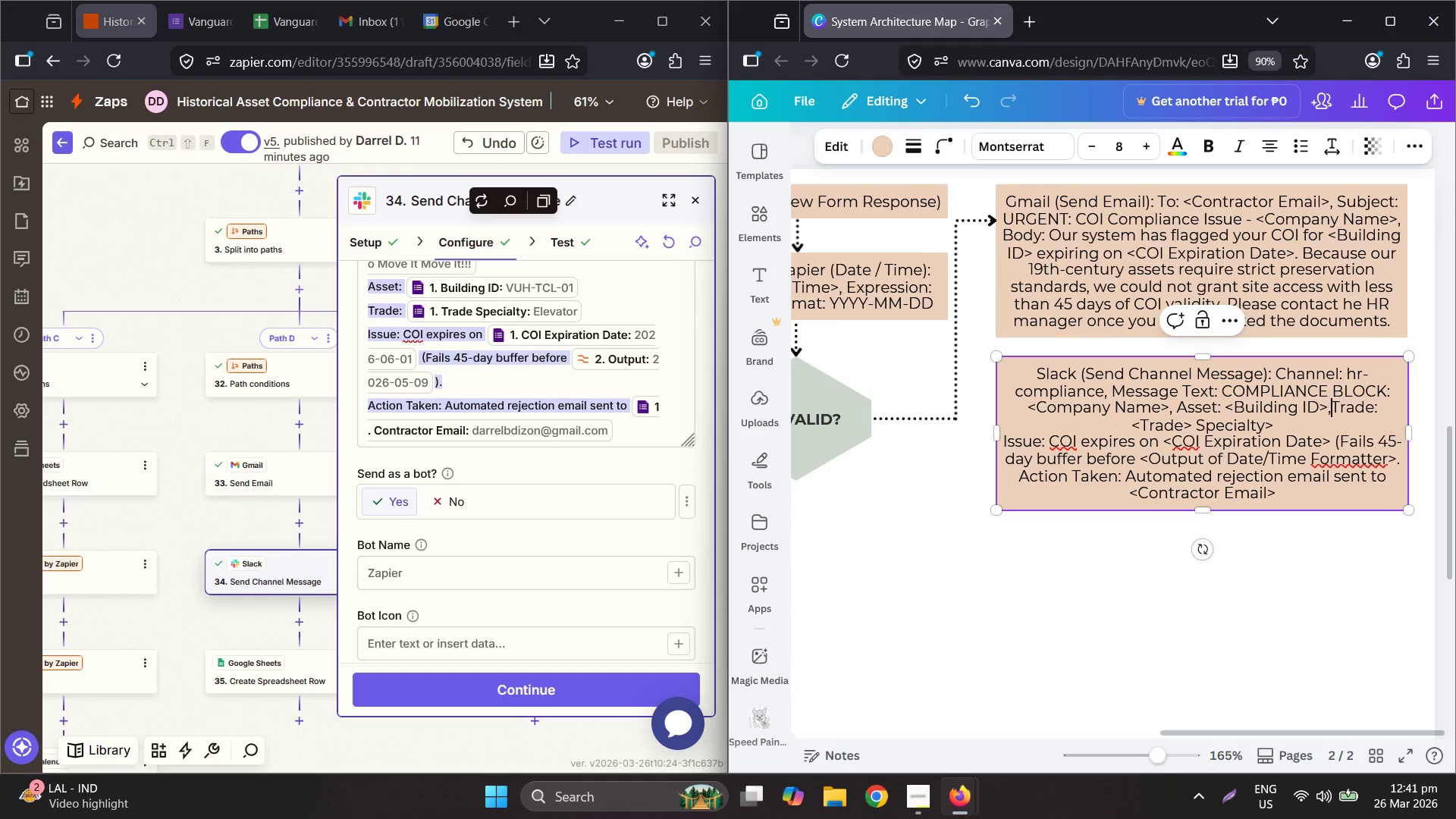 
key(Space)
 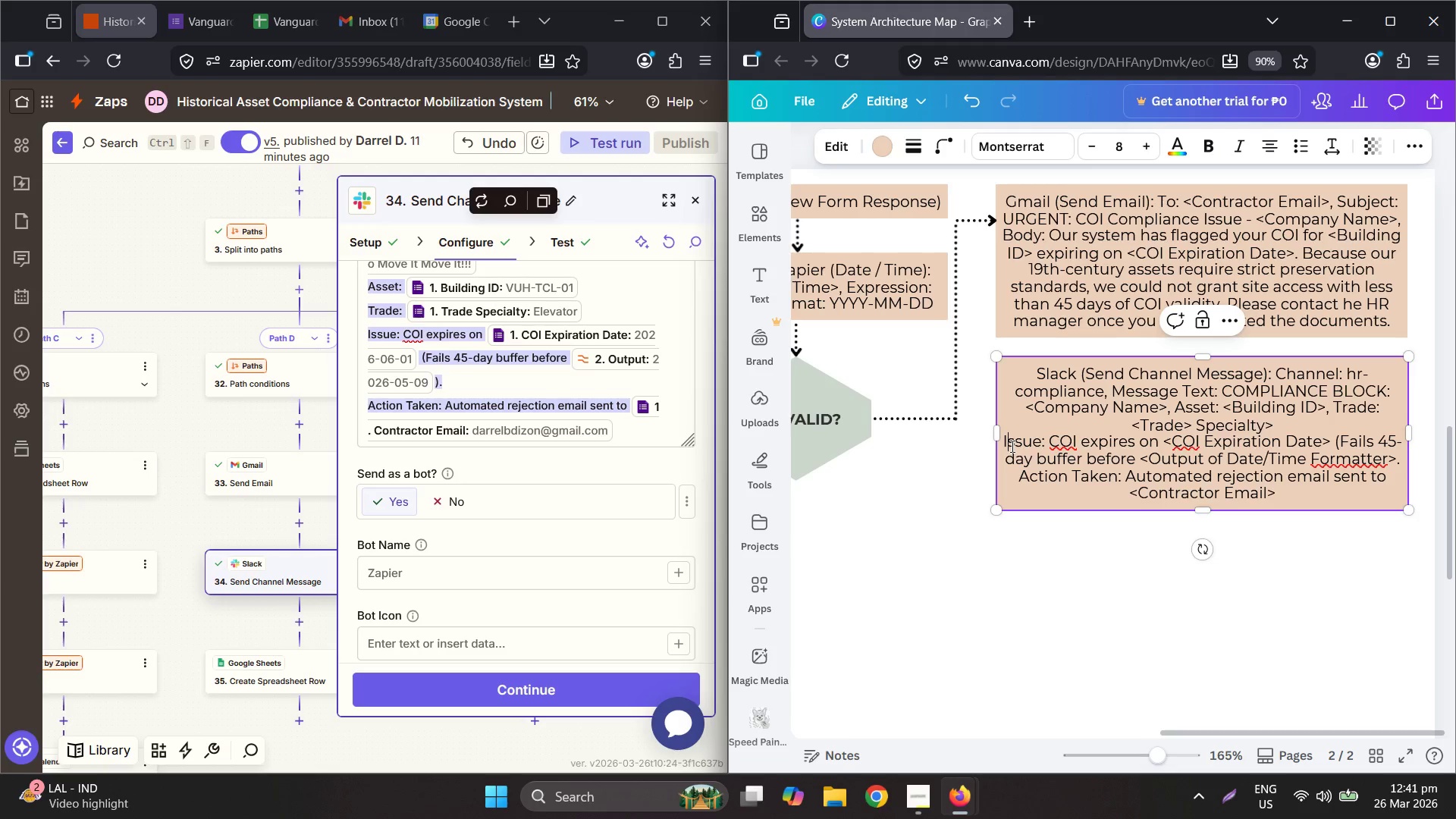 
key(ArrowLeft)
 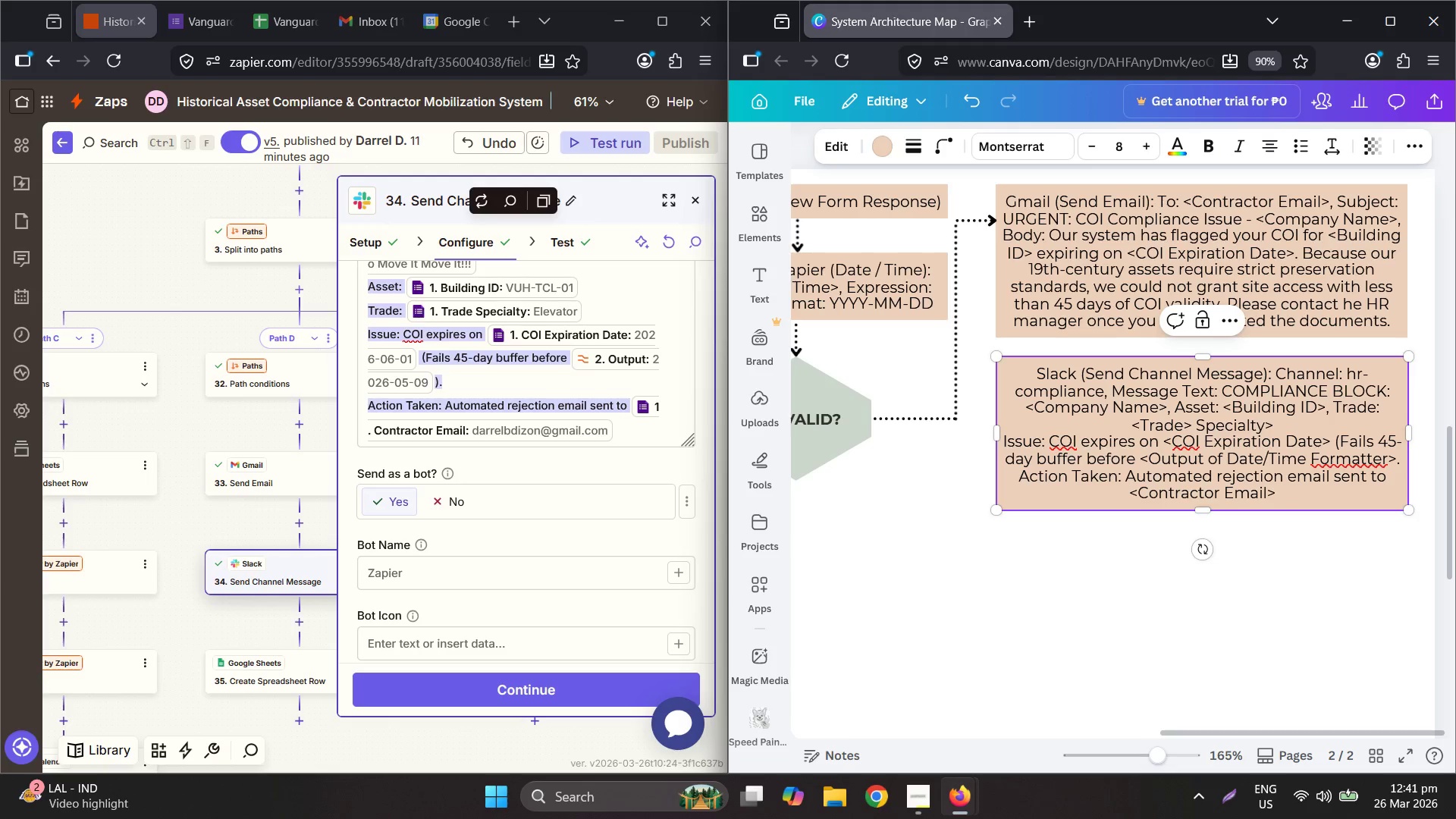 
key(Backspace)
 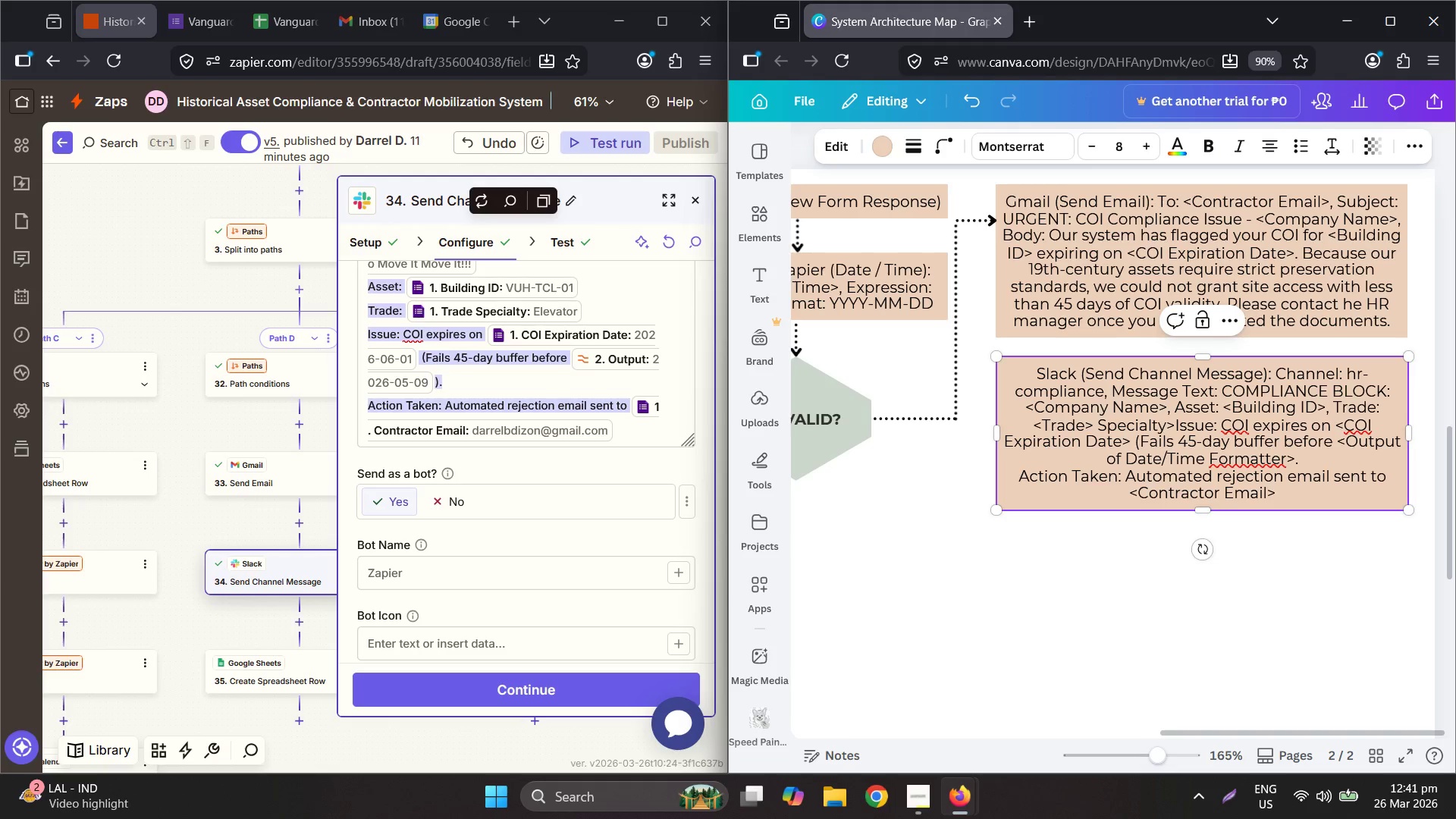 
key(Comma)
 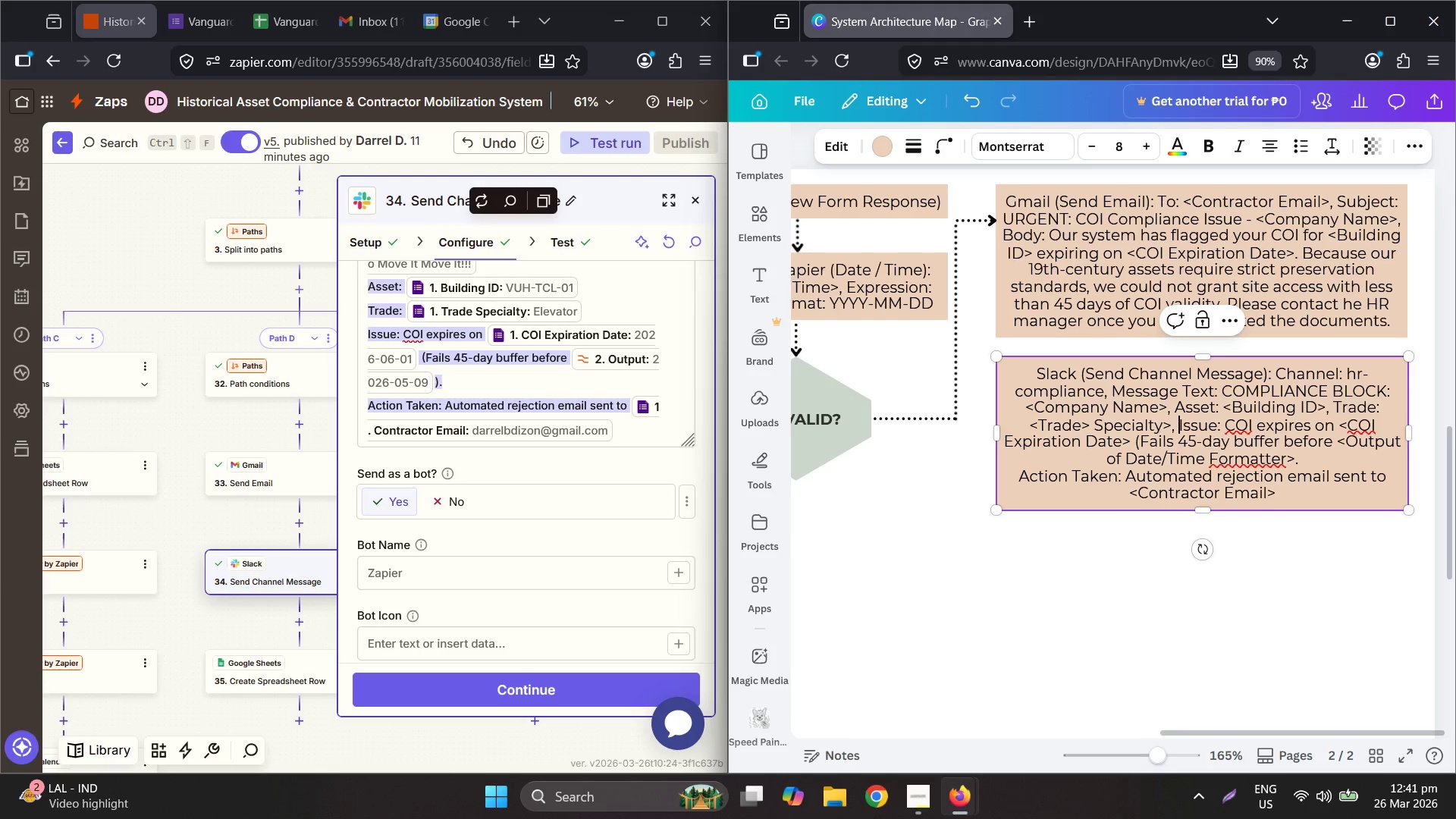 
key(Space)
 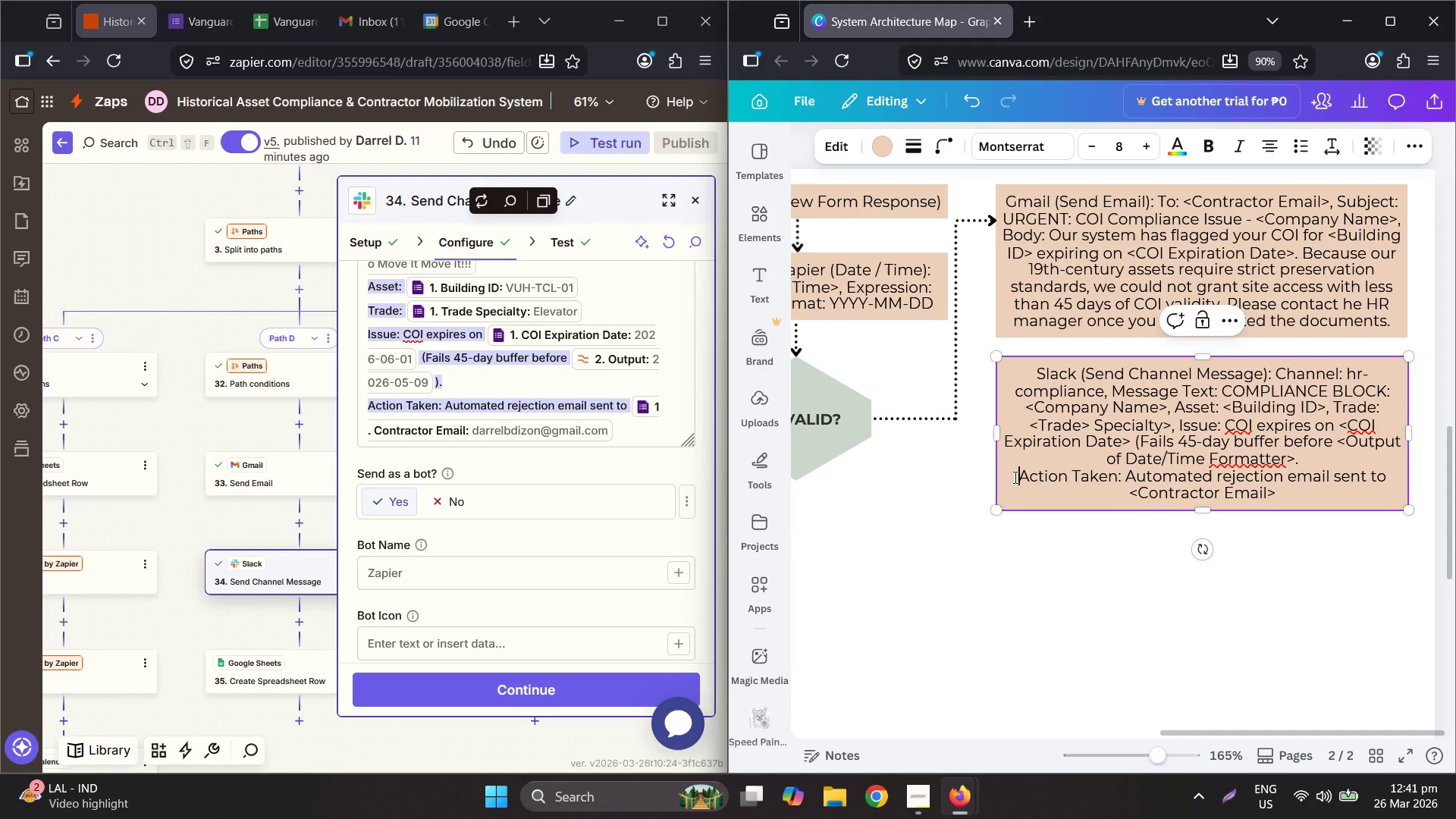 
key(Backspace)
 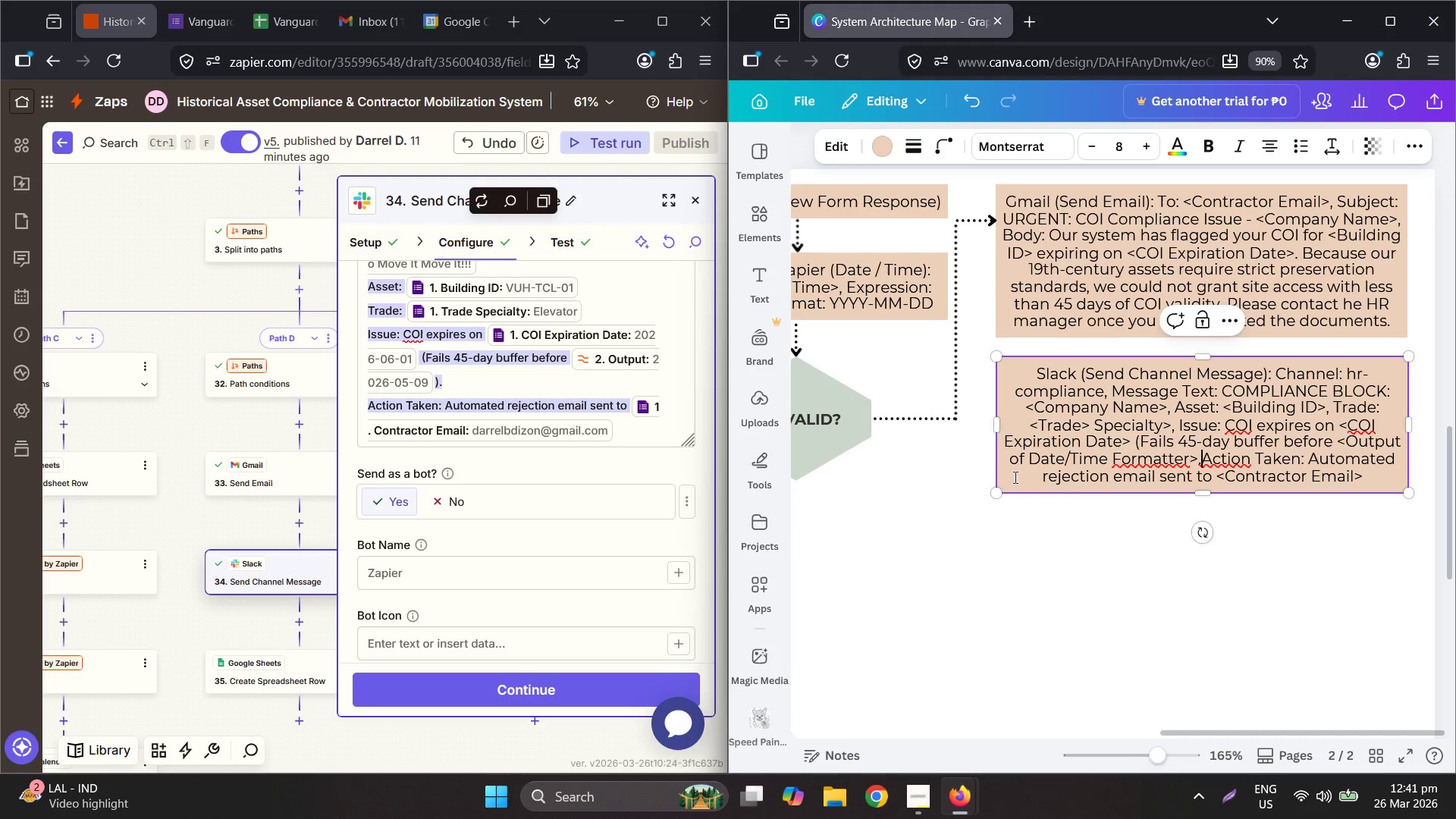 
key(Space)
 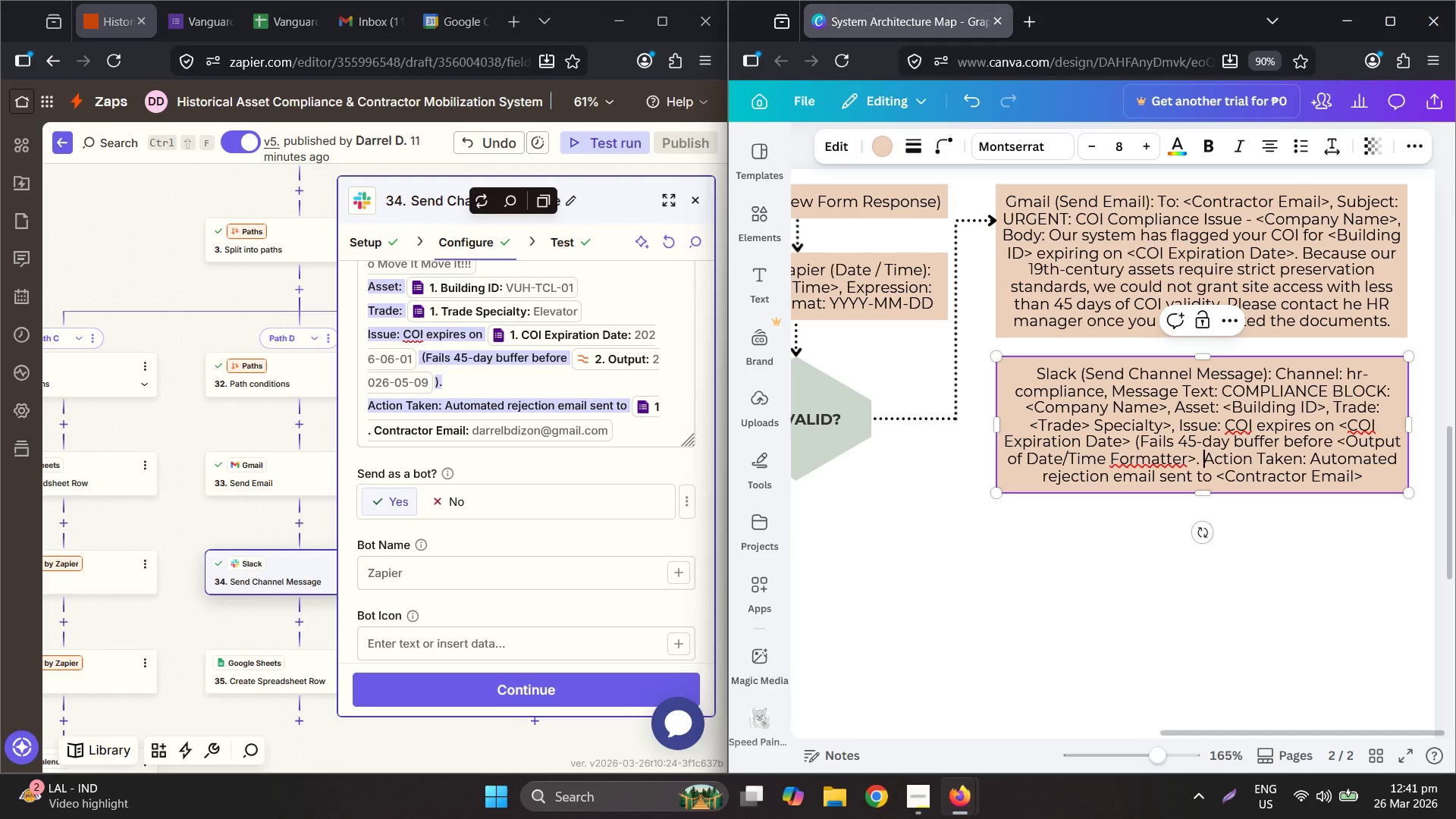 
key(Backspace)
 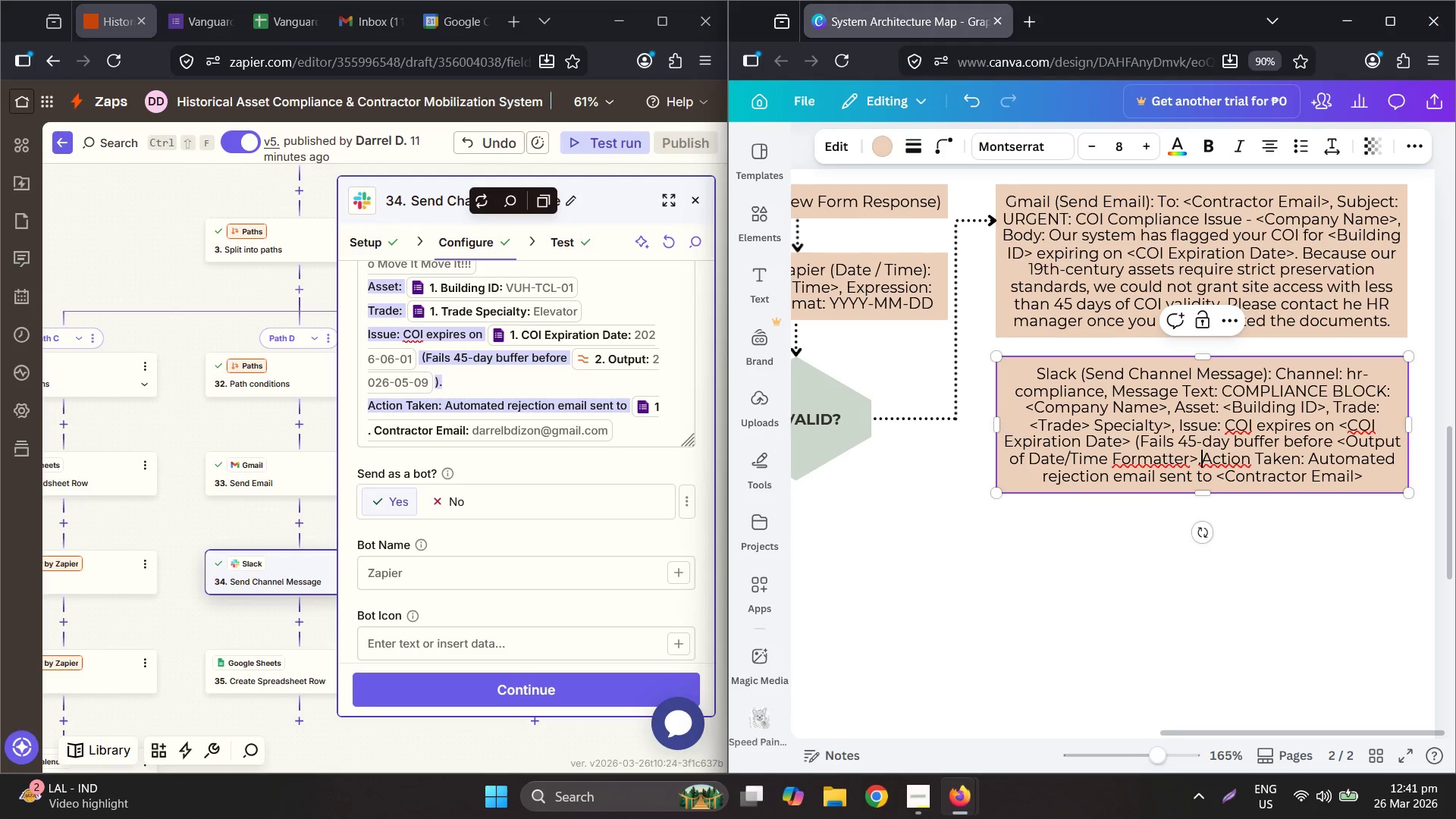 
key(Backspace)
 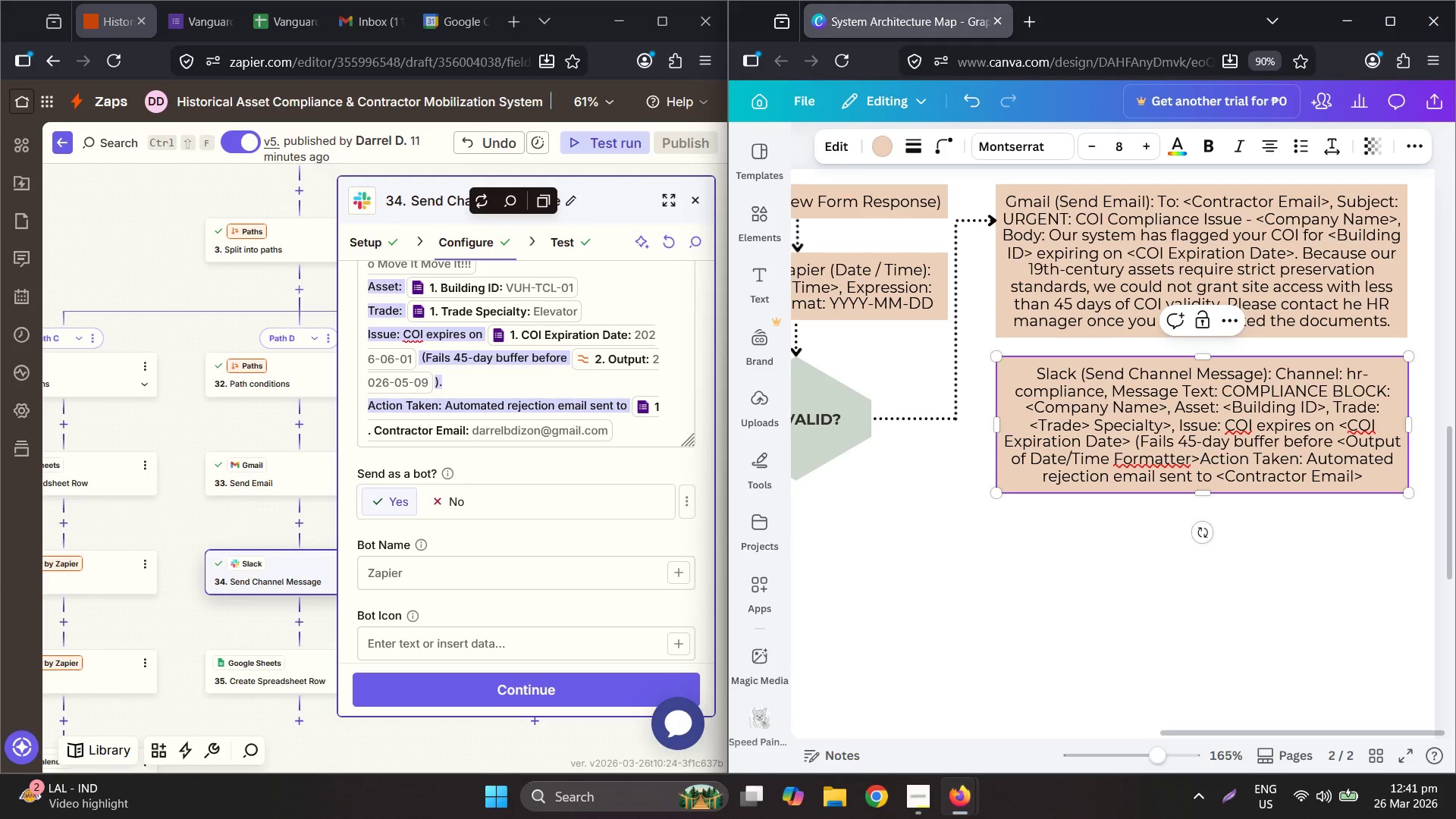 
key(Comma)
 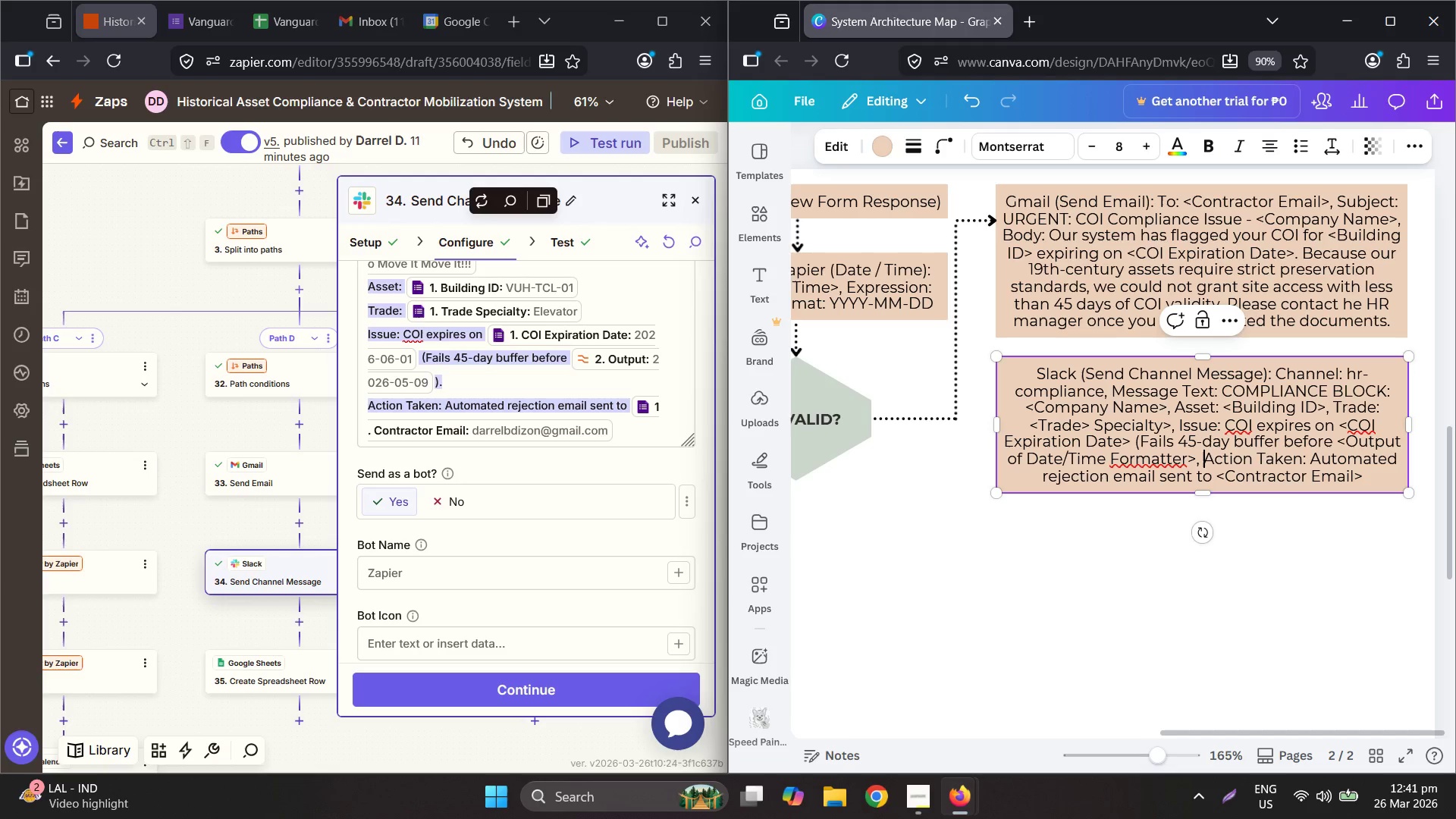 
key(Space)
 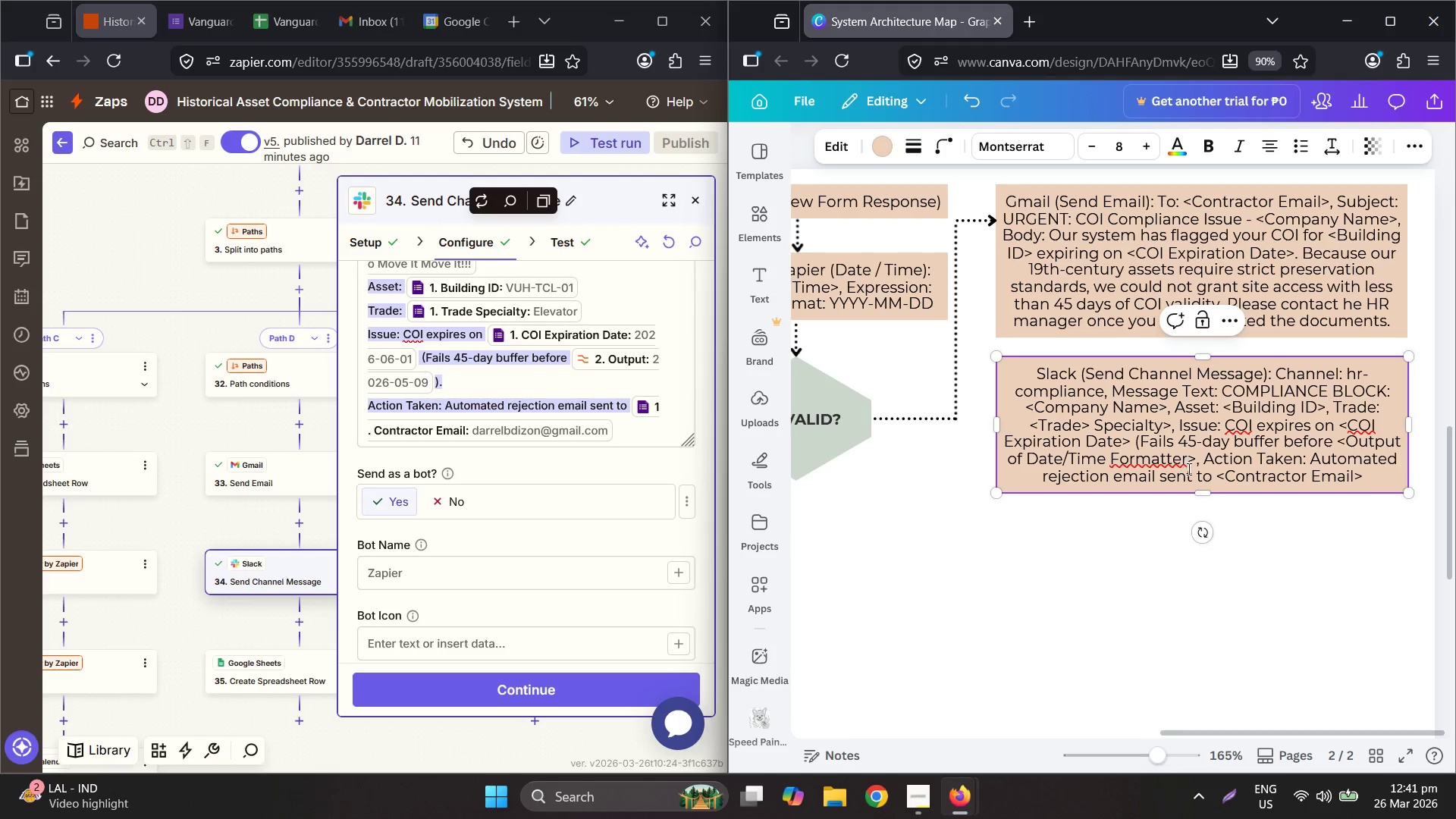 
left_click_drag(start_coordinate=[1211, 491], to_coordinate=[1199, 456])
 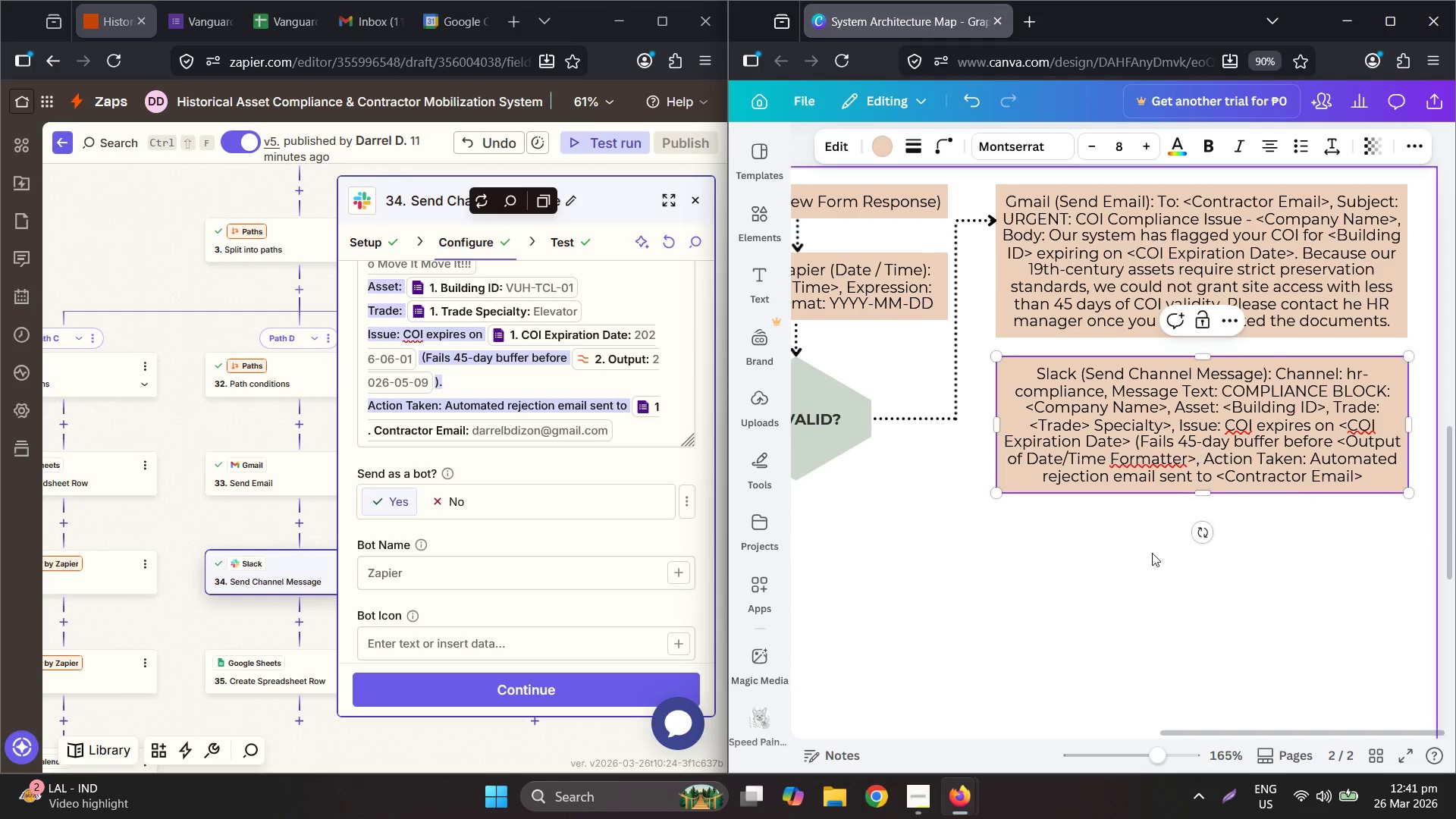 
left_click([1148, 557])
 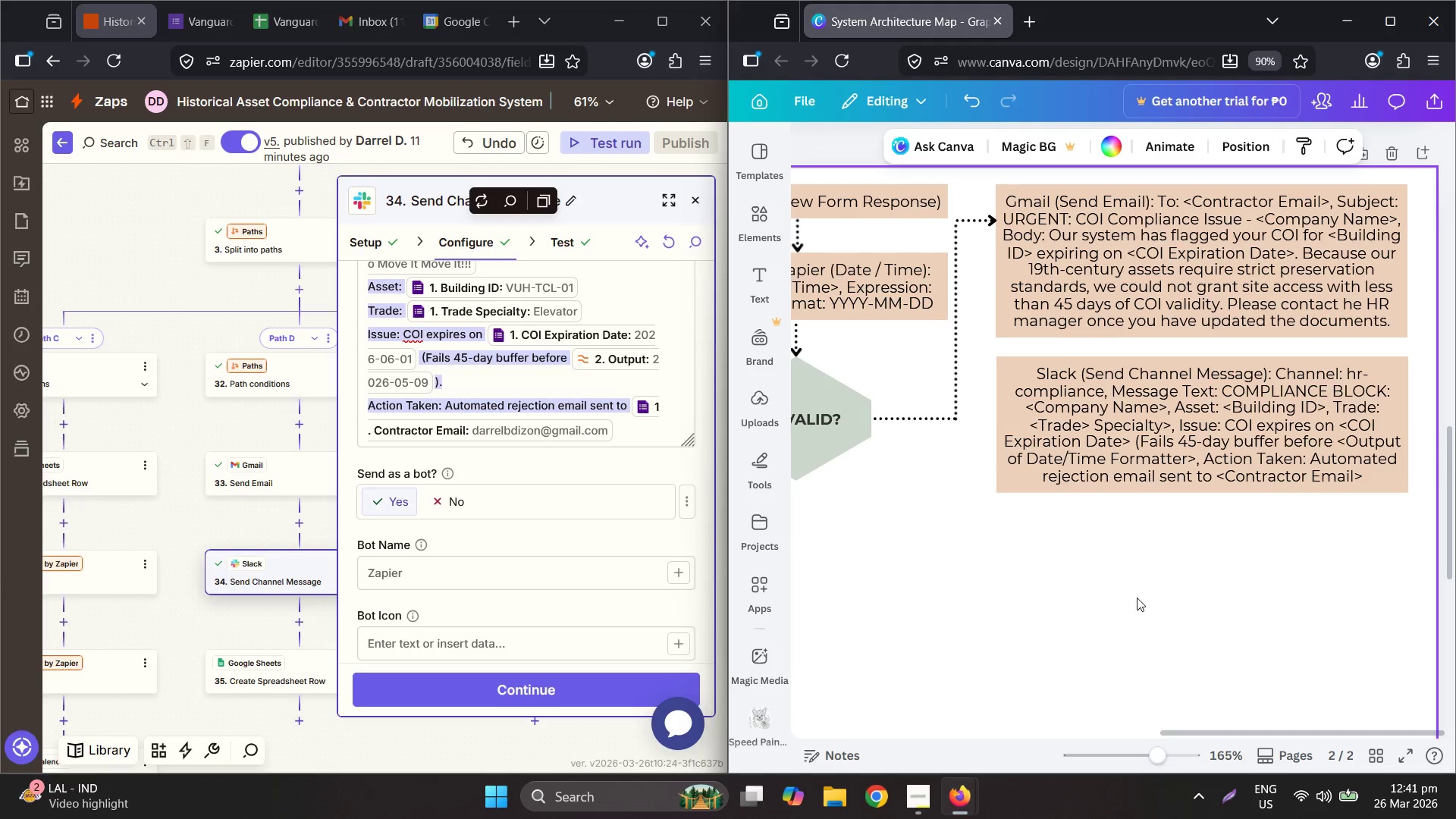 
hold_key(key=ControlLeft, duration=0.5)
 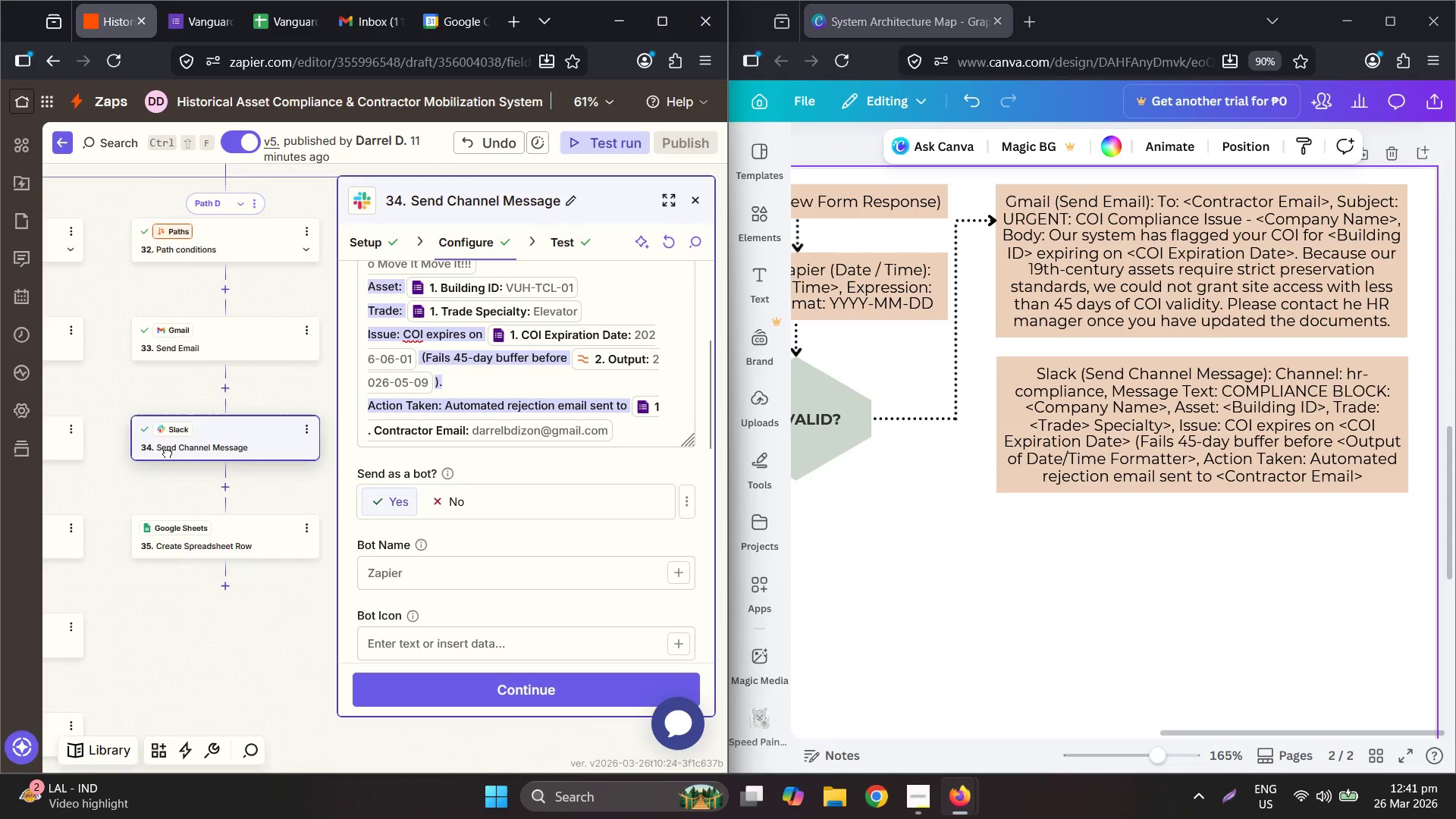 
left_click([201, 490])
 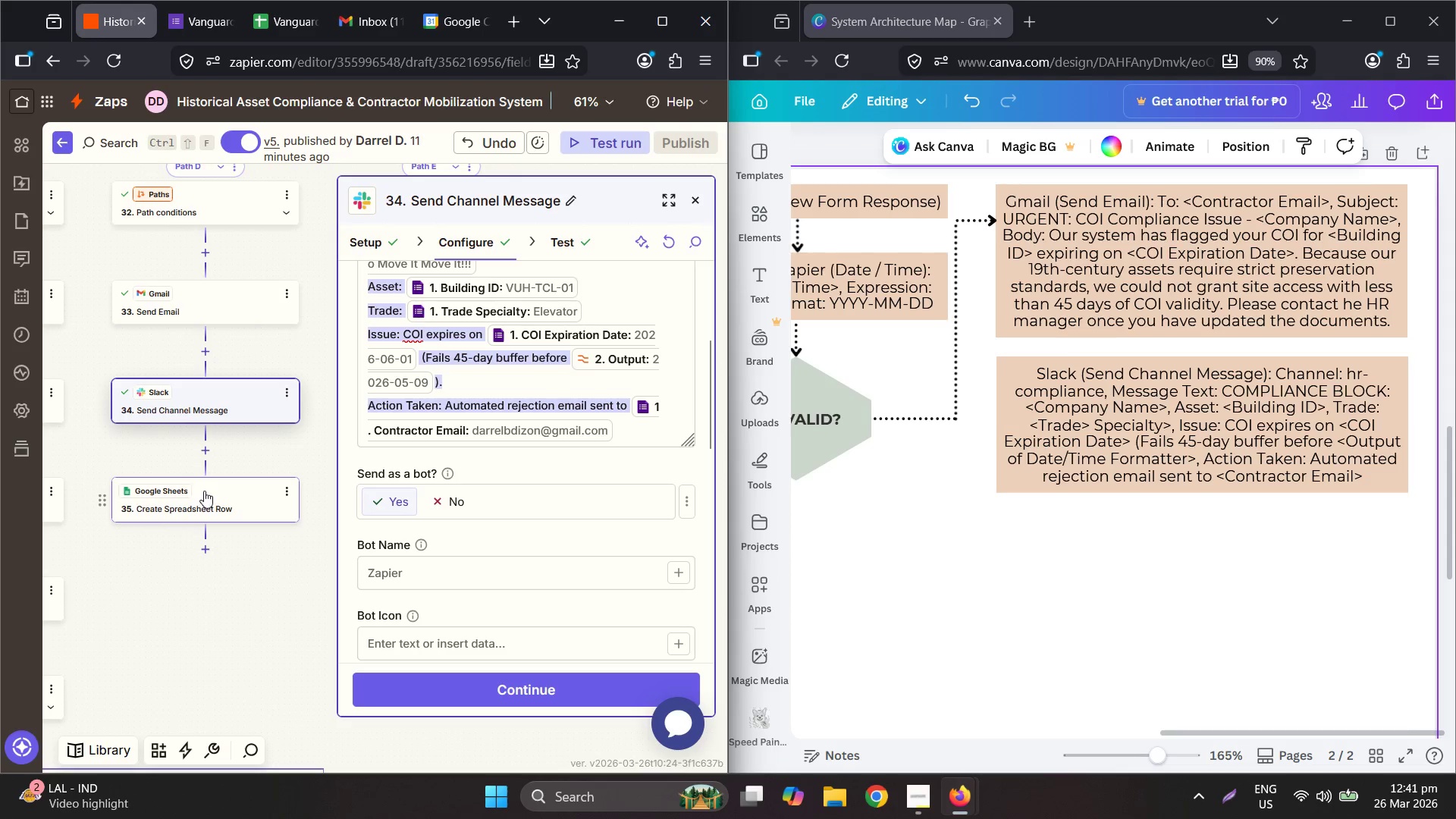 
left_click([204, 492])
 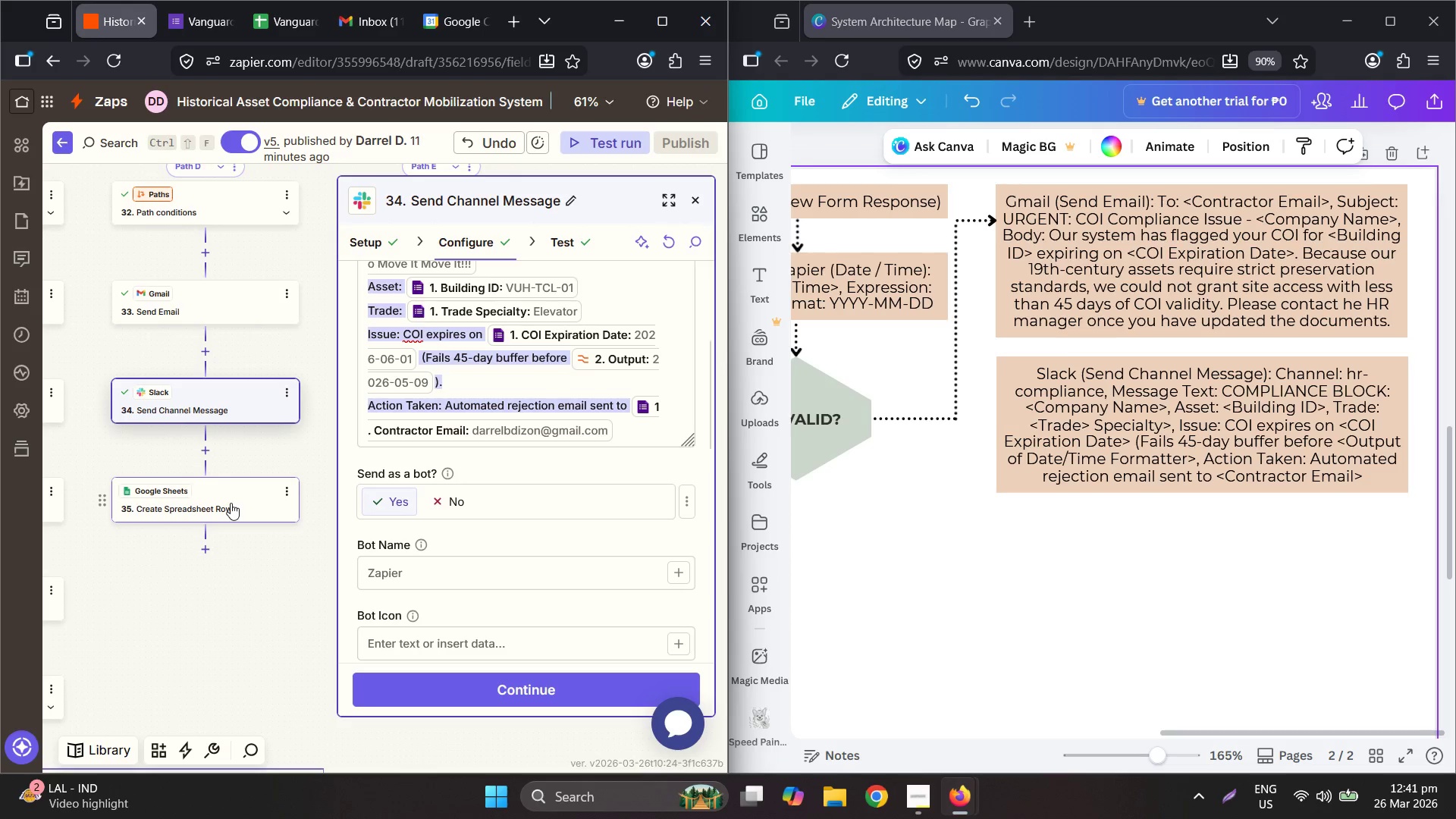 
left_click([231, 503])
 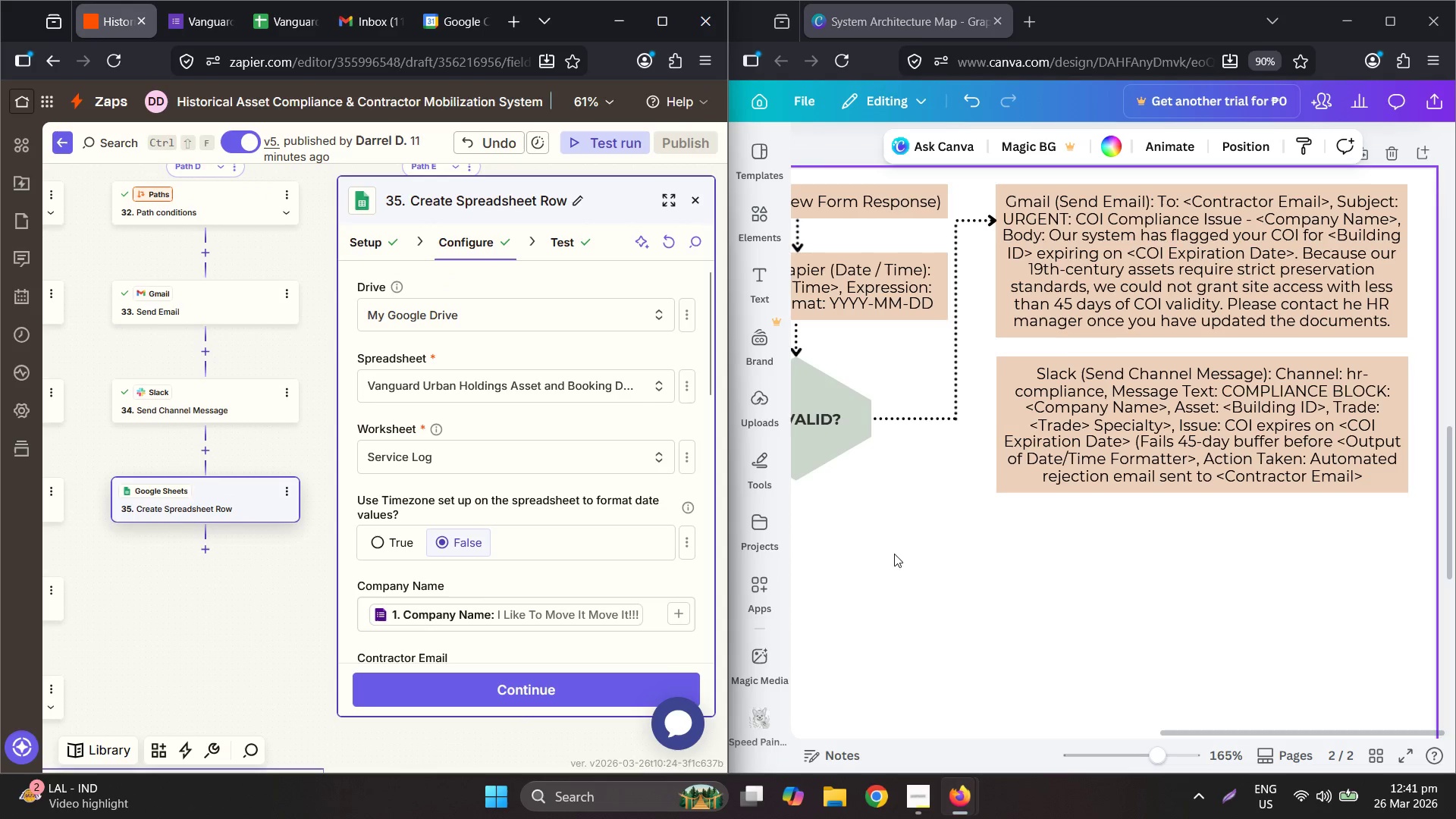 
hold_key(key=ControlLeft, duration=1.5)
scroll: coordinate [1156, 546], scroll_direction: down, amount: 7.0
 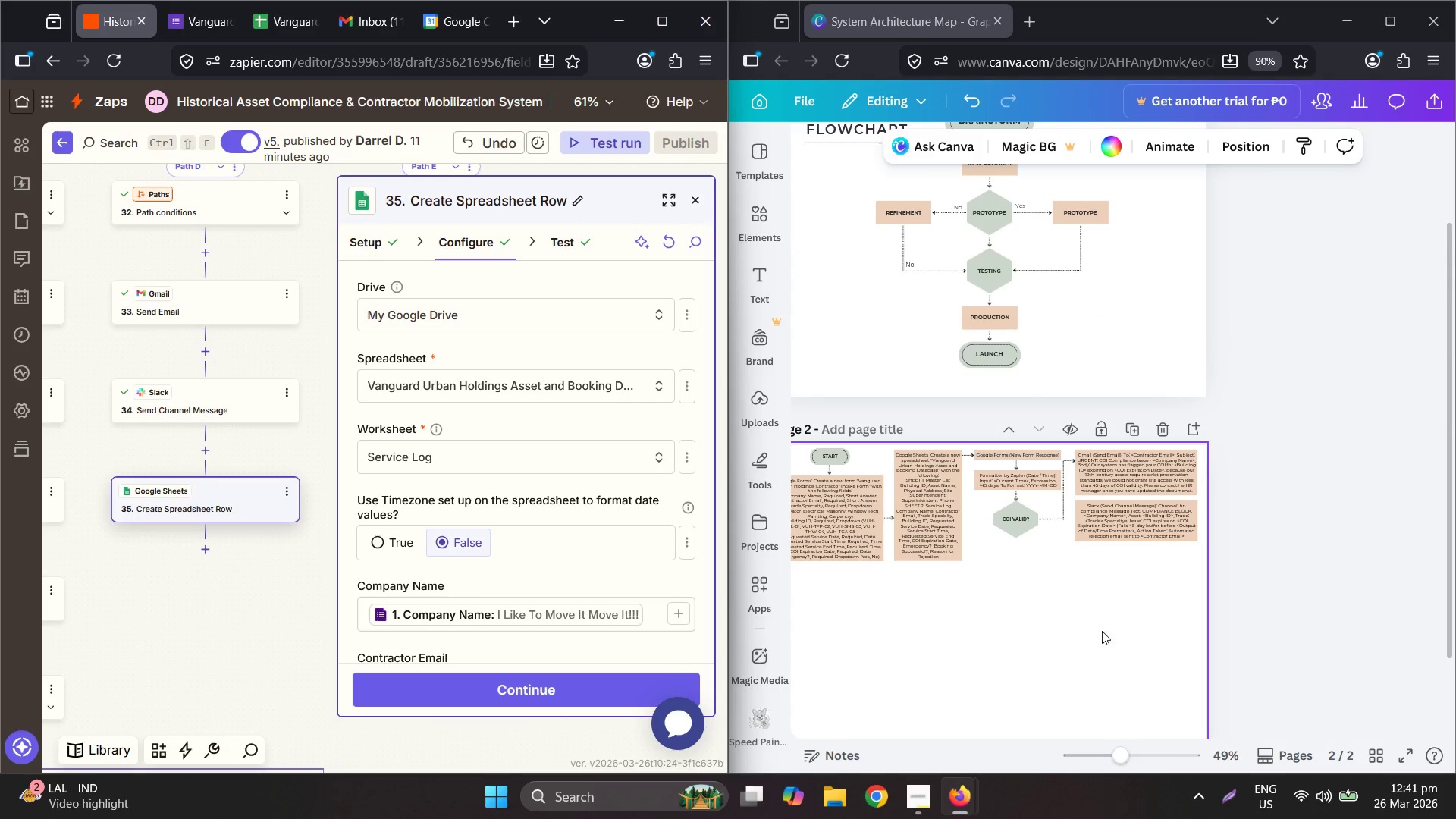 
hold_key(key=ControlLeft, duration=0.33)
scroll: coordinate [1136, 610], scroll_direction: up, amount: 5.0
 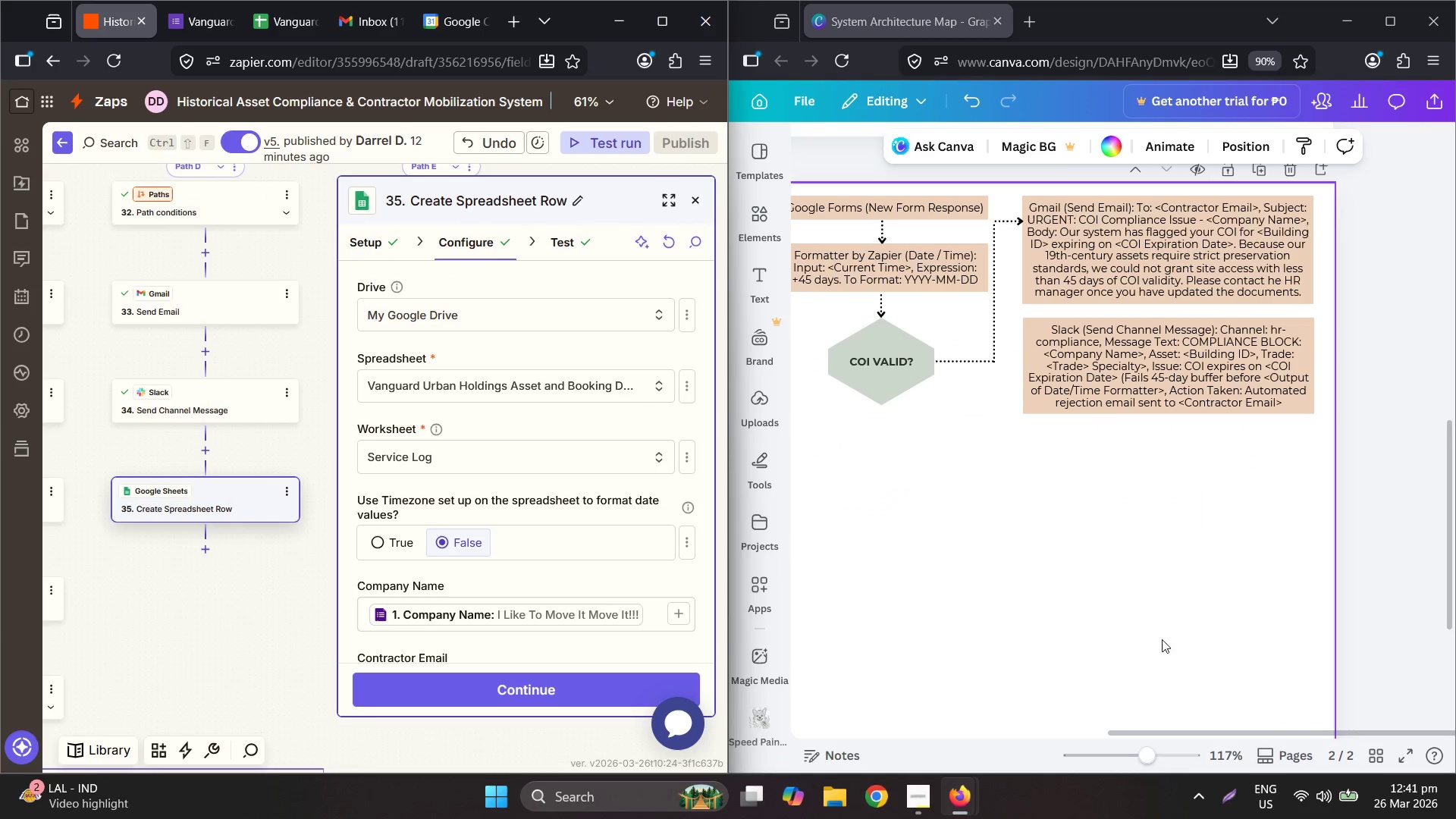 
left_click_drag(start_coordinate=[1076, 733], to_coordinate=[1299, 736])
 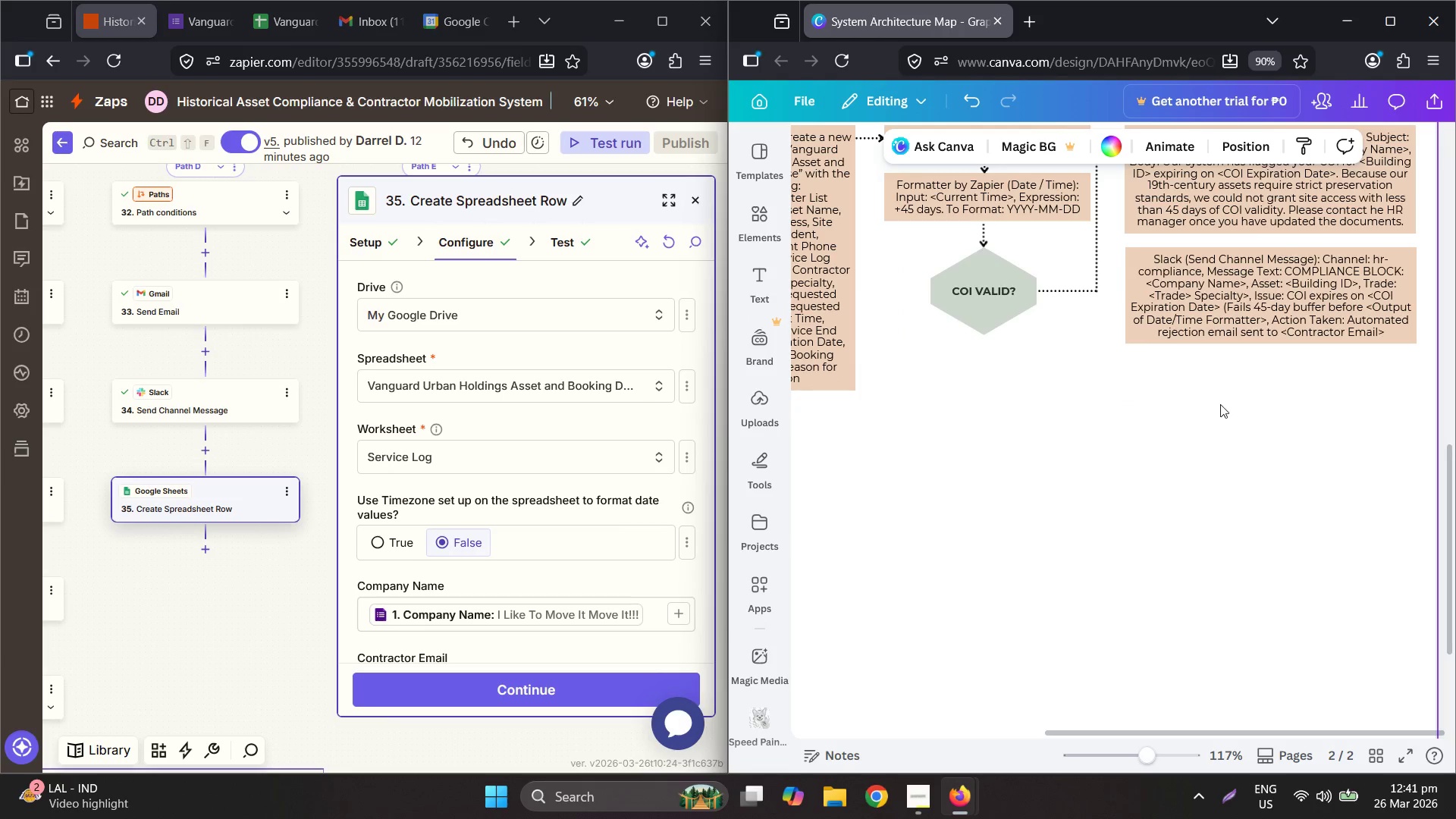 
left_click([1239, 457])
 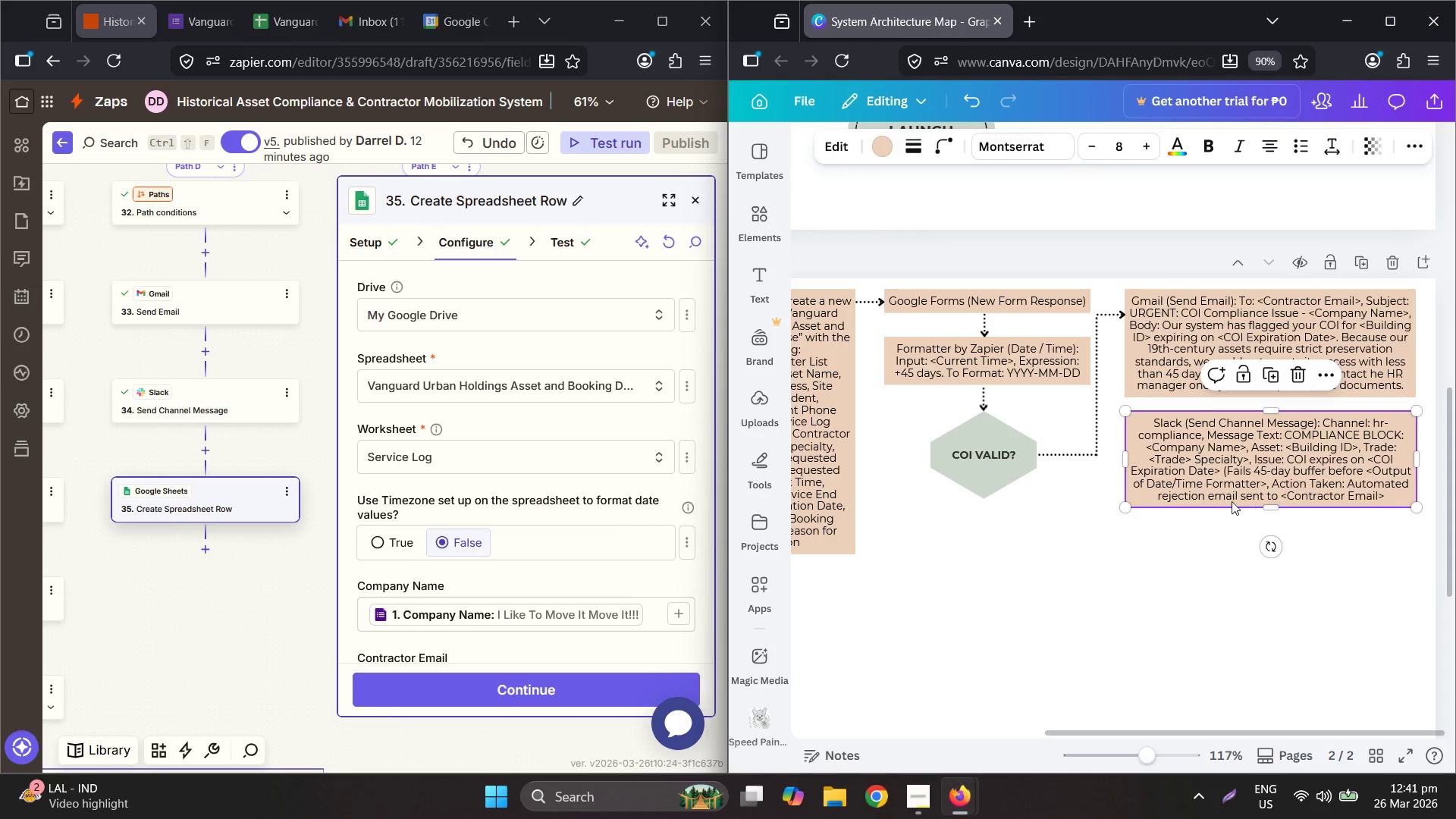 
scroll: coordinate [1241, 425], scroll_direction: up, amount: 3.0
 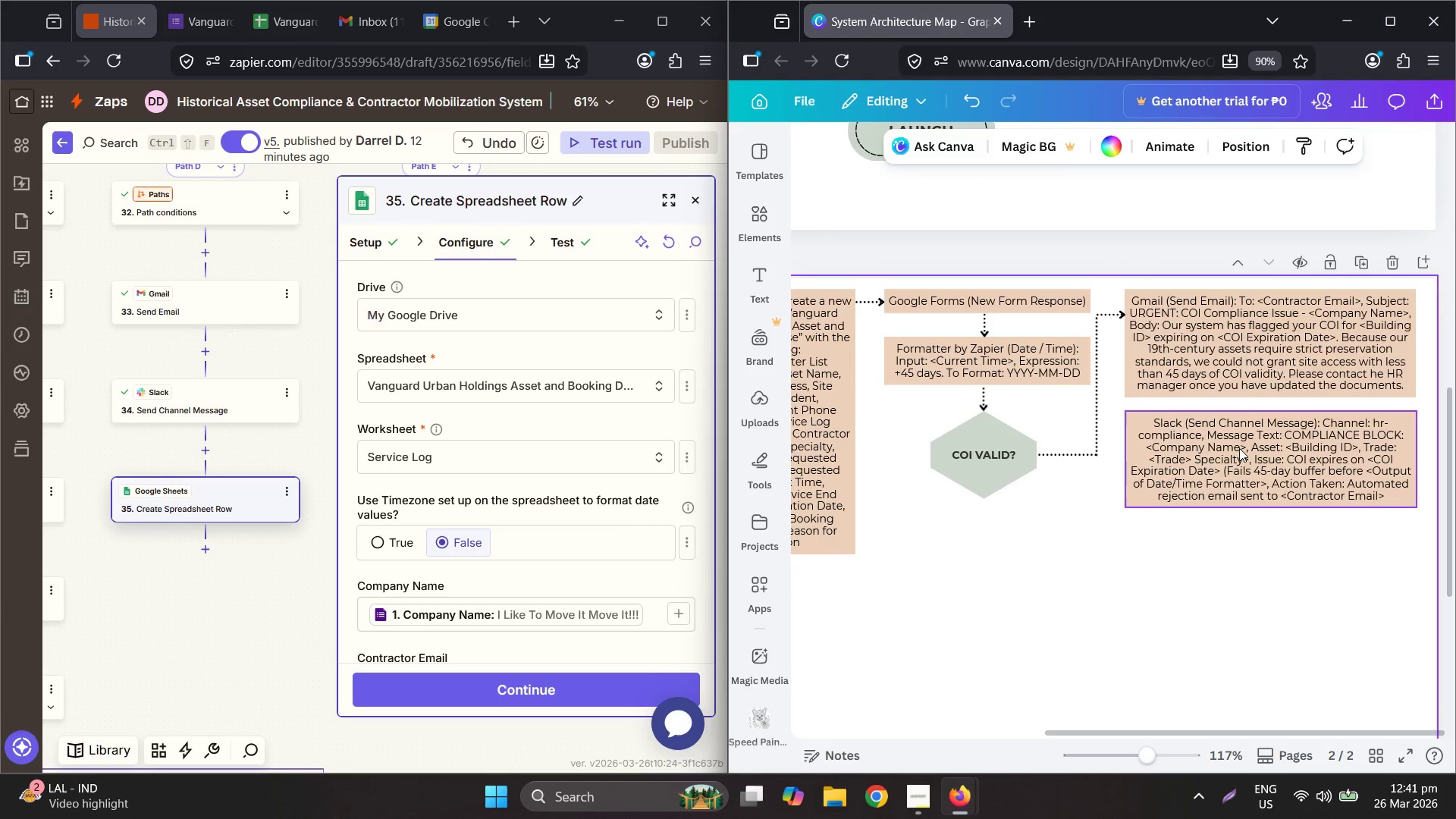 
key(Control+C)
 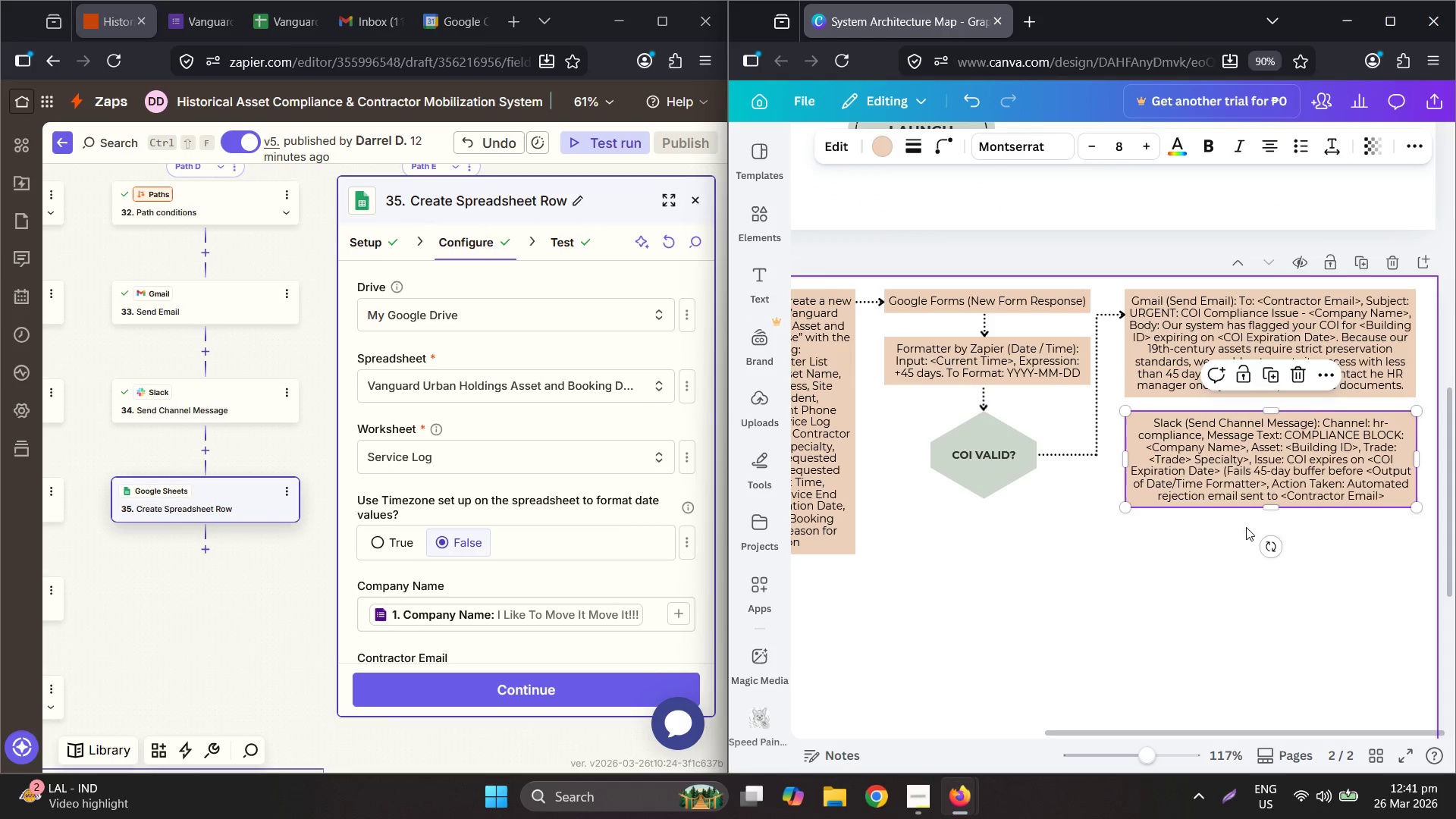 
key(Control+V)
 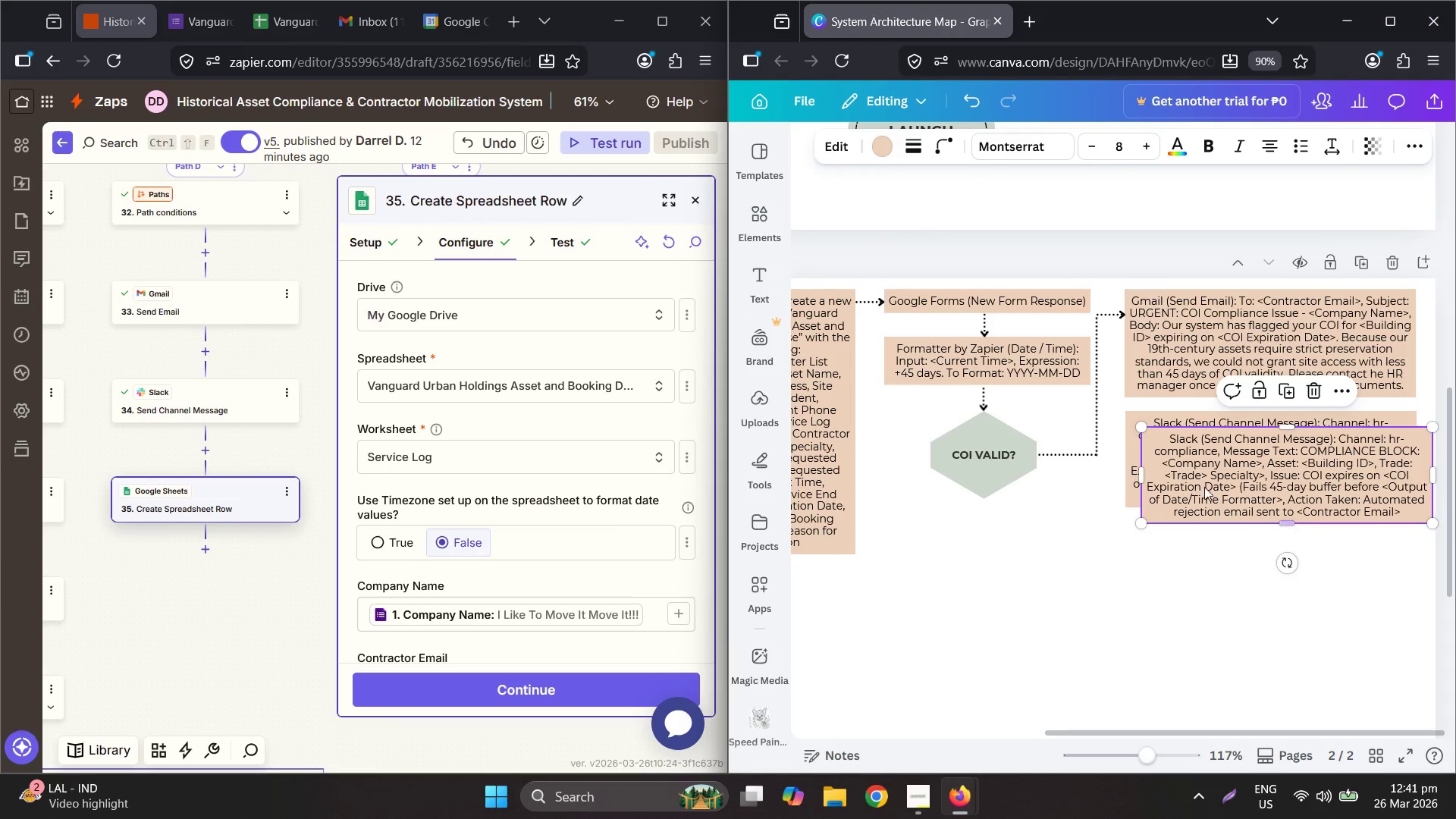 
left_click_drag(start_coordinate=[1194, 461], to_coordinate=[1181, 549])
 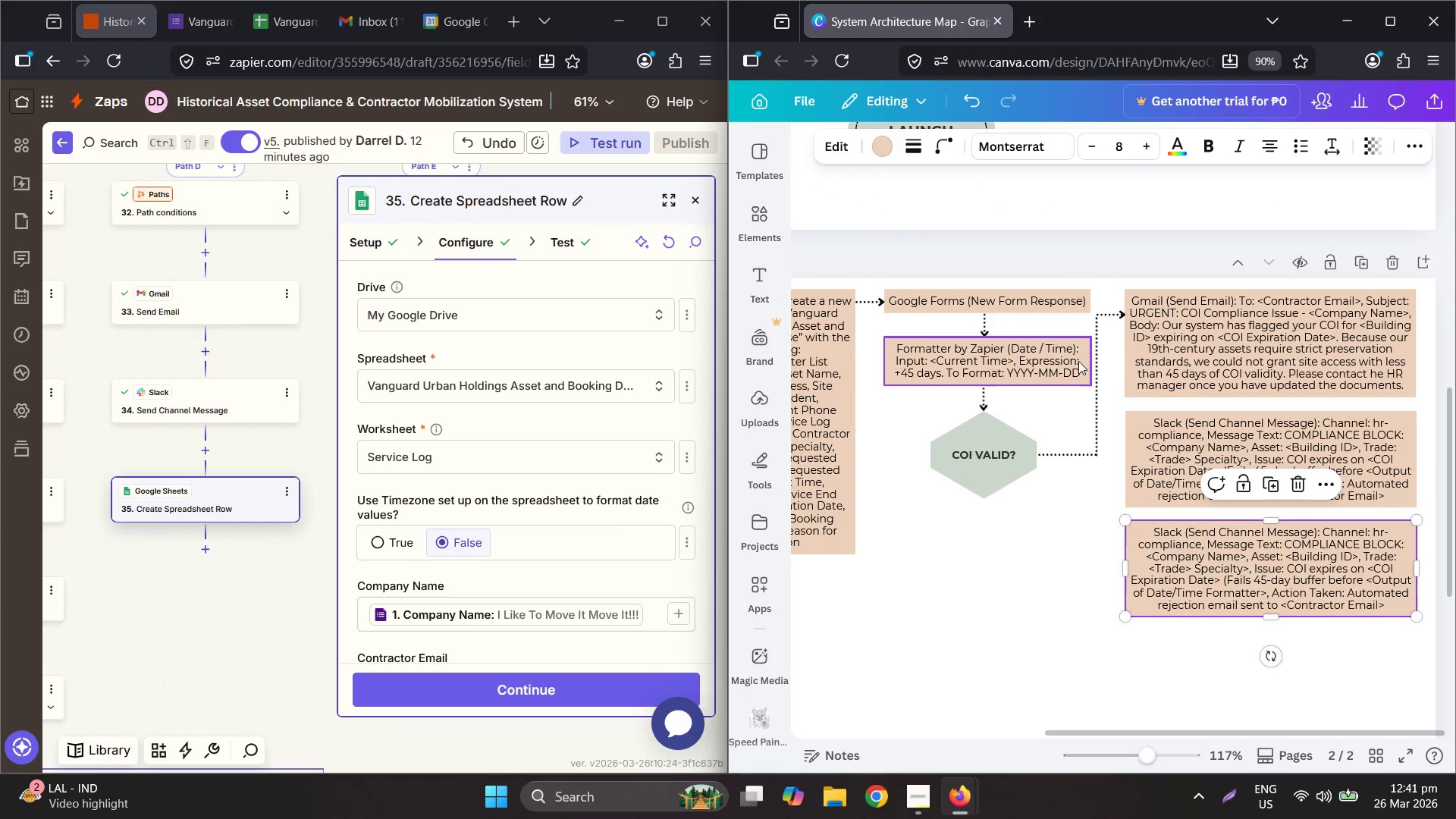 
hold_key(key=ControlLeft, duration=0.33)
 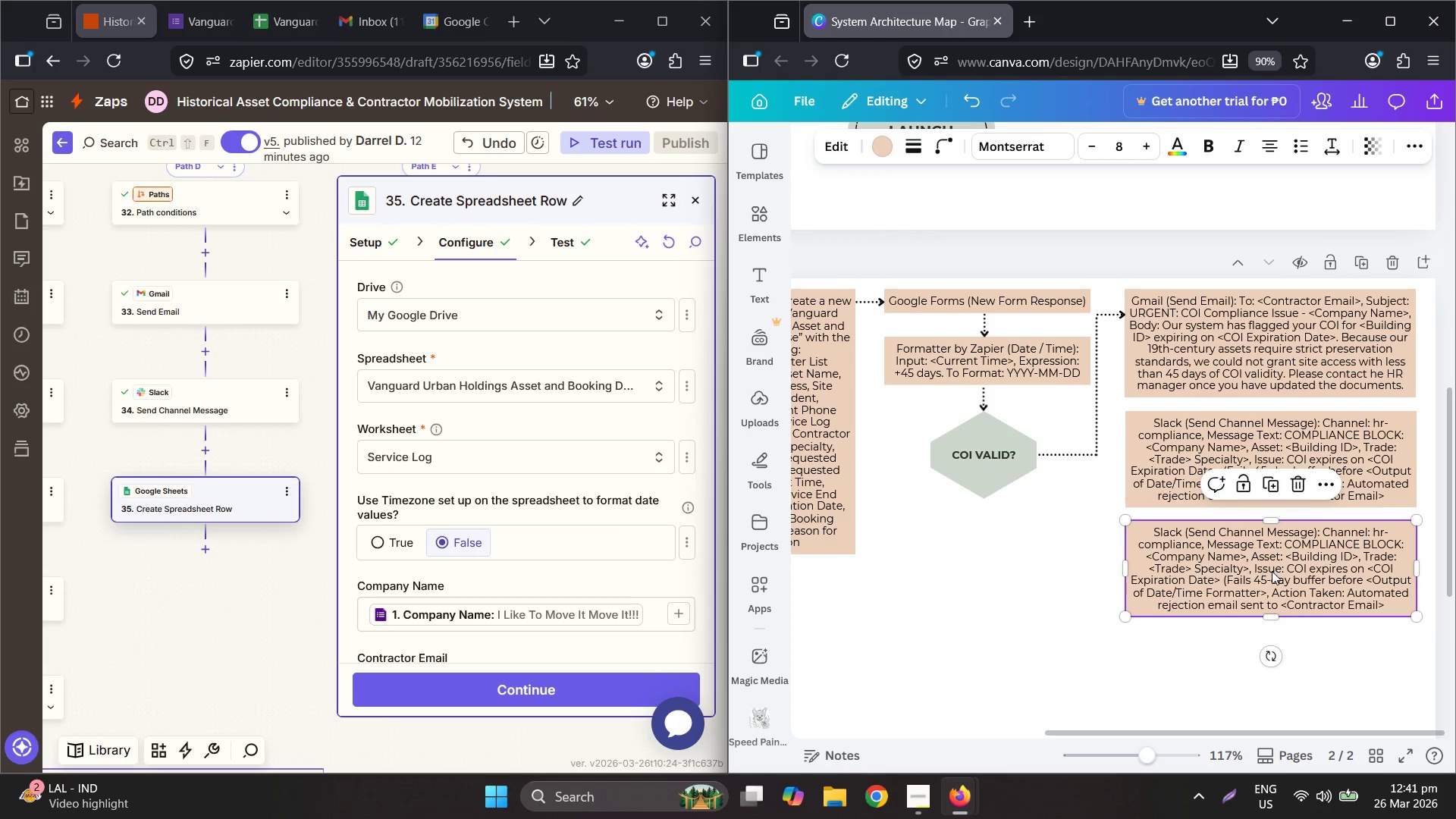 
double_click([1272, 571])
 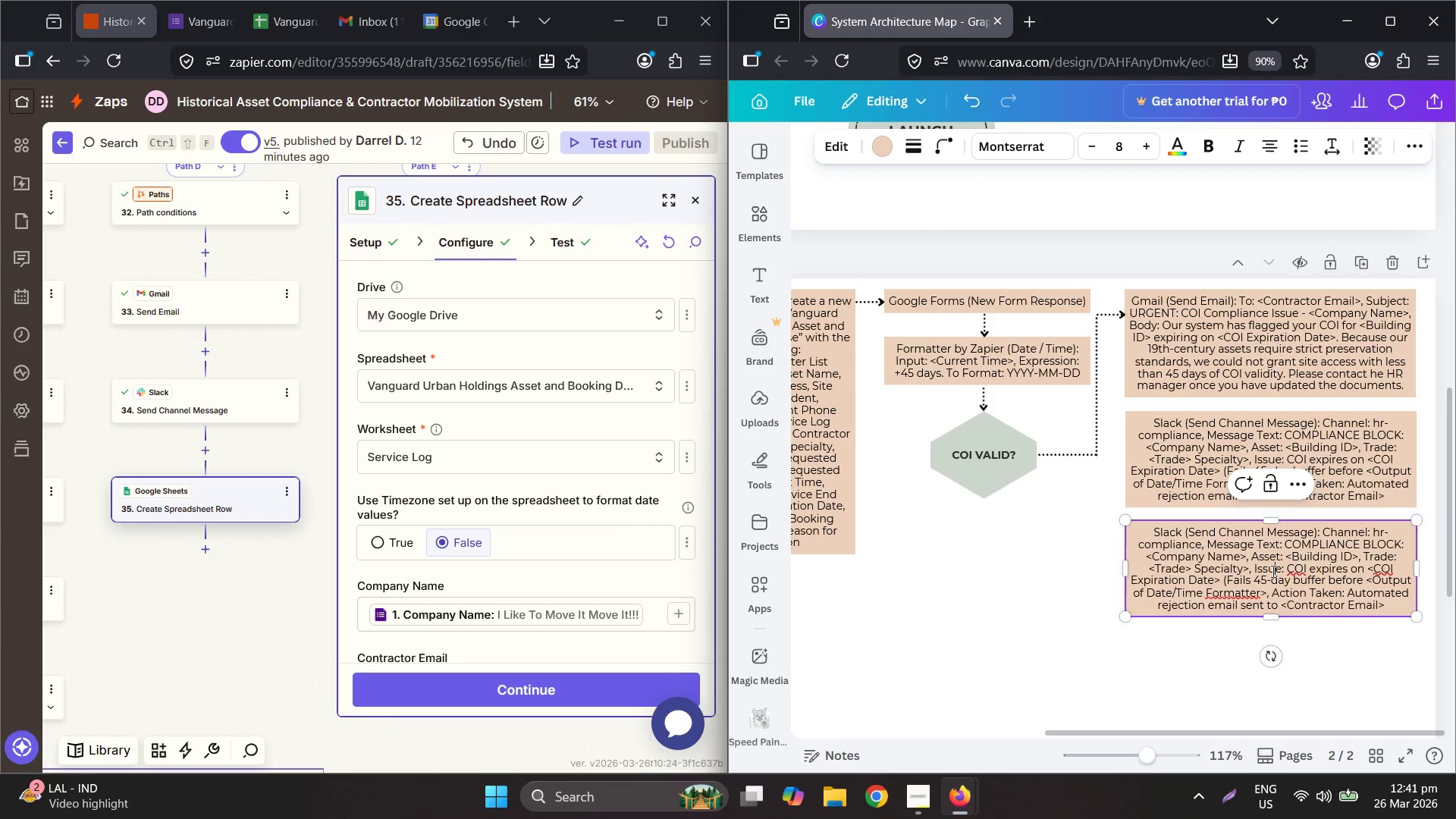 
key(Control+A)
 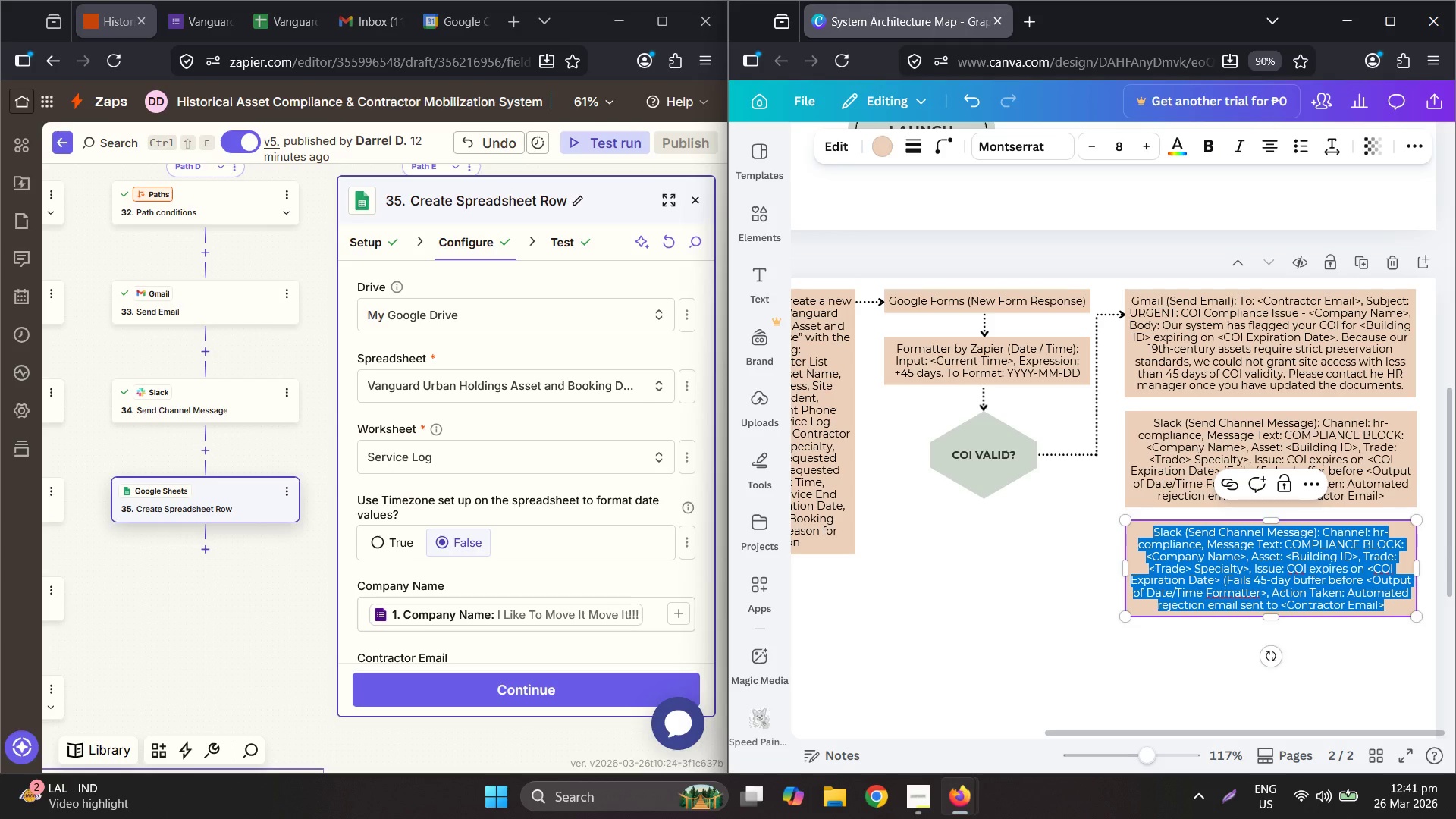 
type(Create s)
 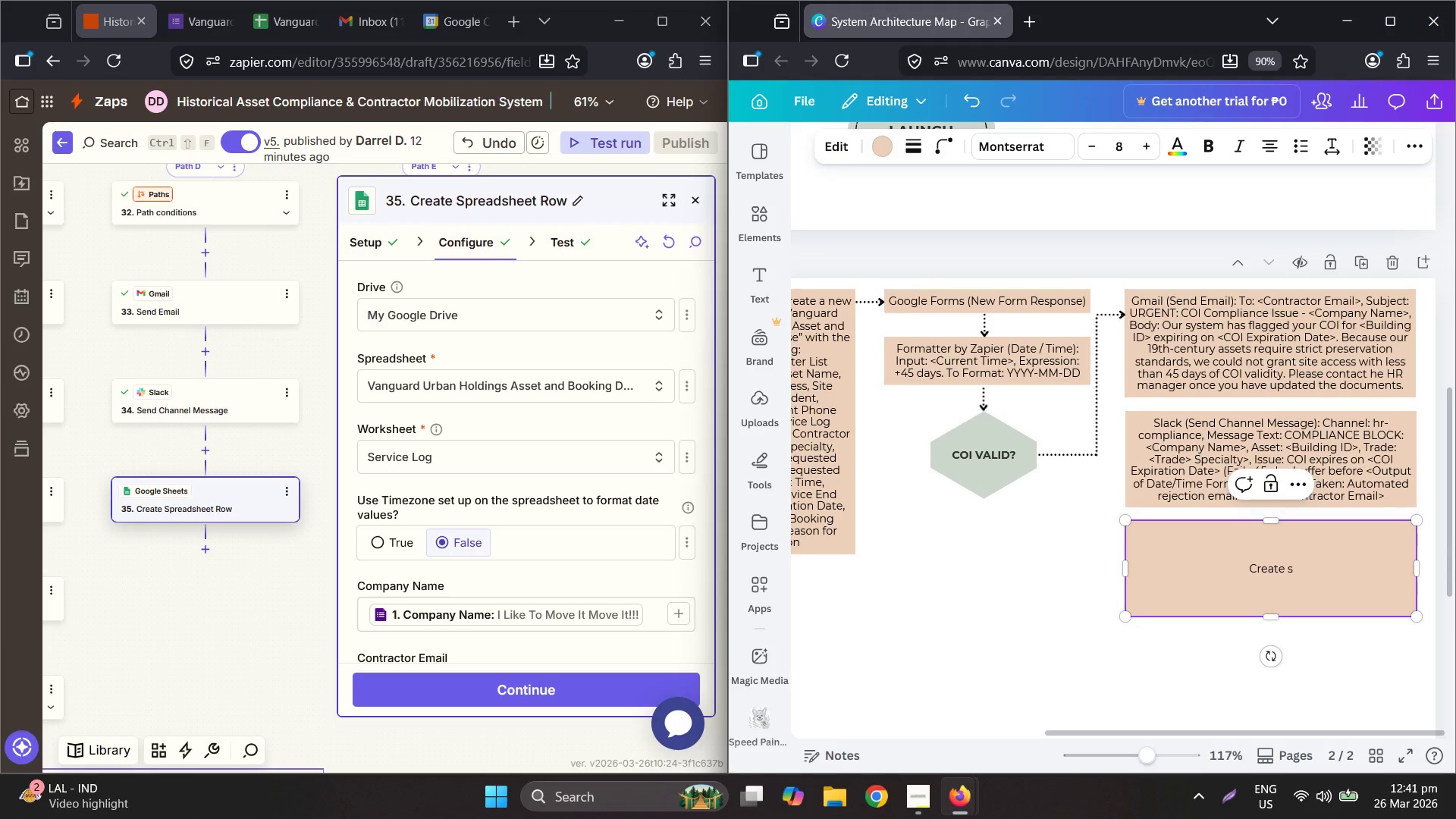 
key(Control+ControlLeft)
 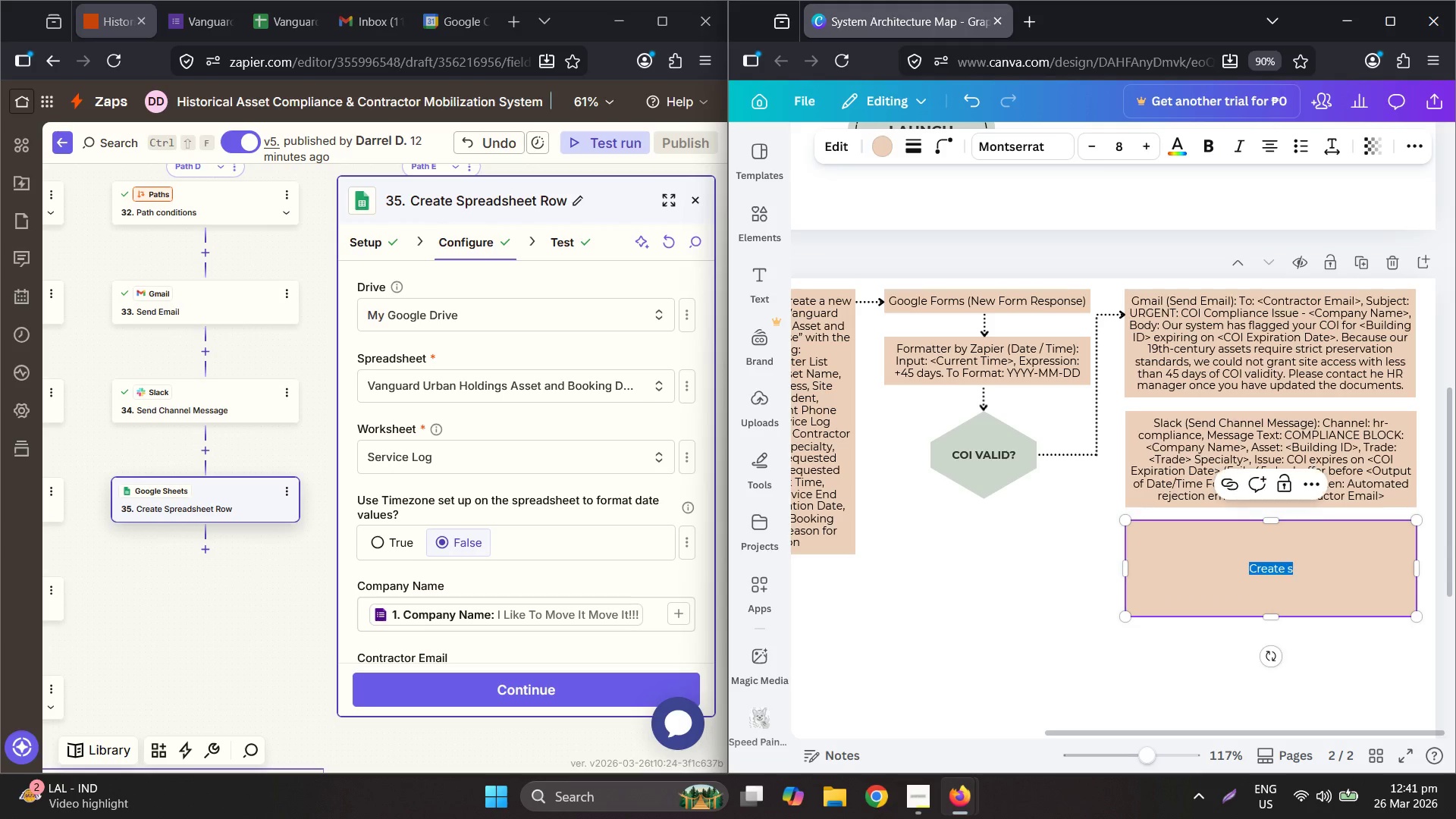 
key(Control+A)
 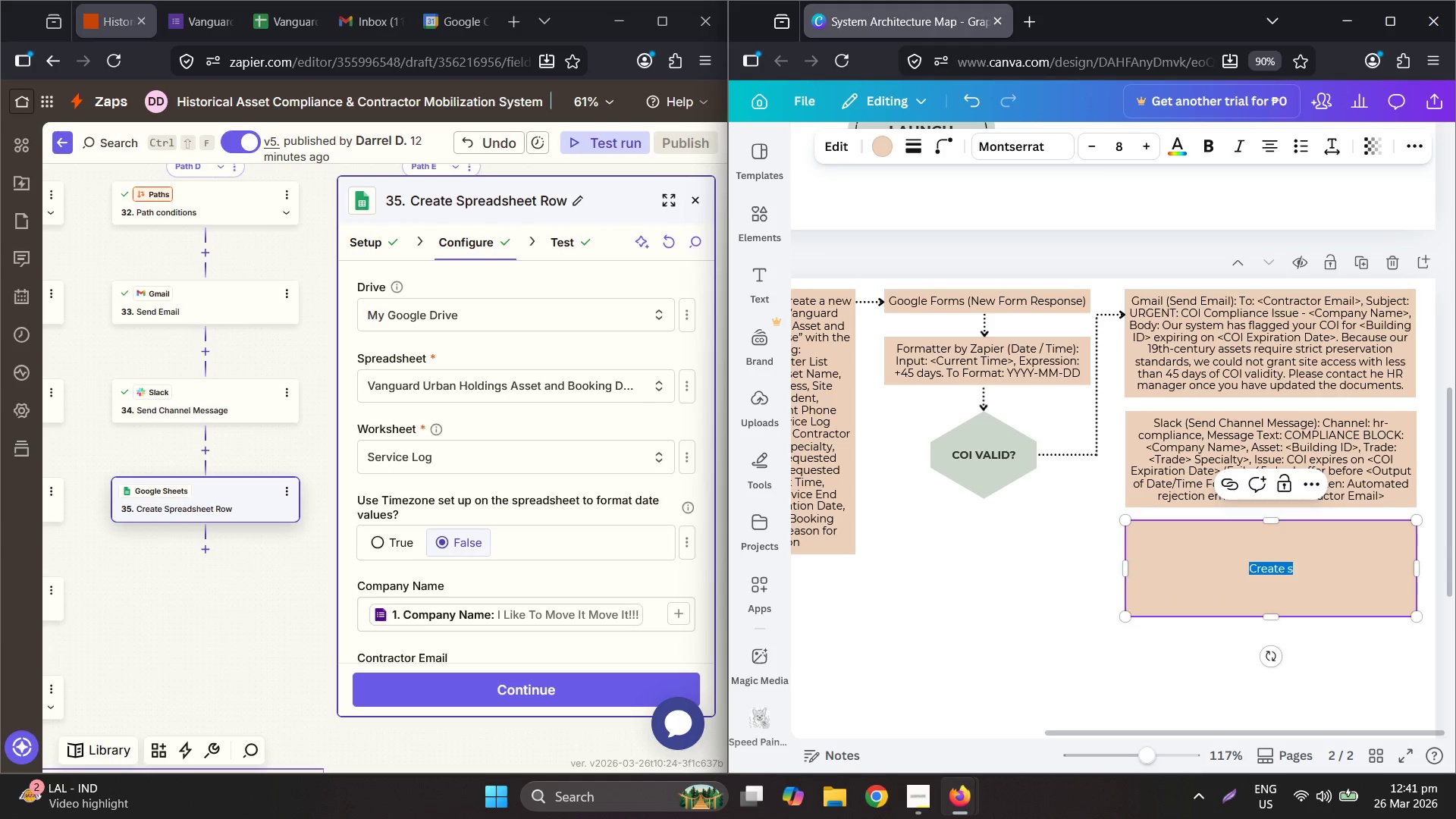 
type(Google Se)
key(Backspace)
type(heetes)
key(Backspace)
key(Backspace)
type(s (Create Spreadsheet Row))
 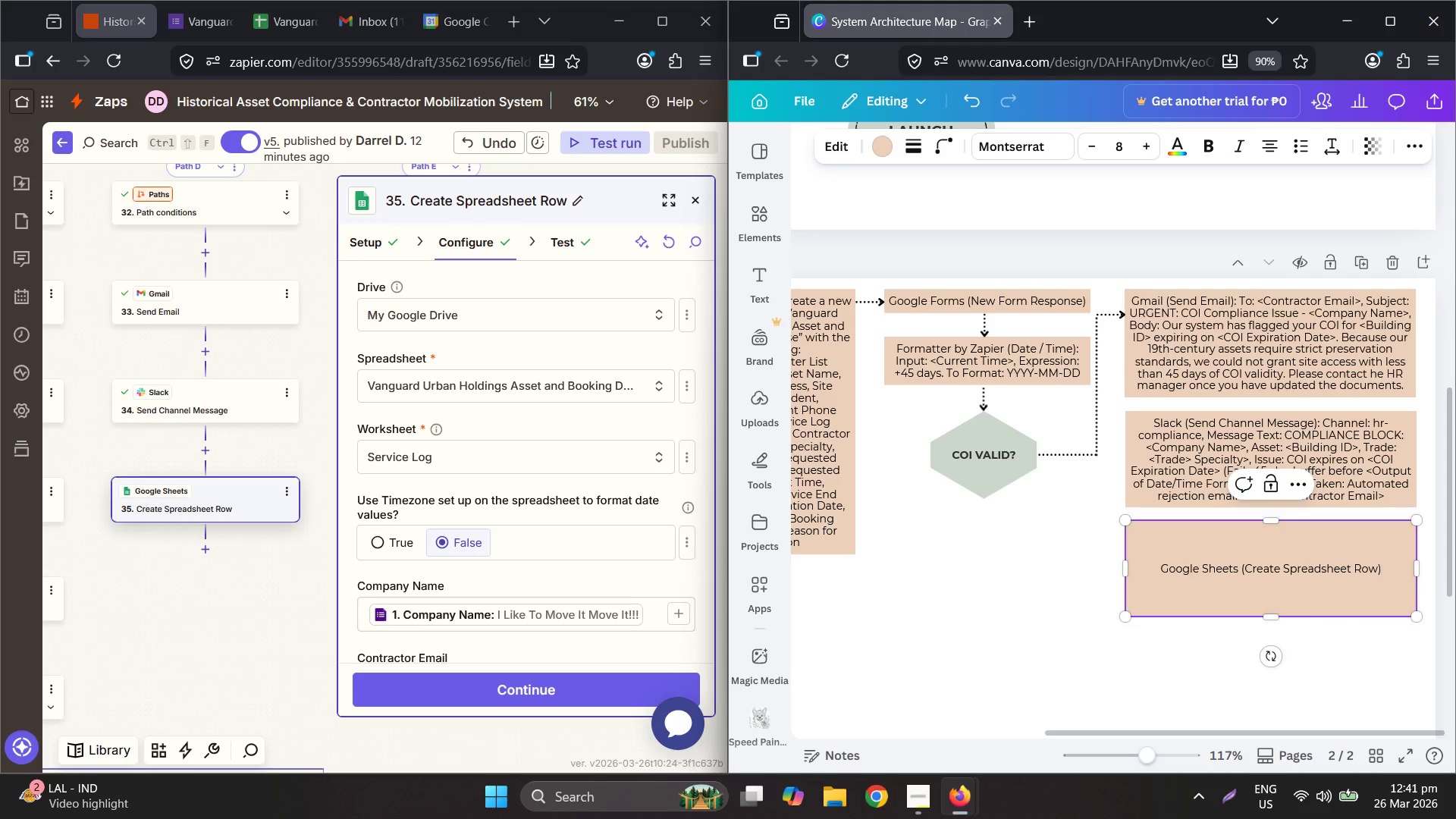 
key(Enter)
 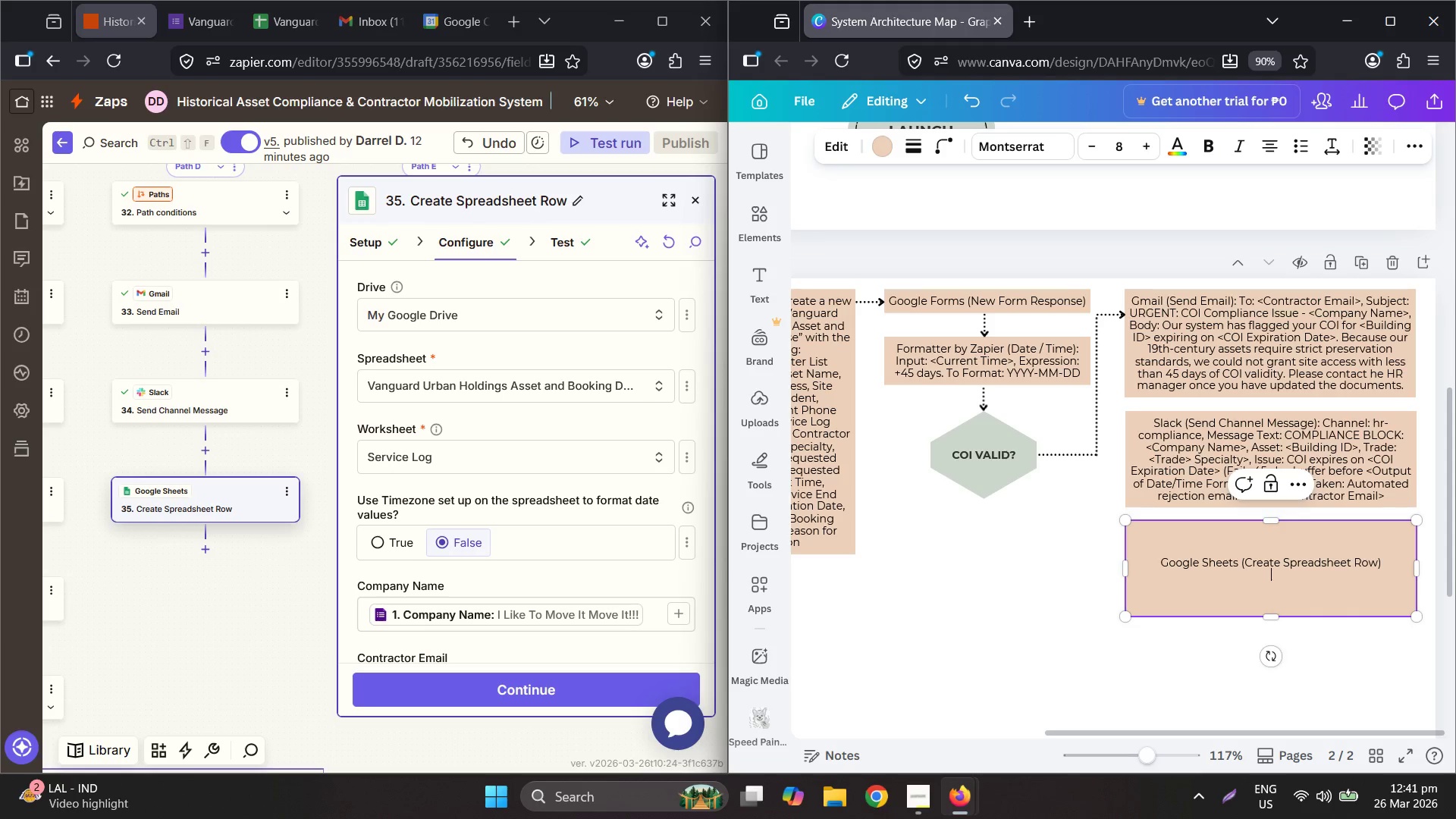 
wait(8.25)
 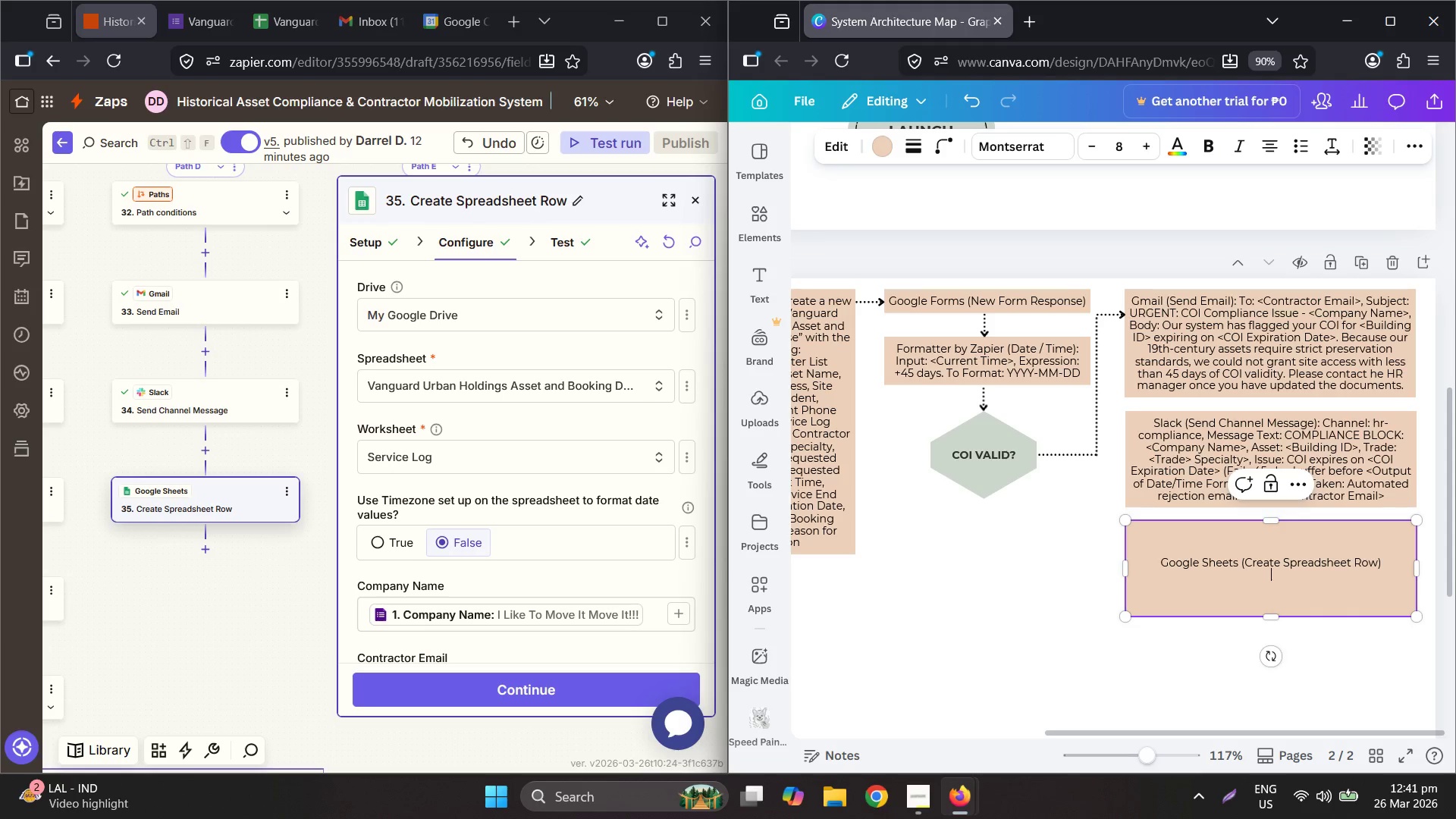 
key(Backspace)
 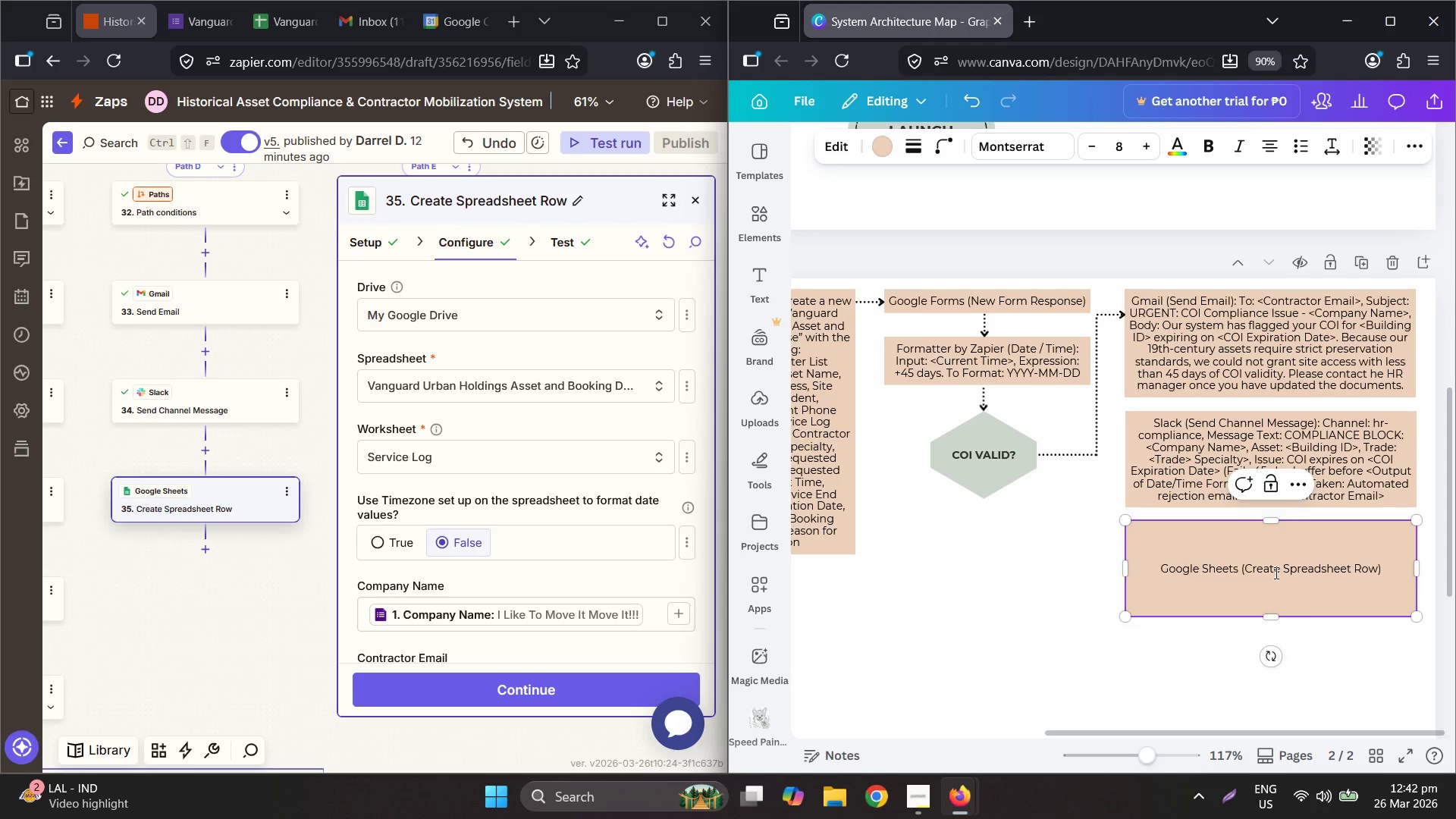 
key(Shift+ShiftLeft)
 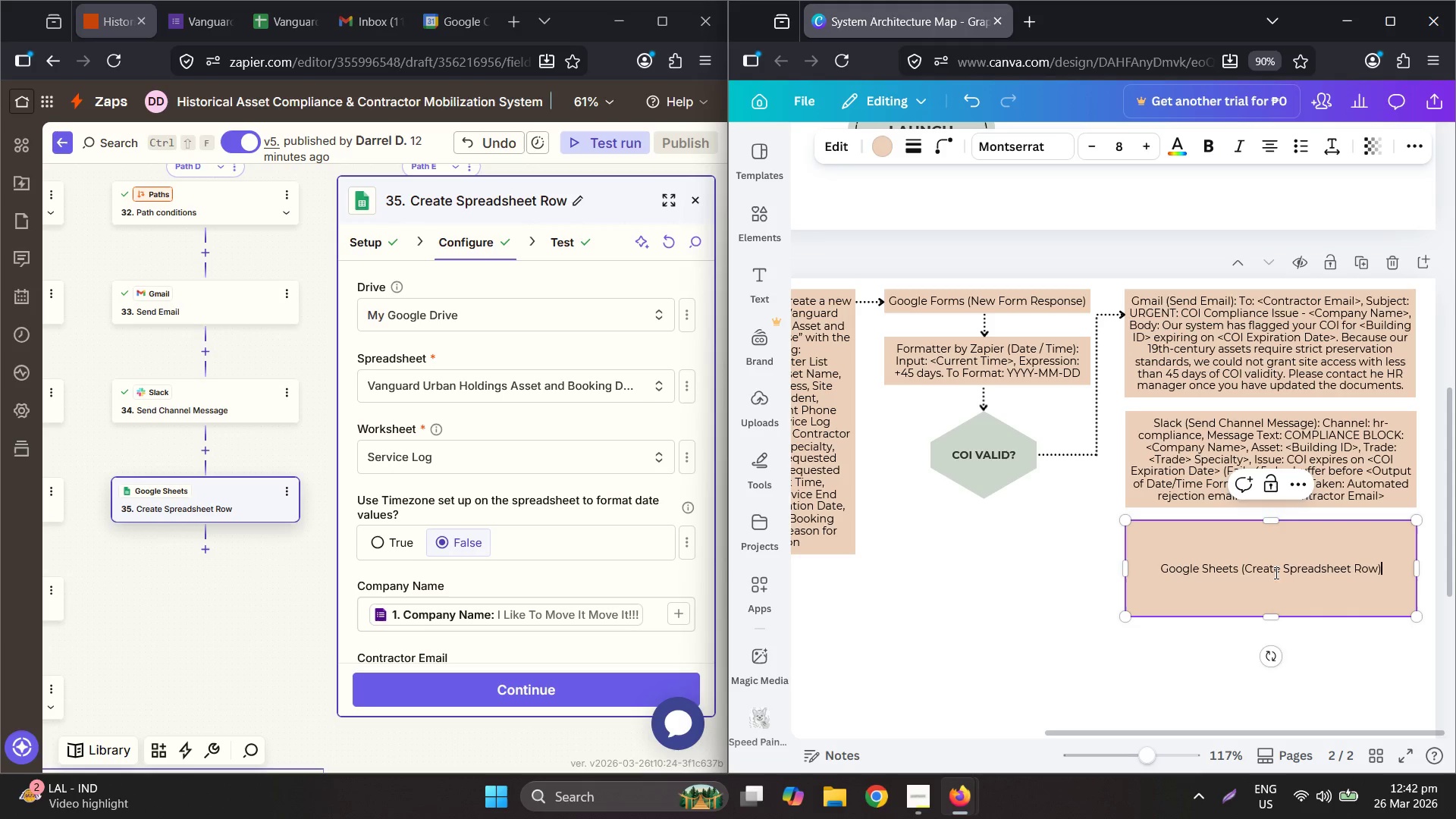 
key(Shift+Semicolon)
 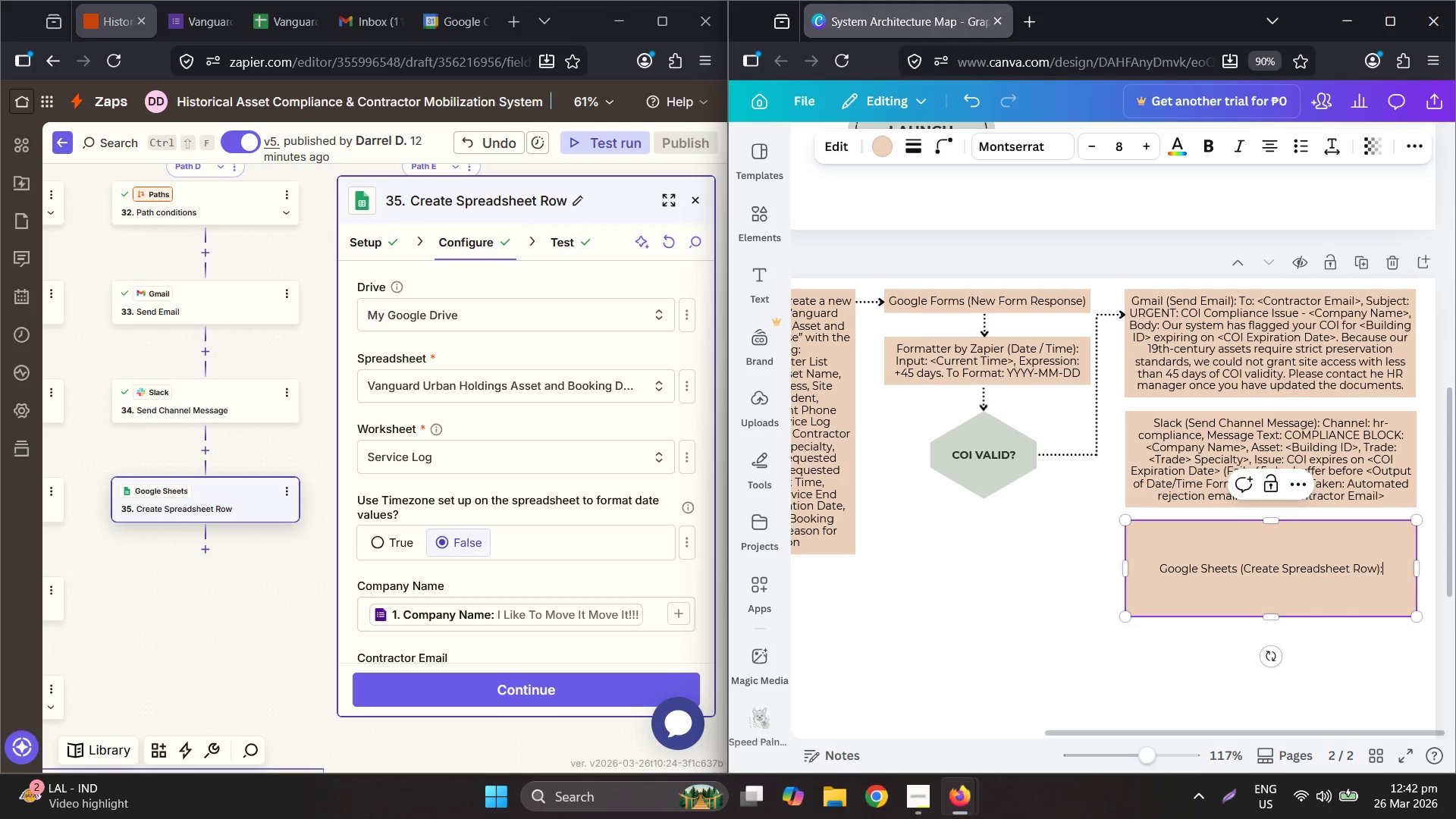 
key(Space)
 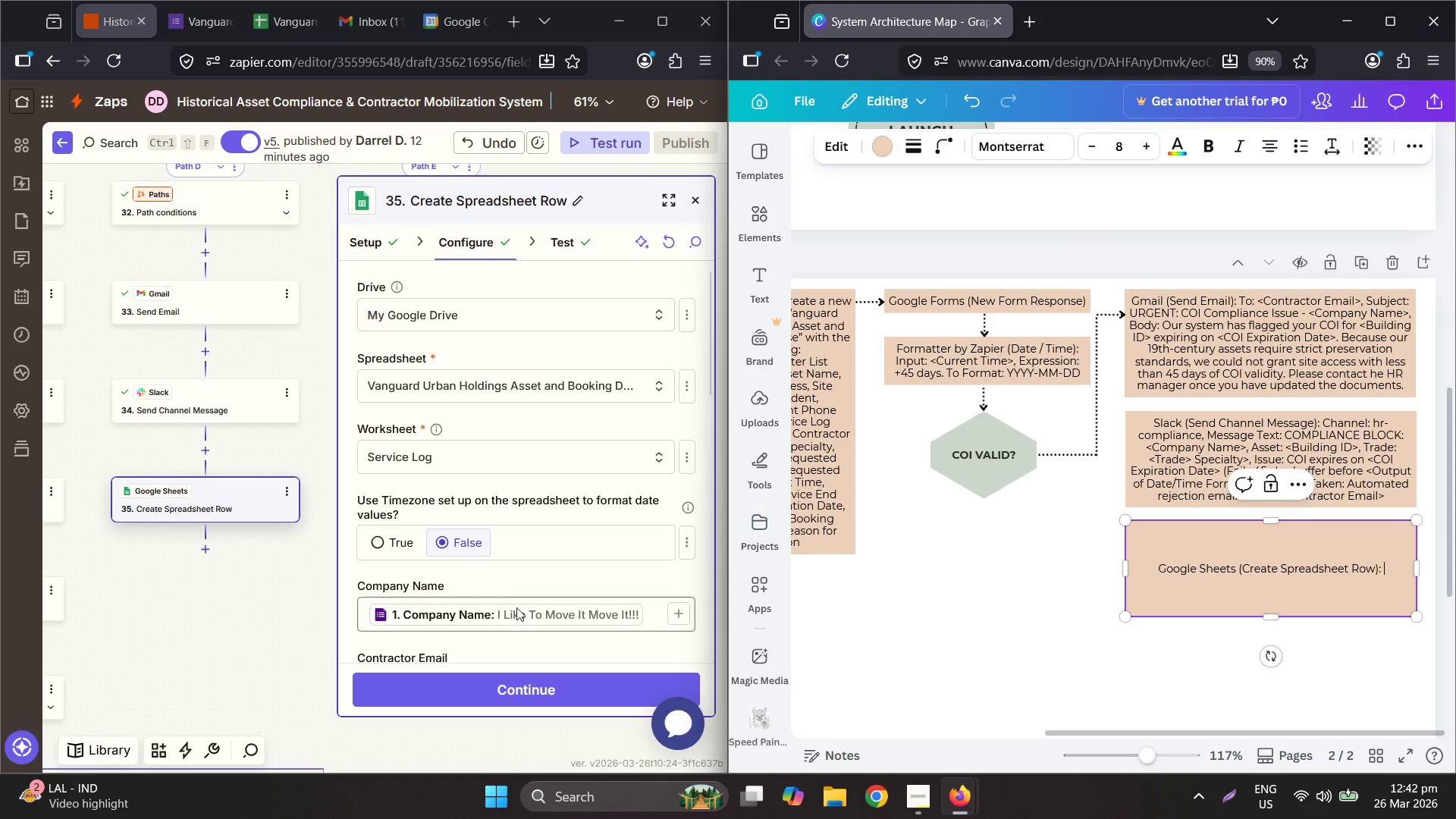 
scroll: coordinate [464, 554], scroll_direction: down, amount: 1.0
 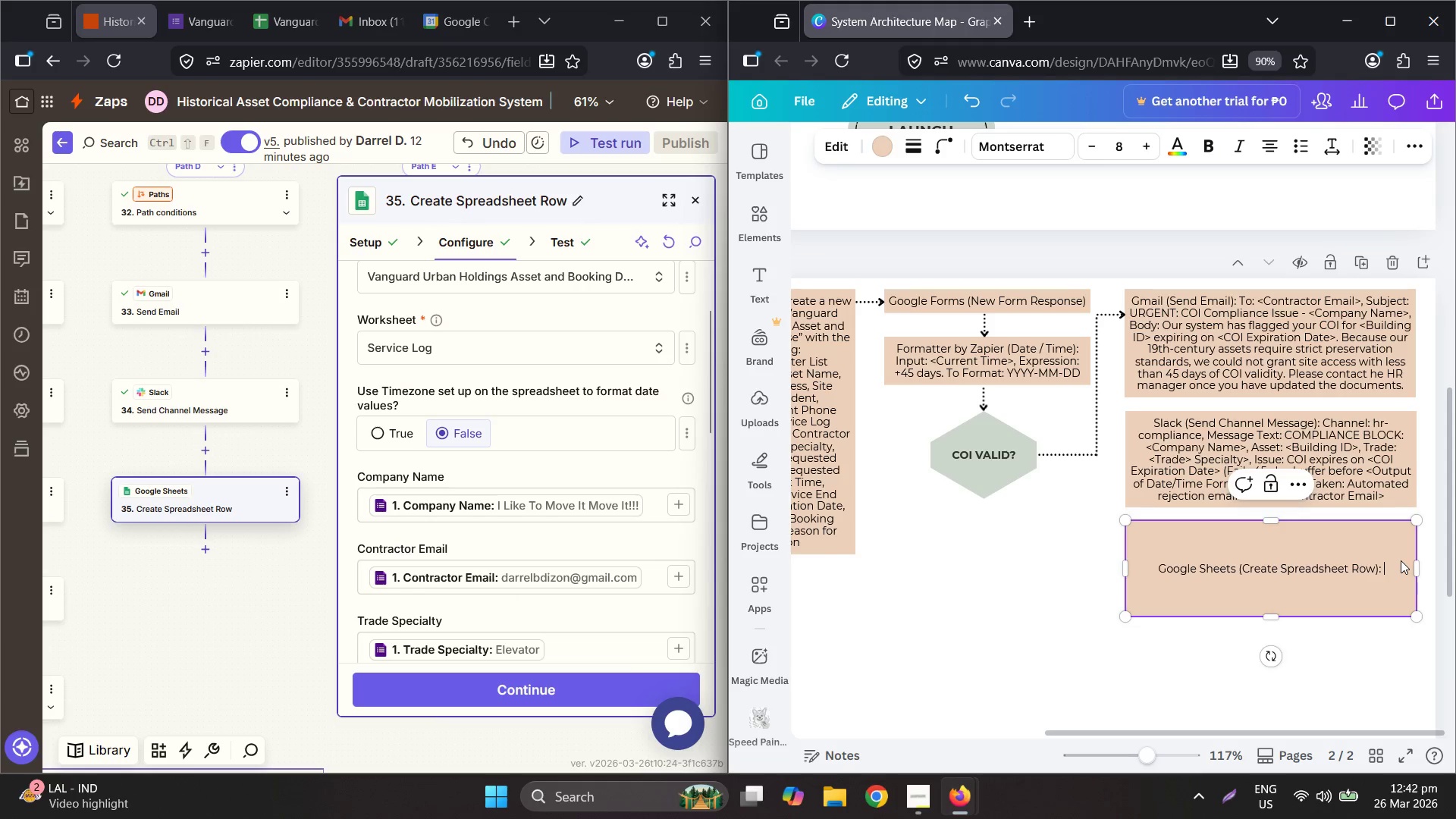 
type(Worksheet: <Service L)
key(Backspace)
type("Service Log", Co)
 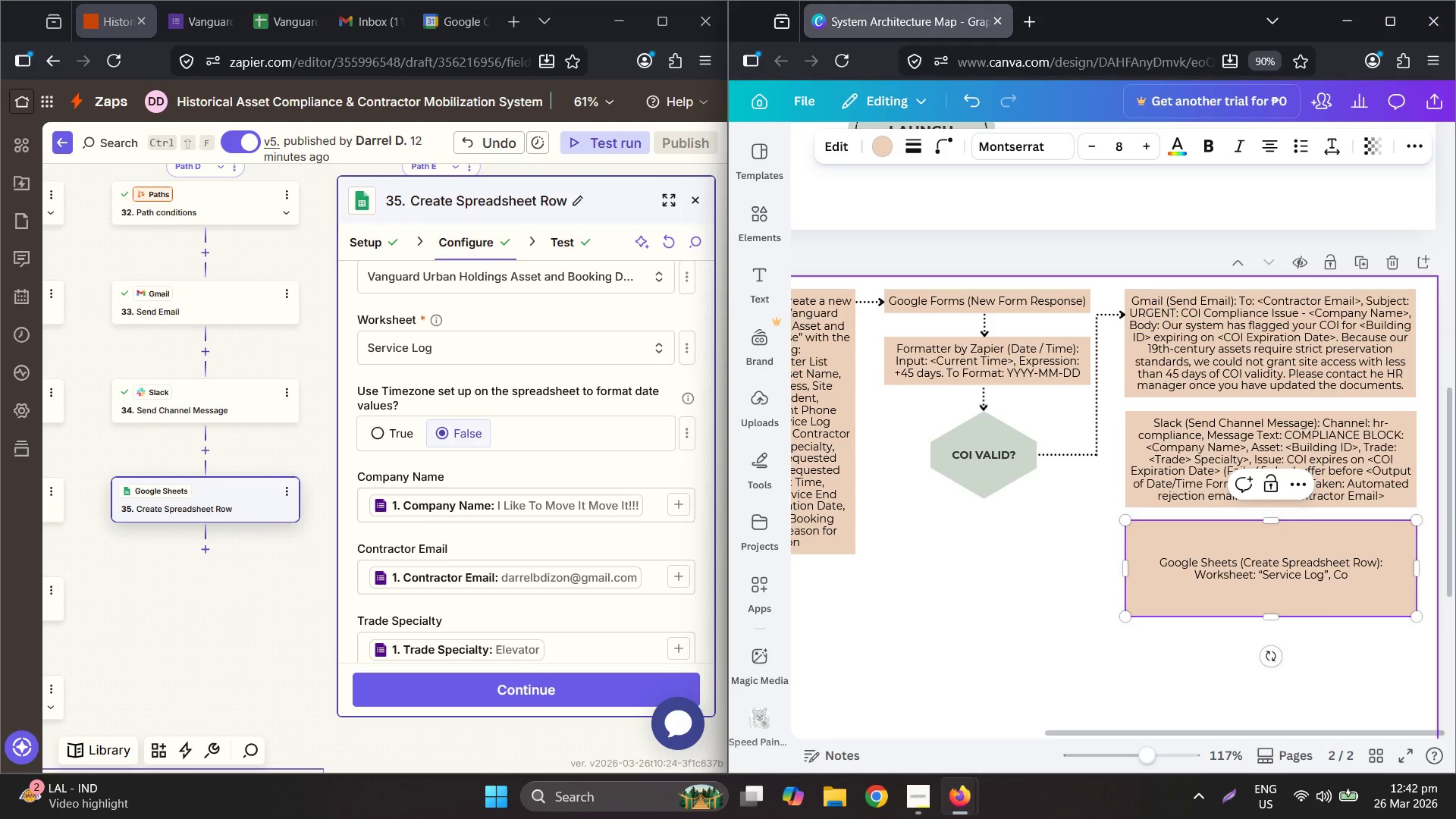 
left_click_drag(start_coordinate=[1112, 730], to_coordinate=[982, 732])
 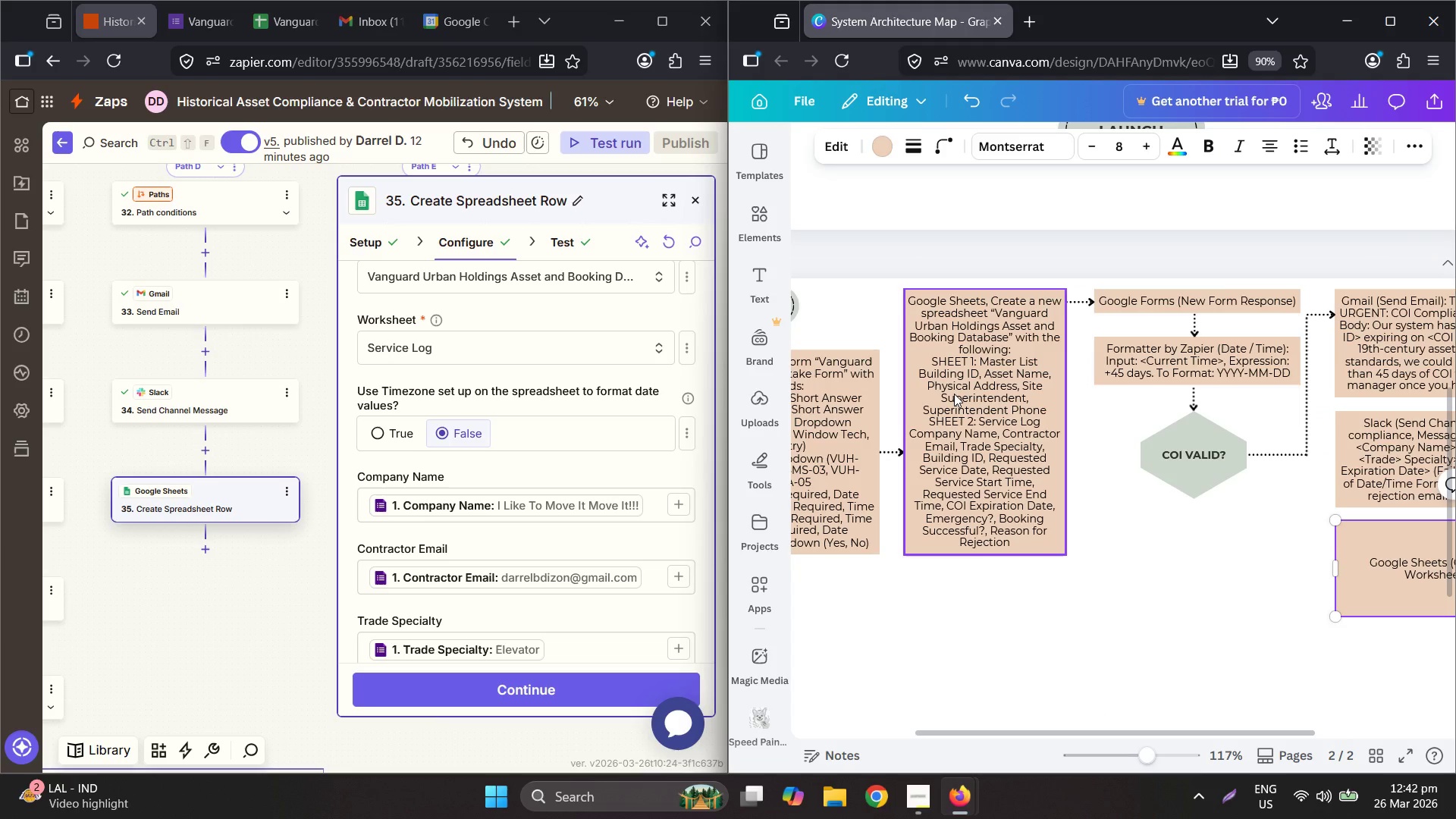 
double_click([954, 393])
 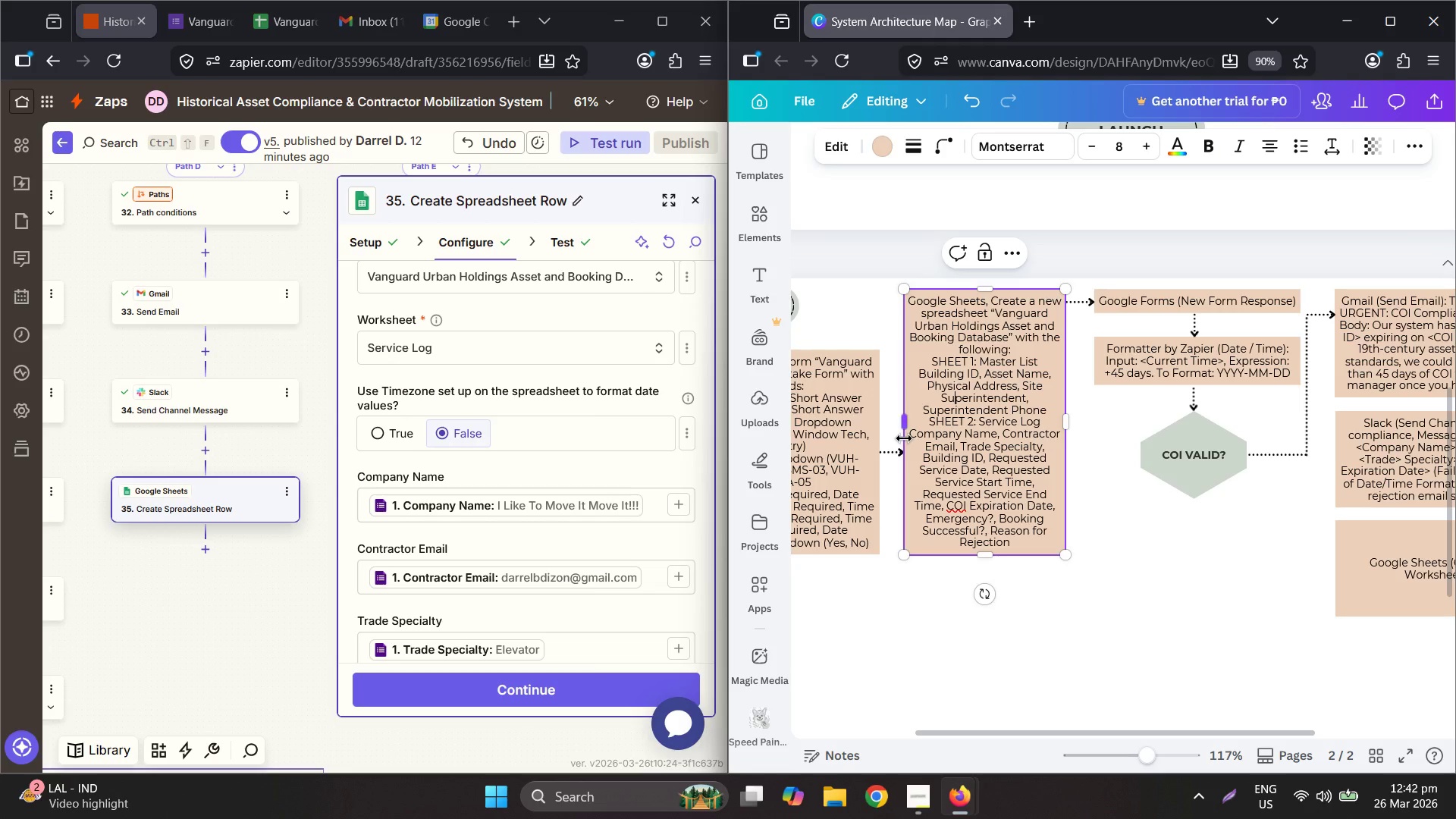 
left_click_drag(start_coordinate=[911, 438], to_coordinate=[1023, 544])
 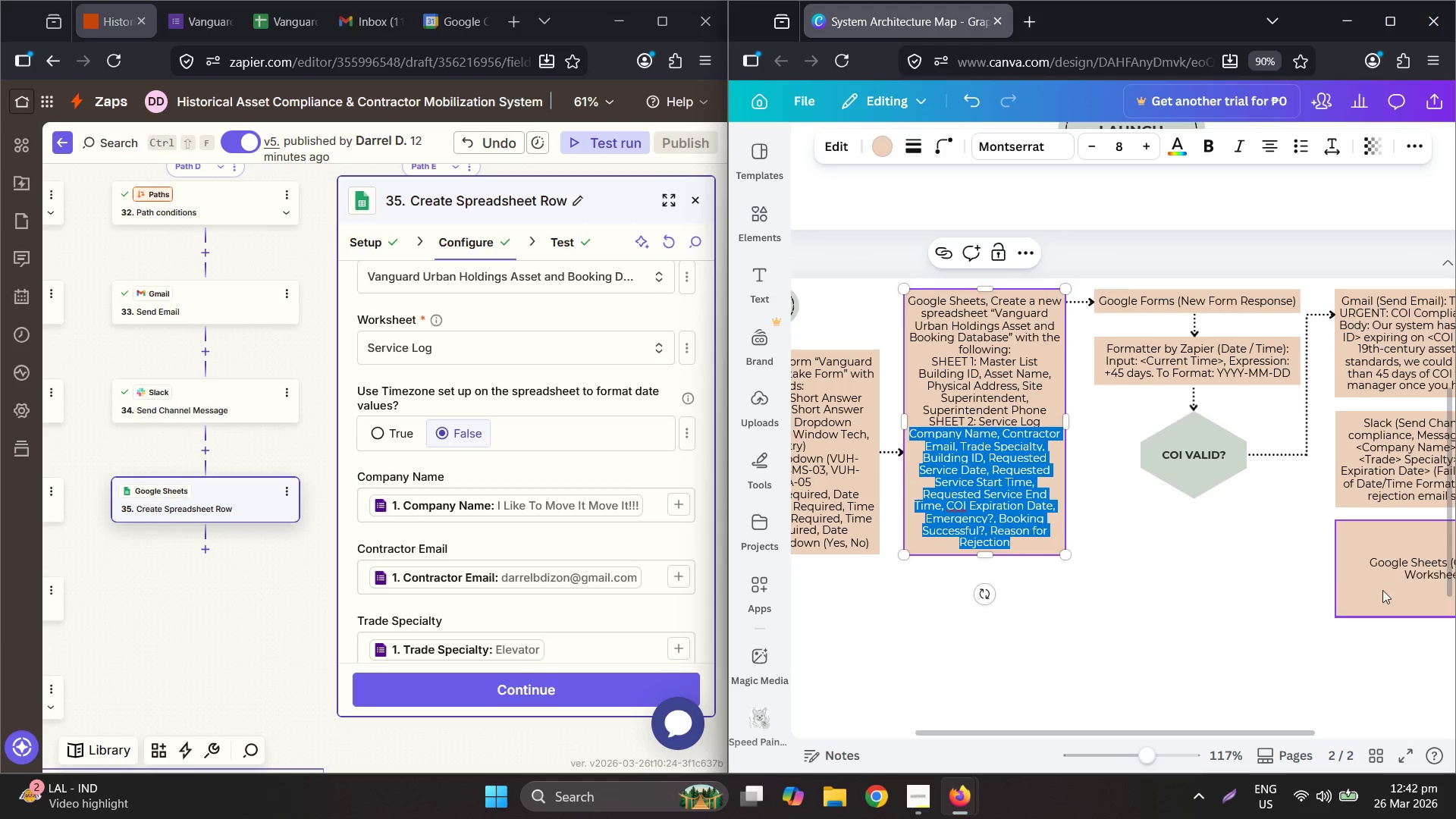 
key(Control+ControlLeft)
 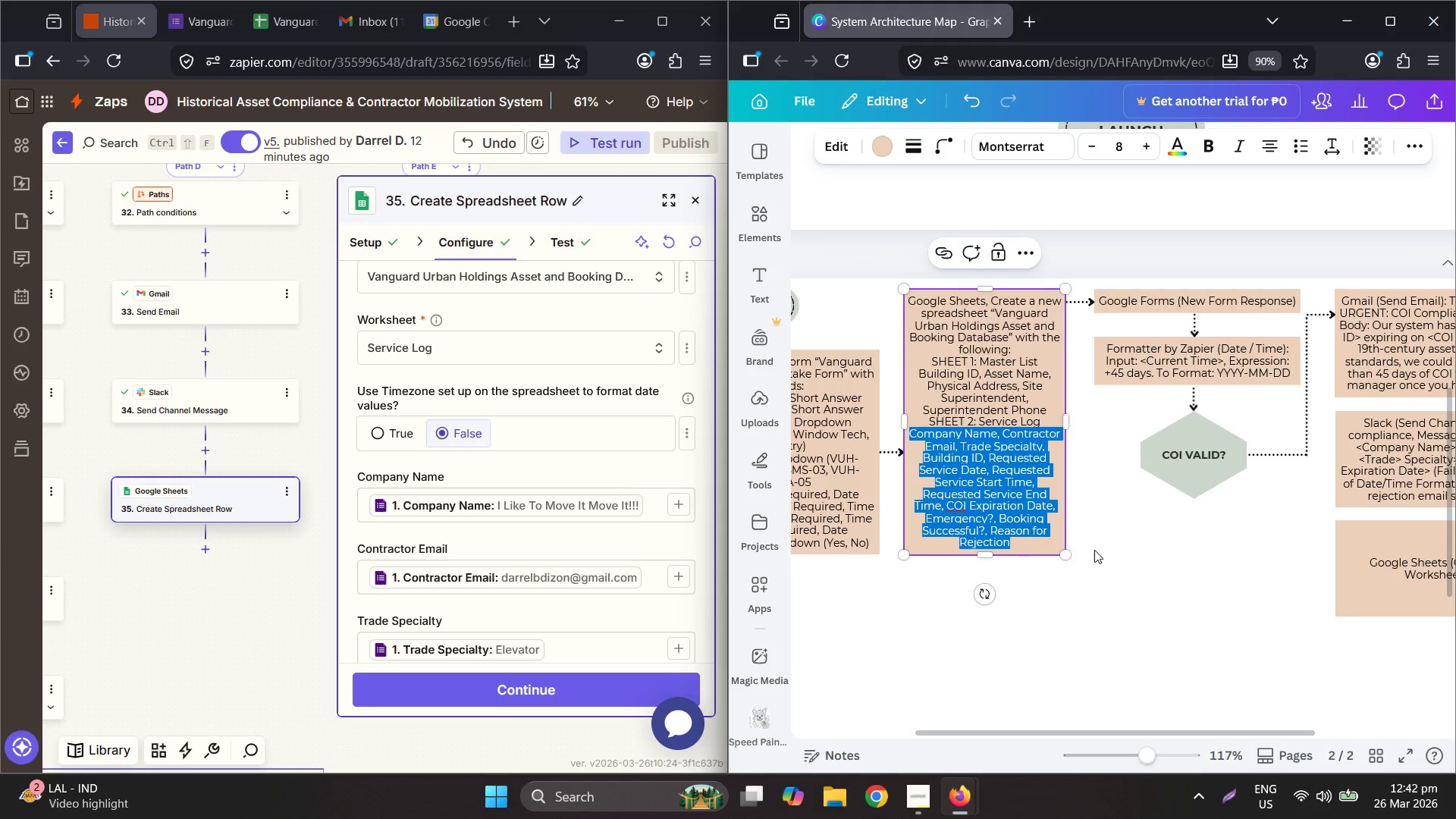 
key(Control+C)
 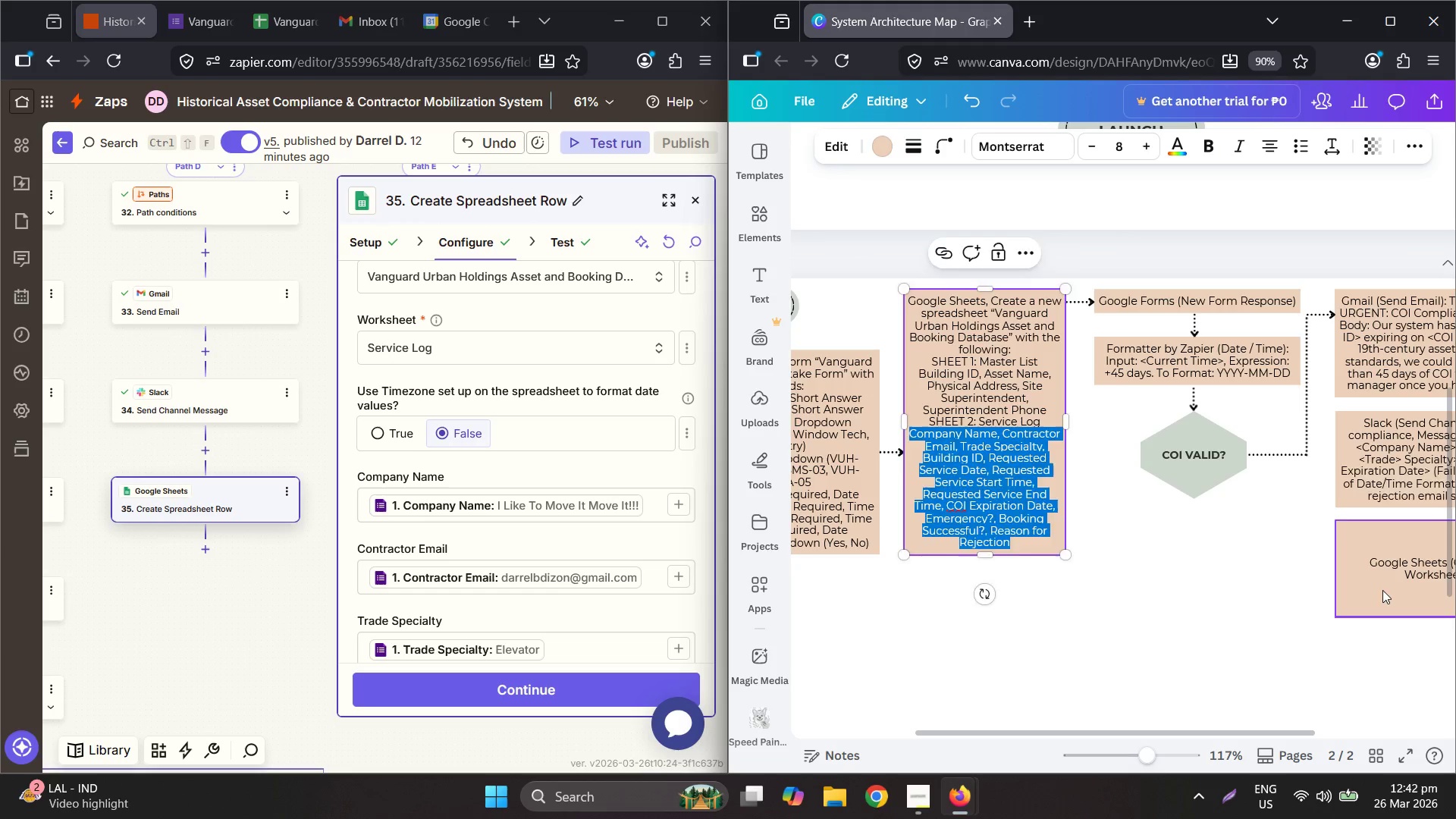 
double_click([1382, 590])
 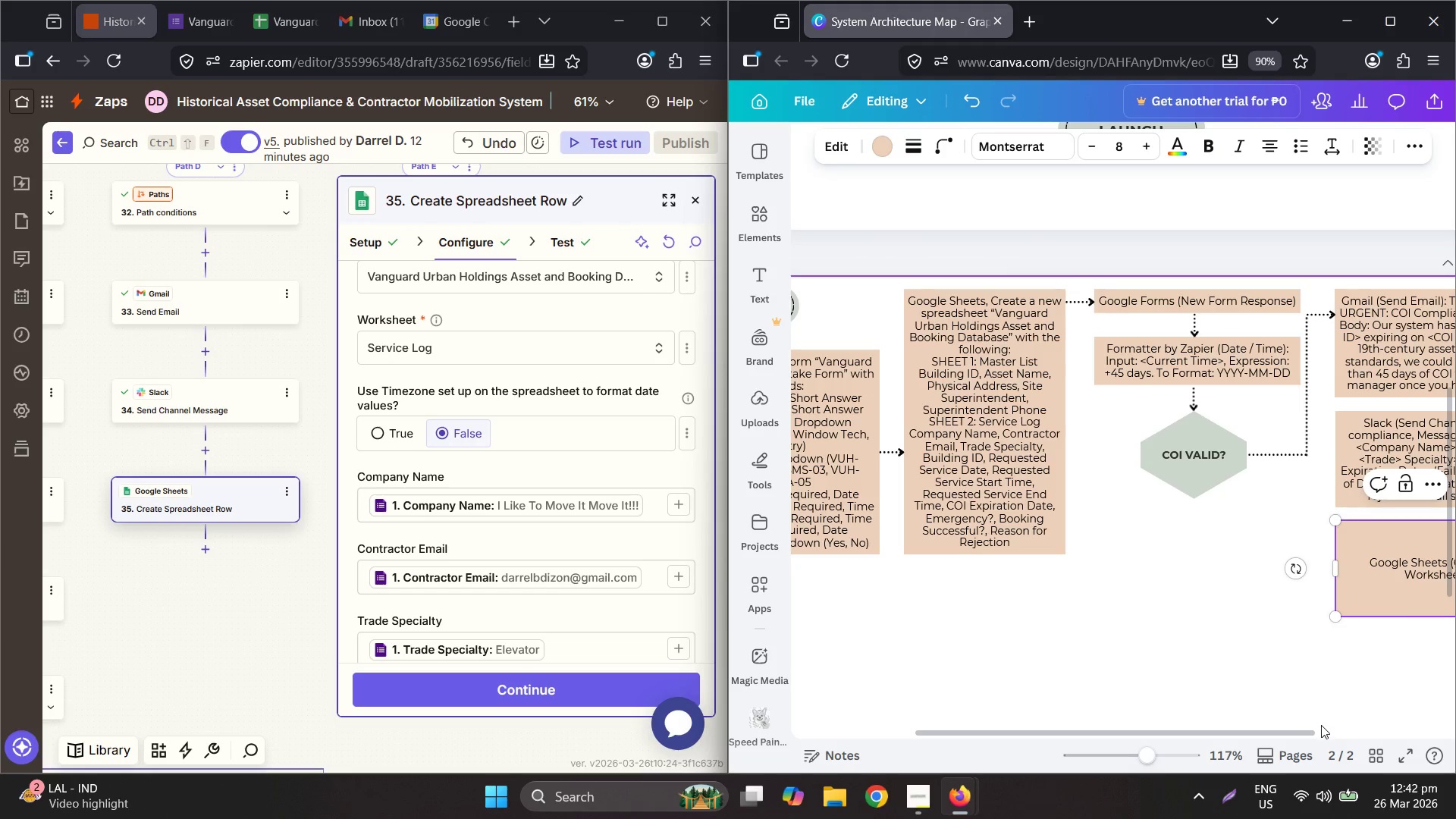 
left_click_drag(start_coordinate=[1298, 735], to_coordinate=[1390, 725])
 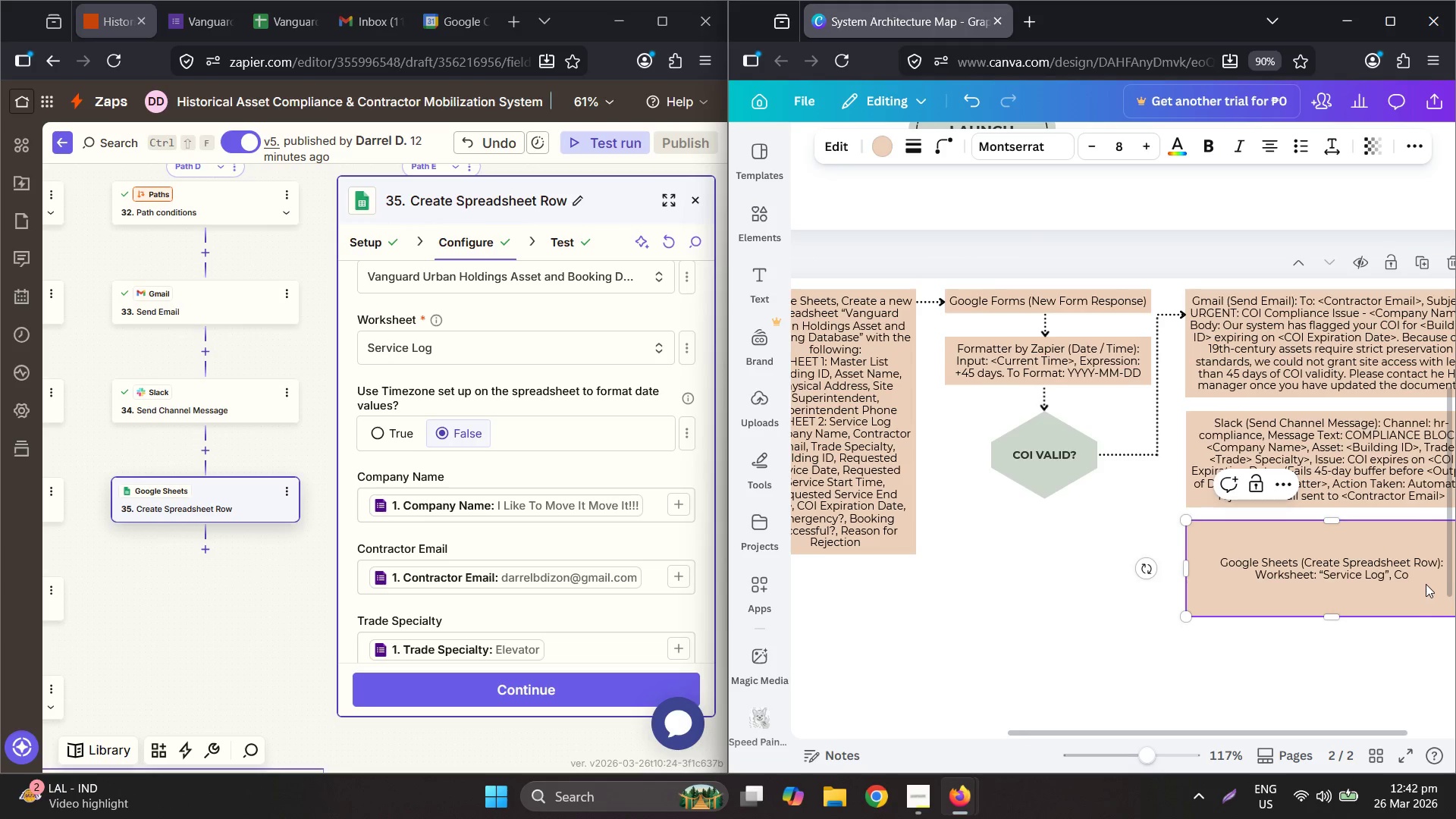 
double_click([1426, 584])
 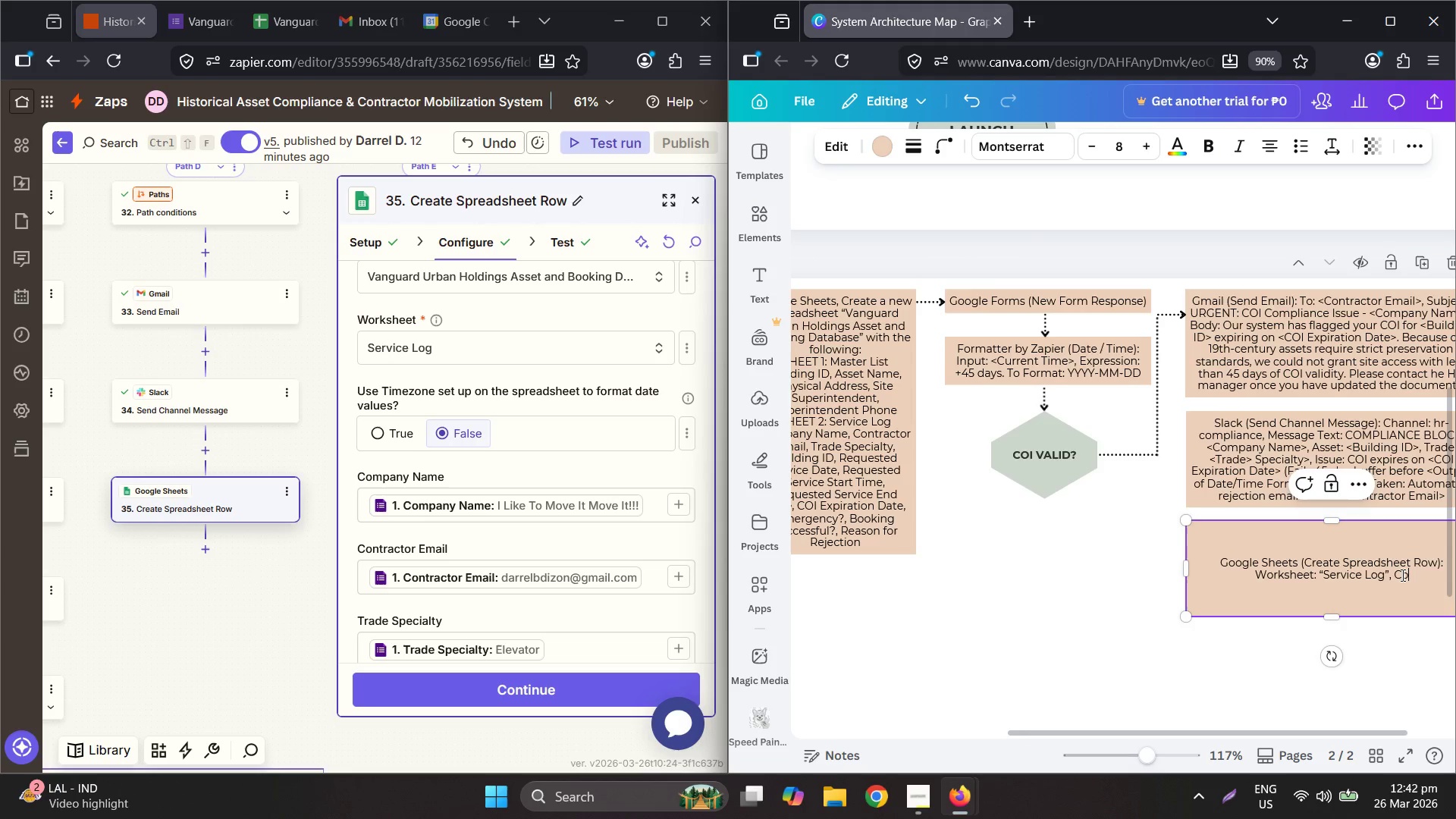 
double_click([1400, 575])
 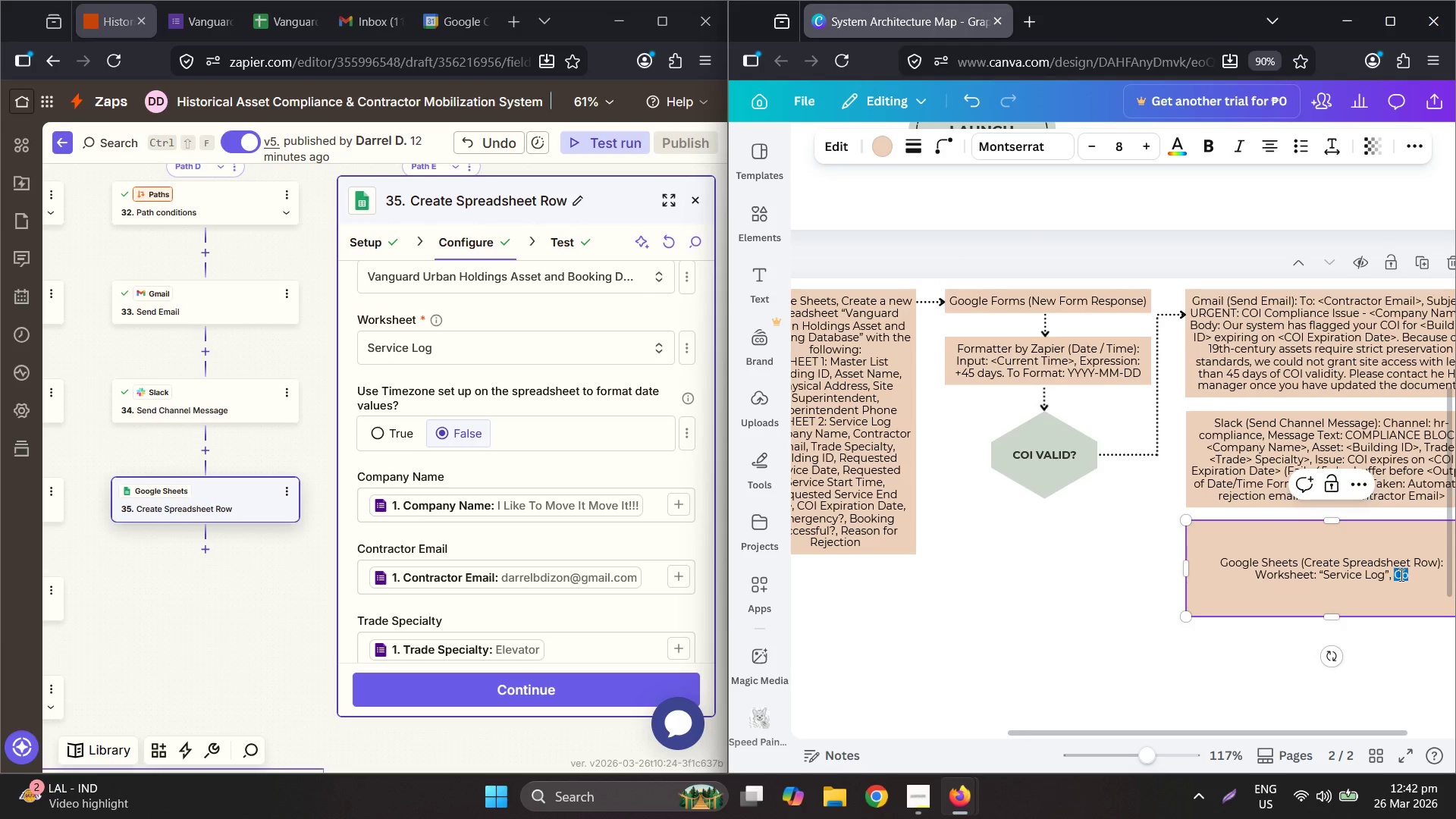 
key(Control+ControlLeft)
 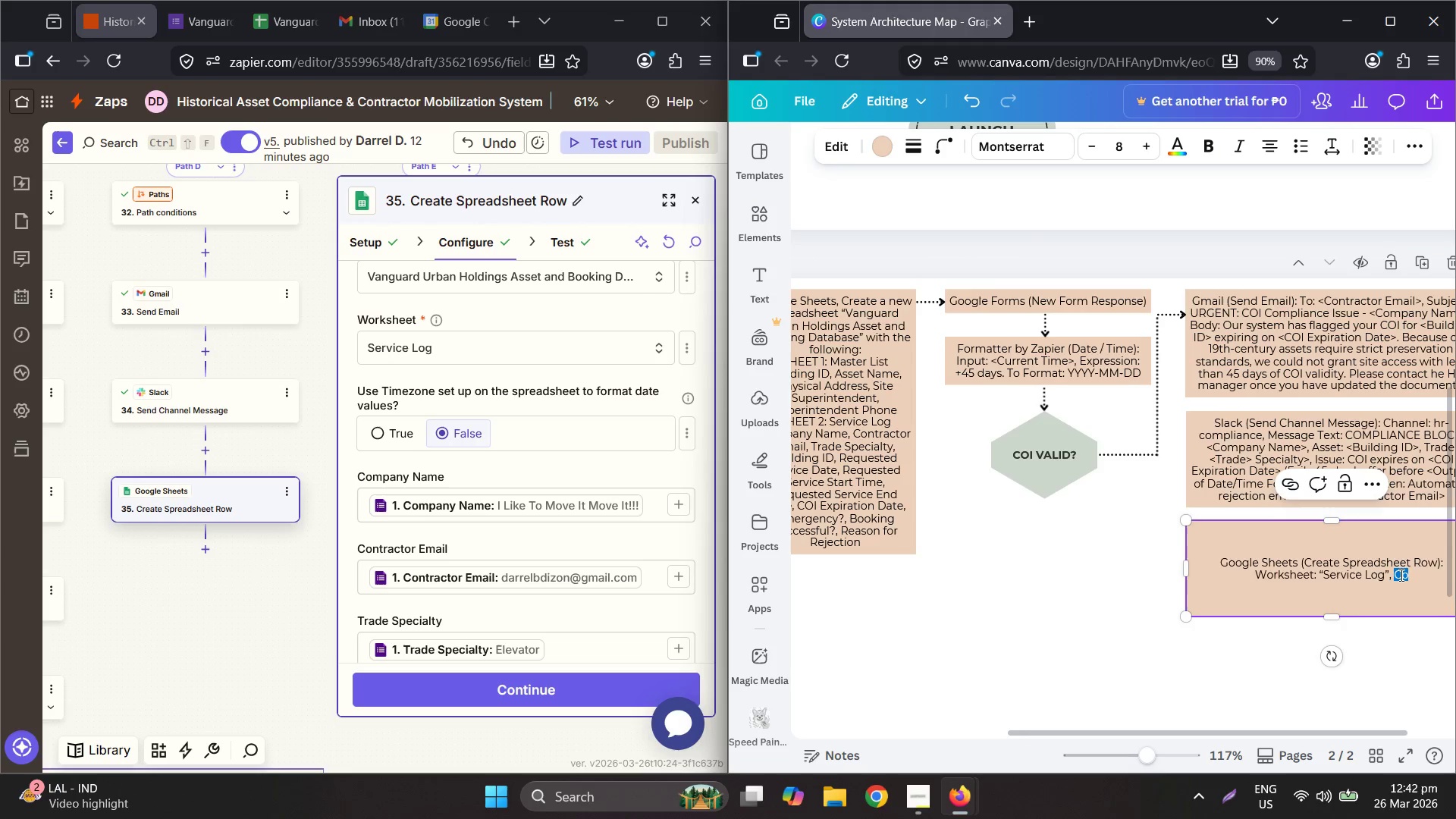 
key(Control+V)
 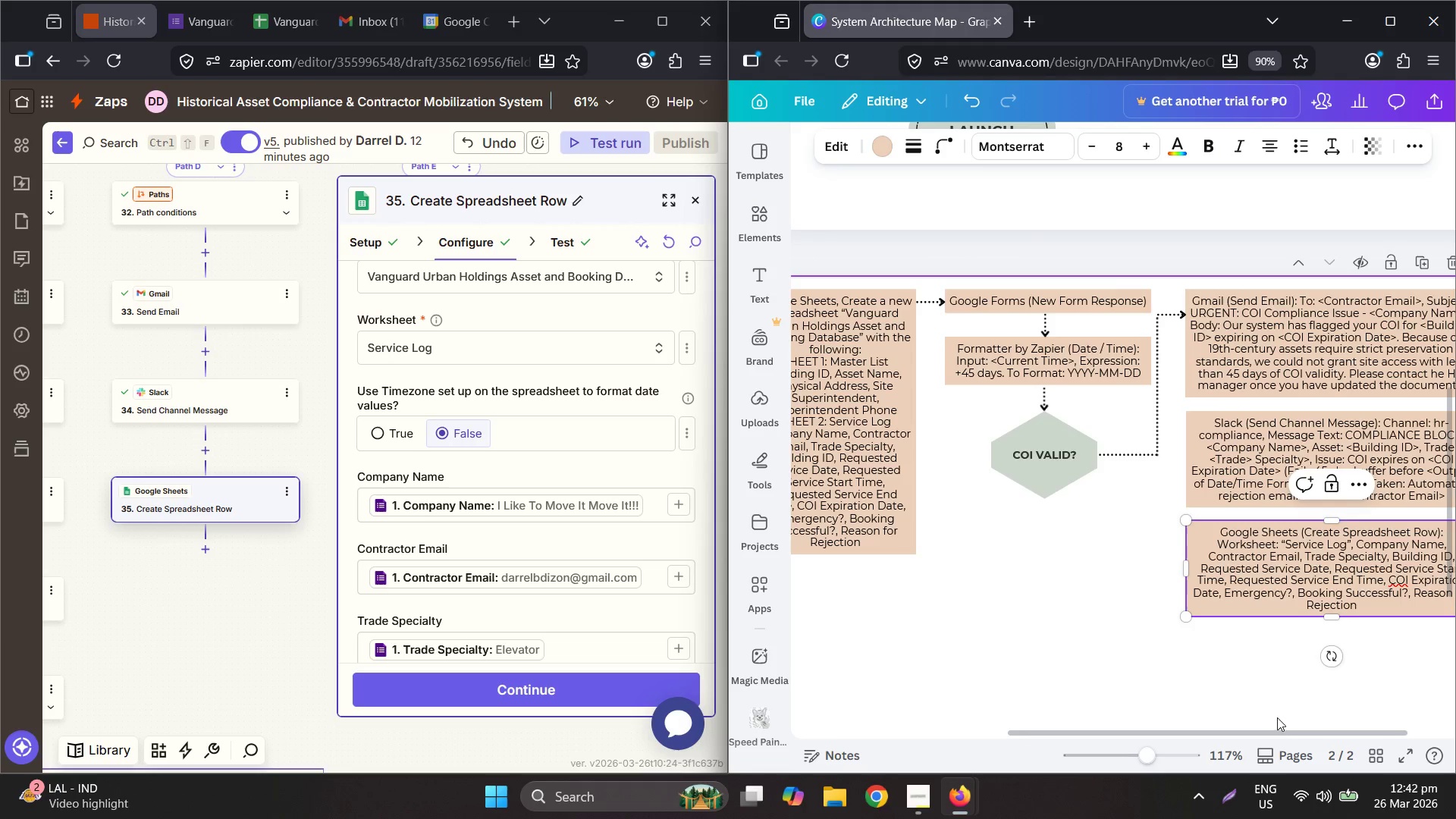 
left_click_drag(start_coordinate=[1272, 727], to_coordinate=[1285, 728])
 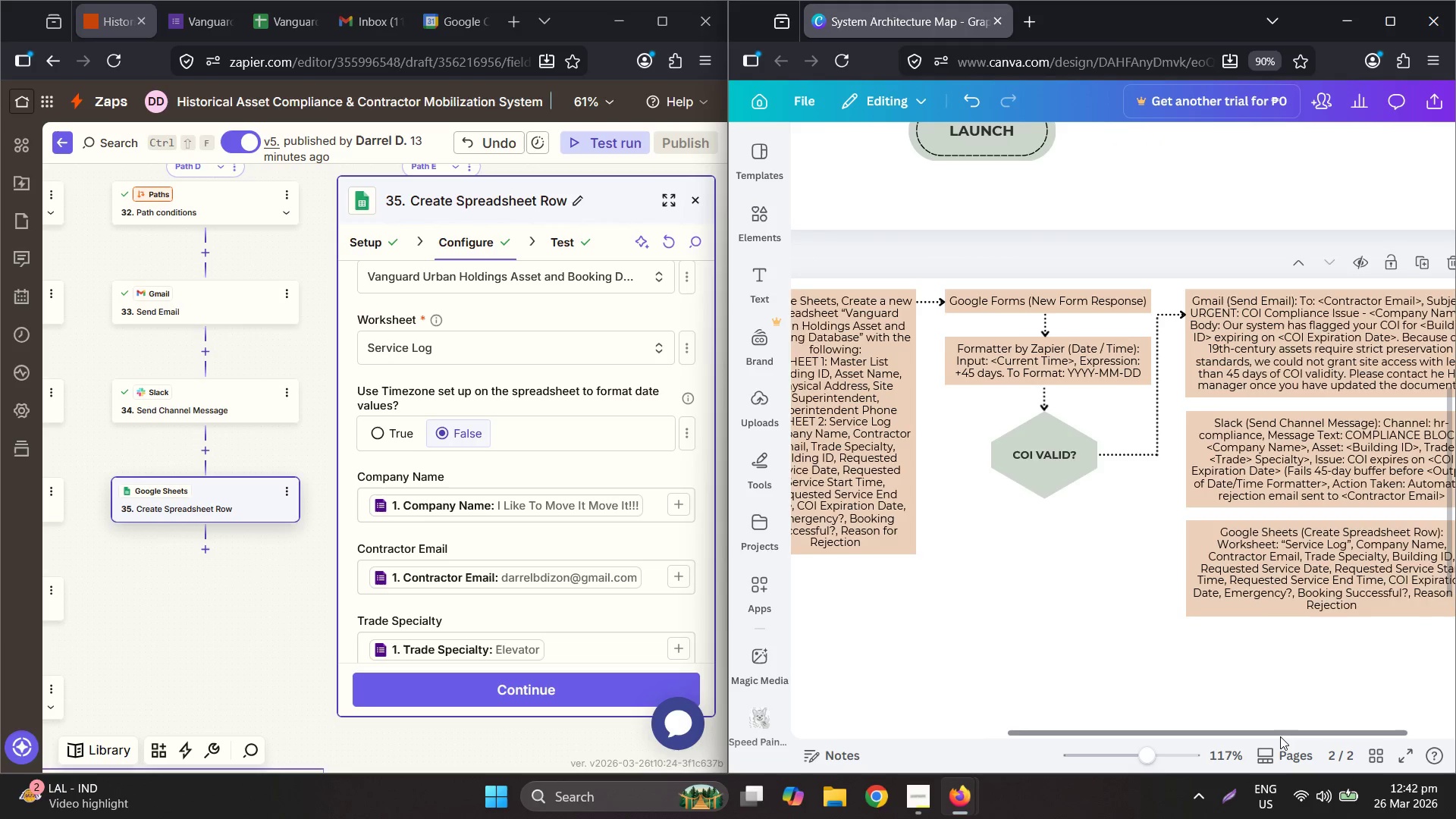 
left_click_drag(start_coordinate=[1279, 737], to_coordinate=[1415, 737])
 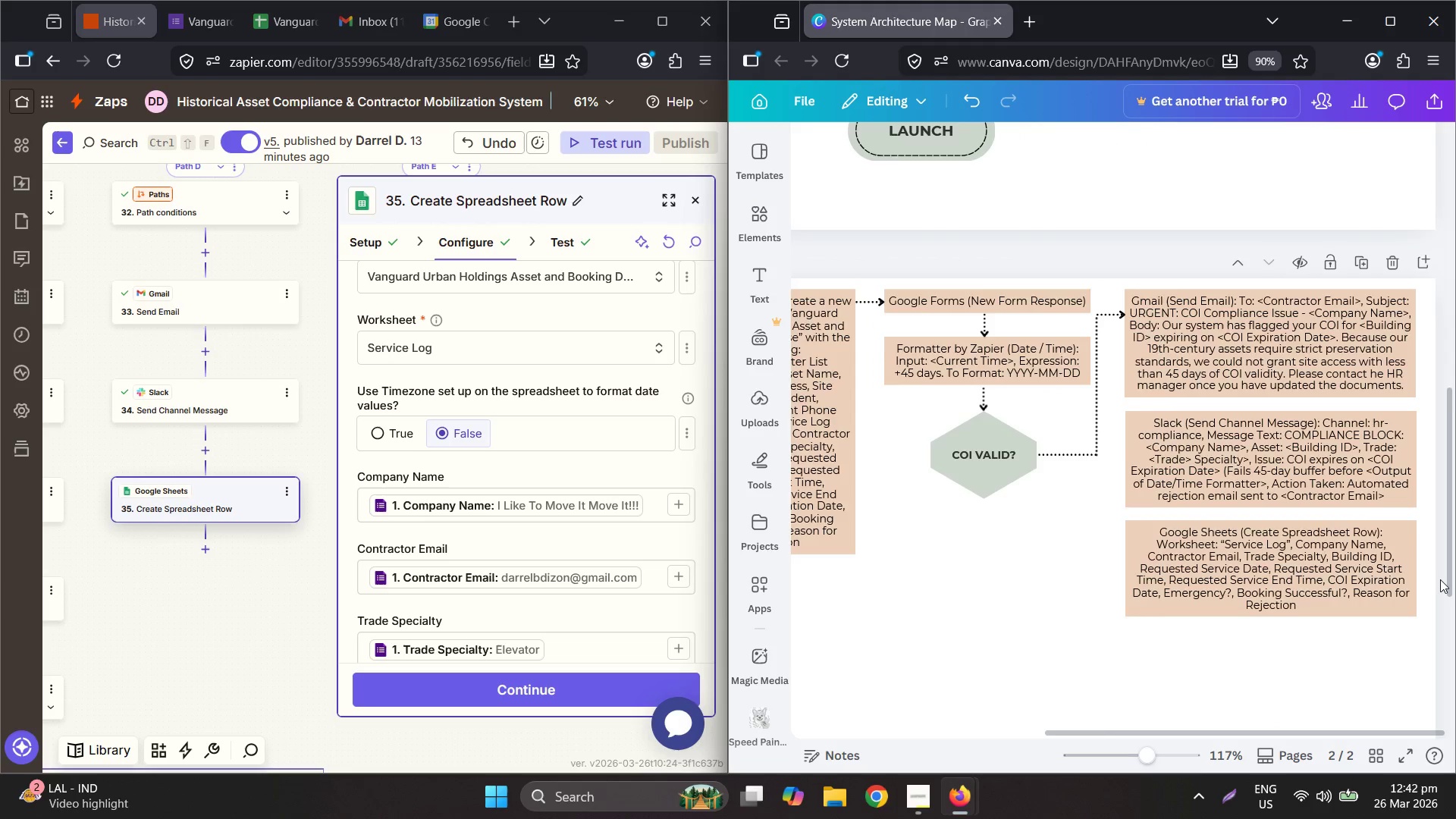 
hold_key(key=ControlLeft, duration=0.45)
scroll: coordinate [1438, 573], scroll_direction: up, amount: 2.0
 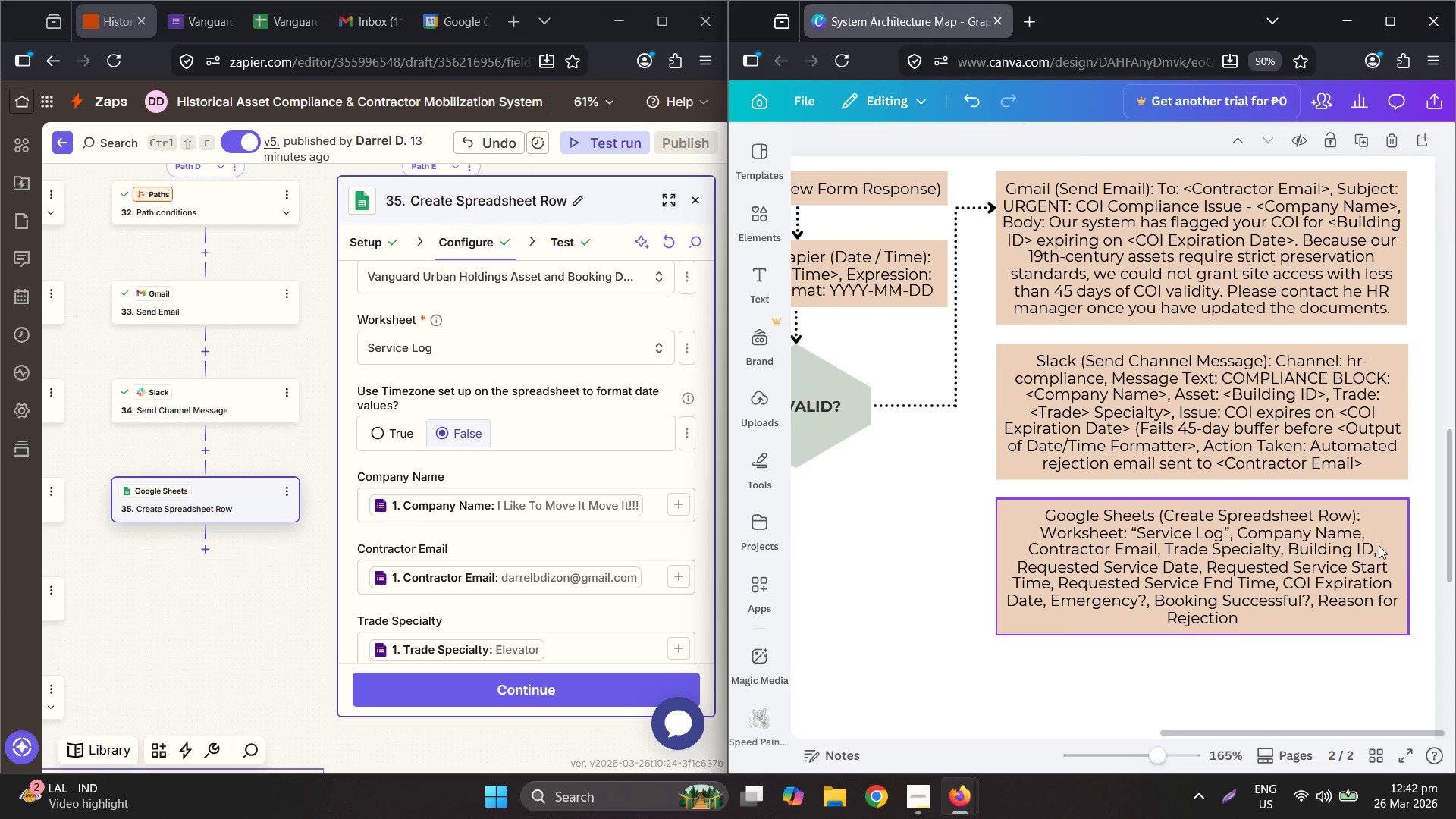 
double_click([1378, 544])
 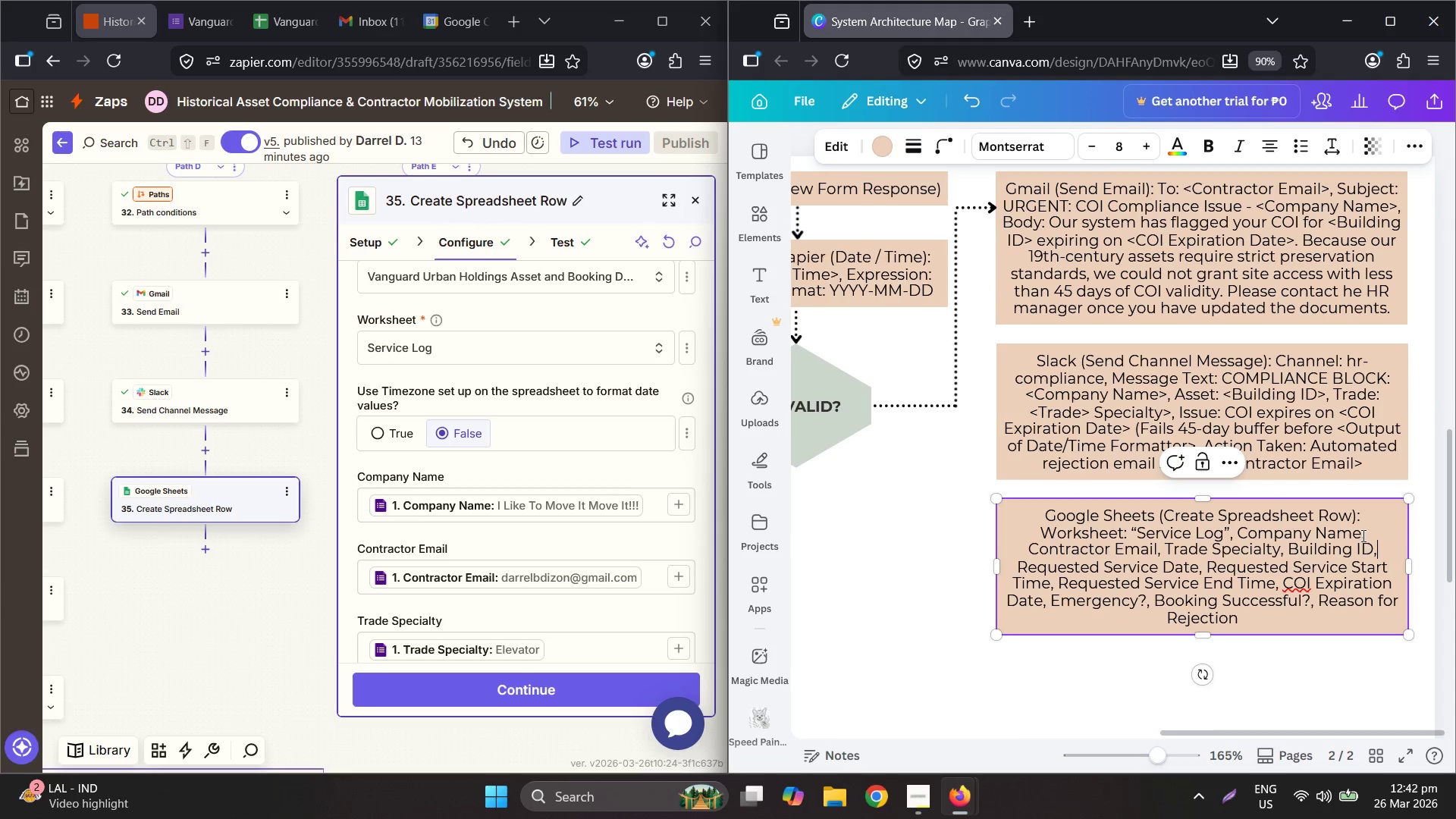 
triple_click([1362, 535])
 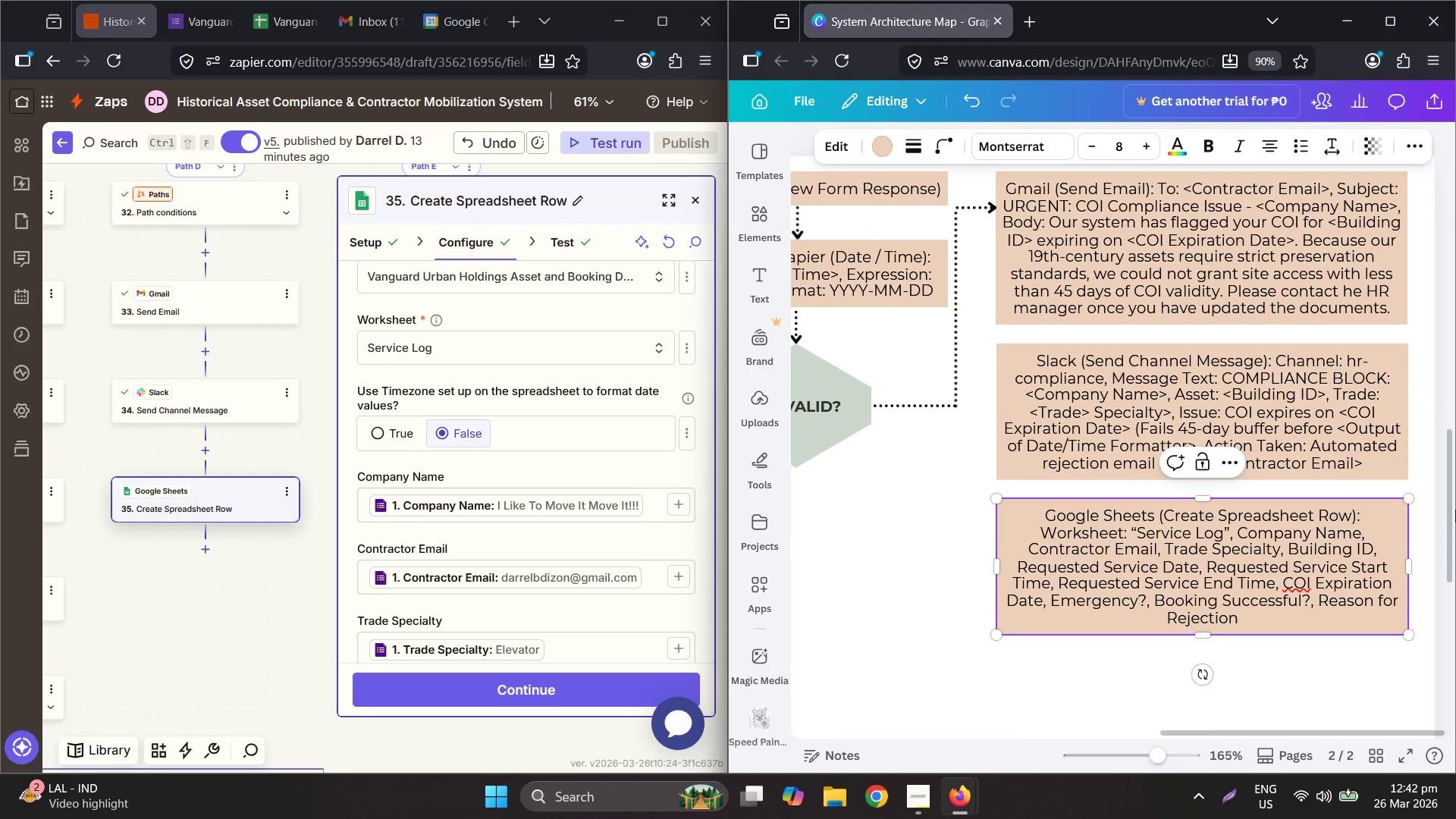 
type(: <Company name)
key(Backspace)
key(Backspace)
key(Backspace)
key(Backspace)
type(Name>)
 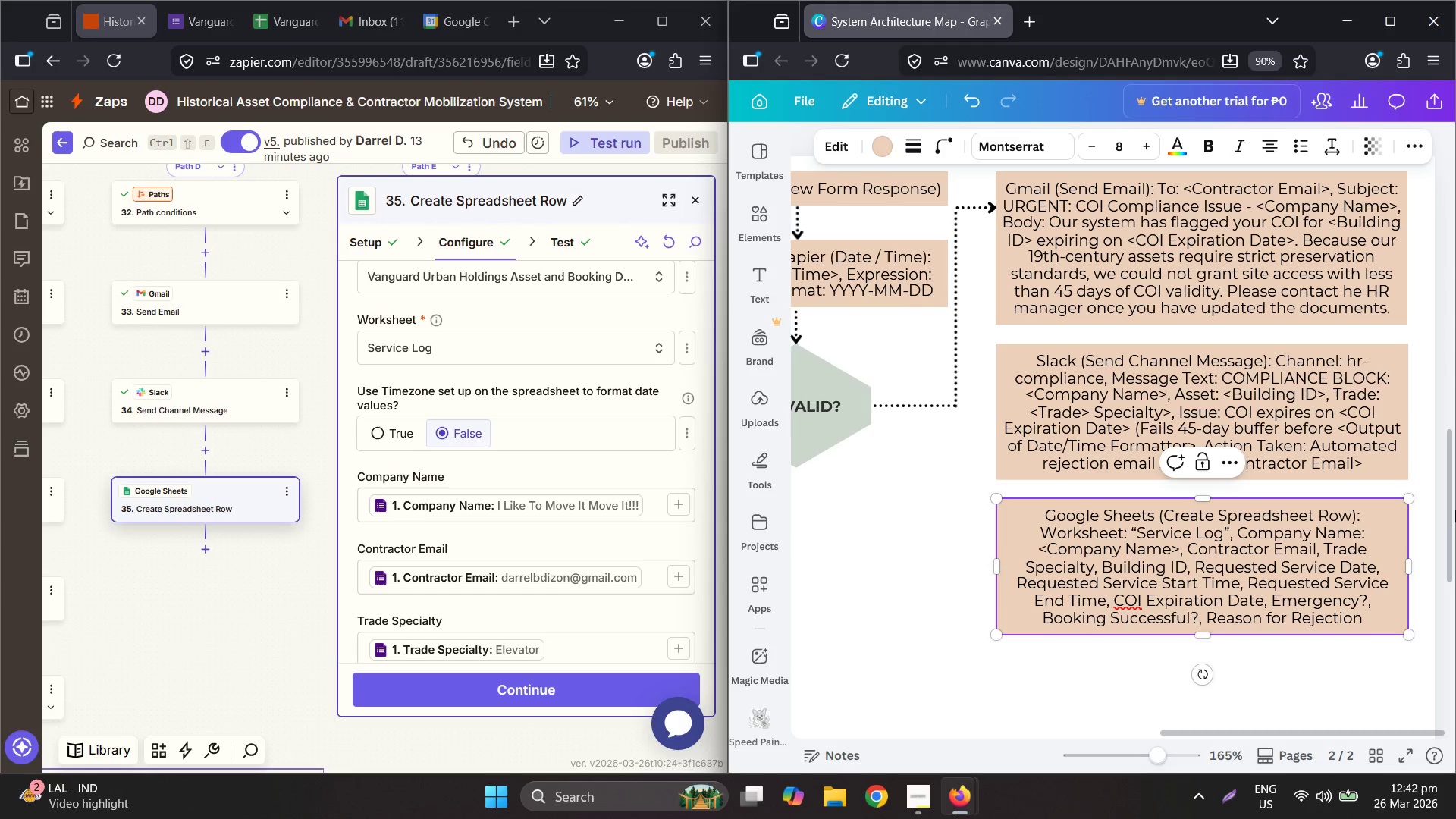 
hold_key(key=ArrowRight, duration=1.08)
 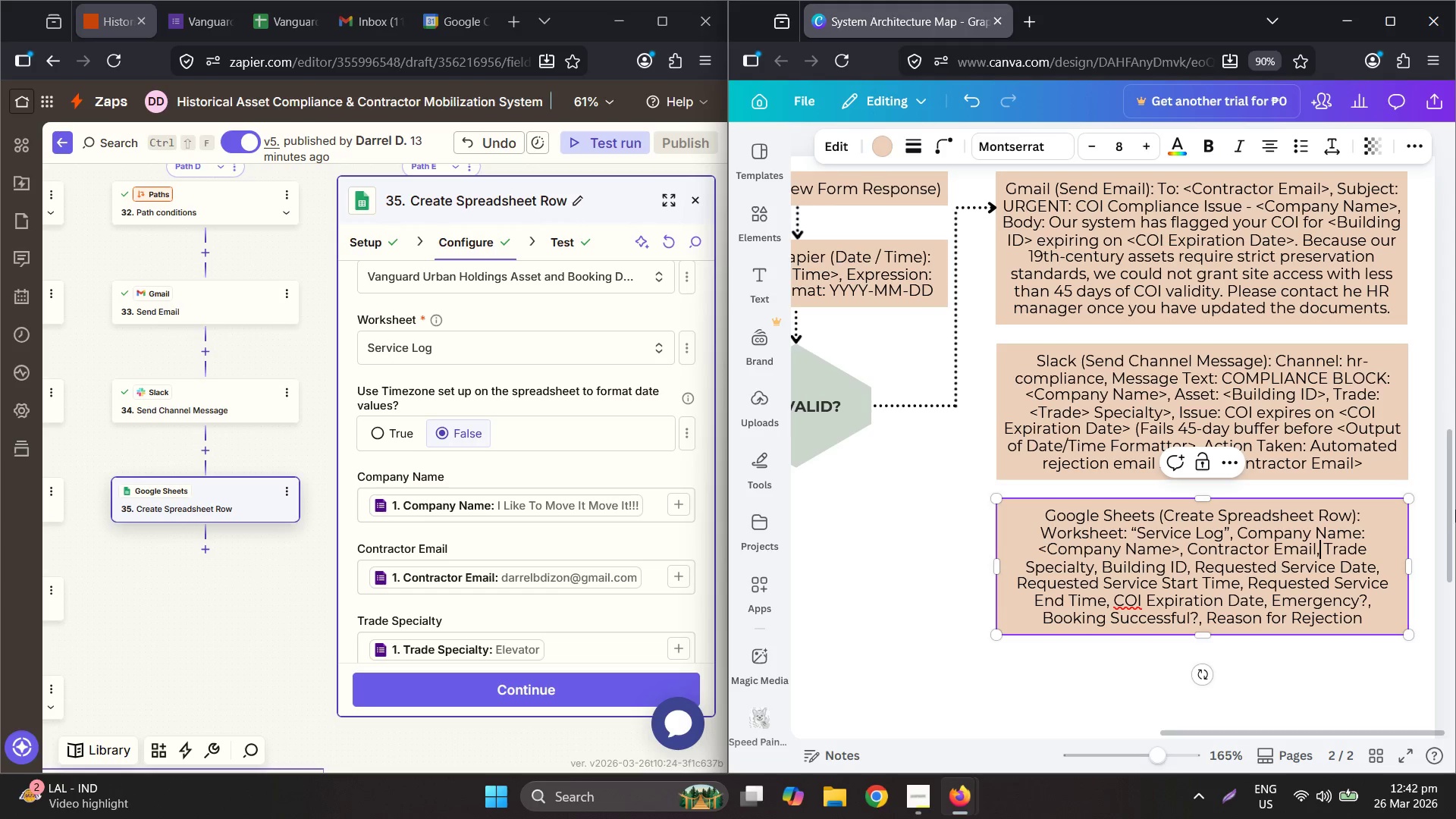 
key(ArrowLeft)
 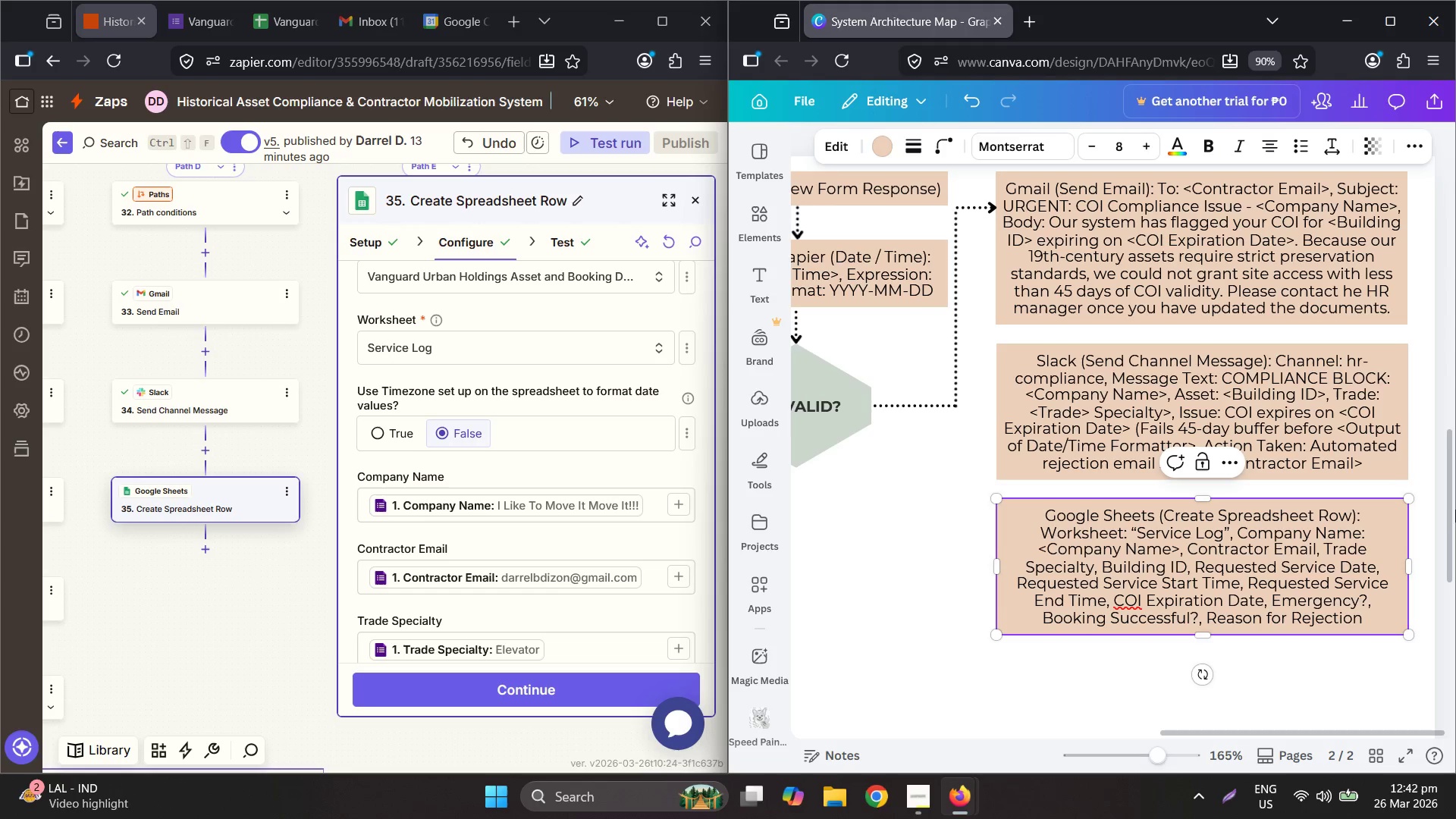 
type( <Contractor Email>)
 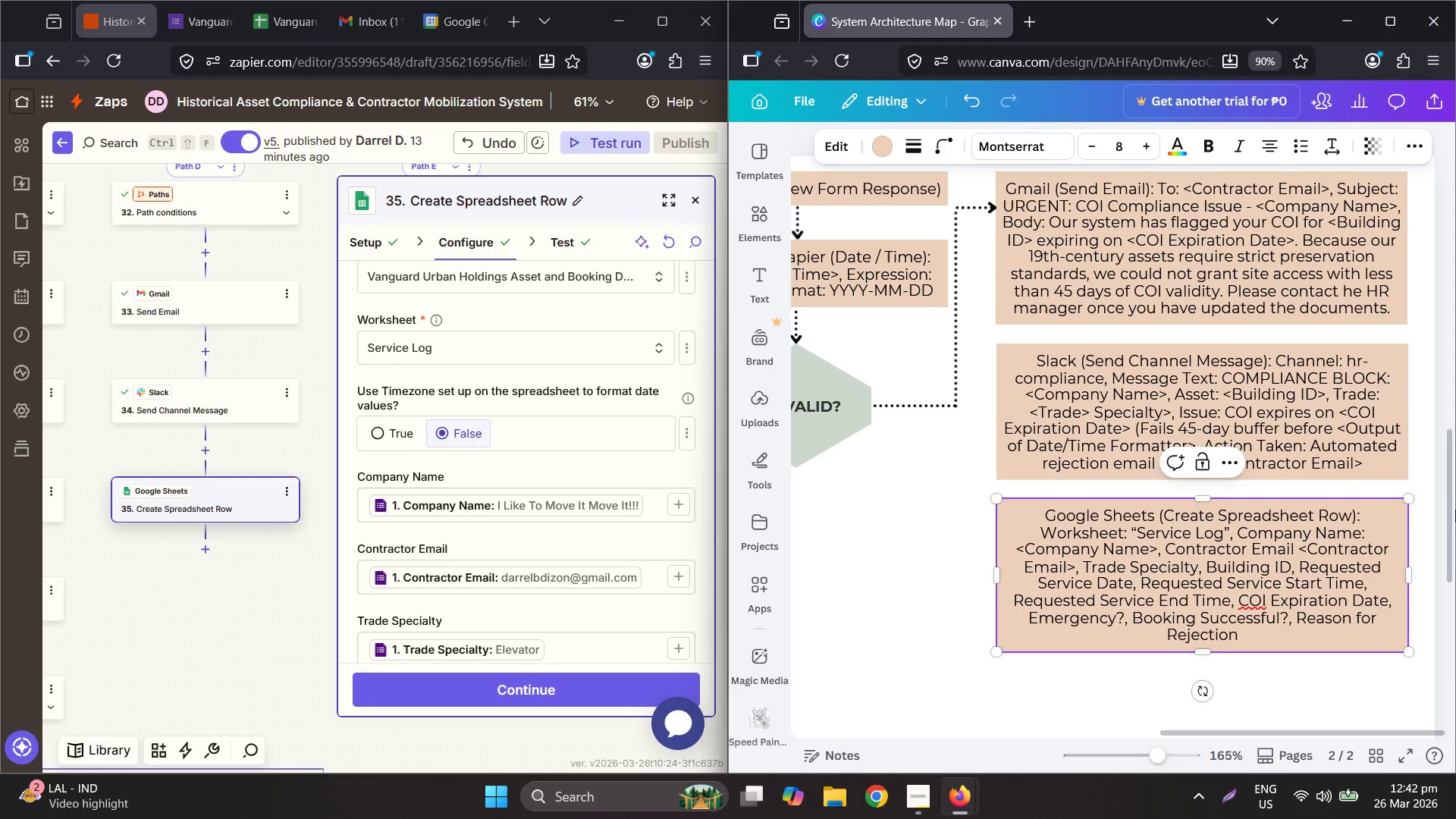 
key(Shift+Semicolon)
 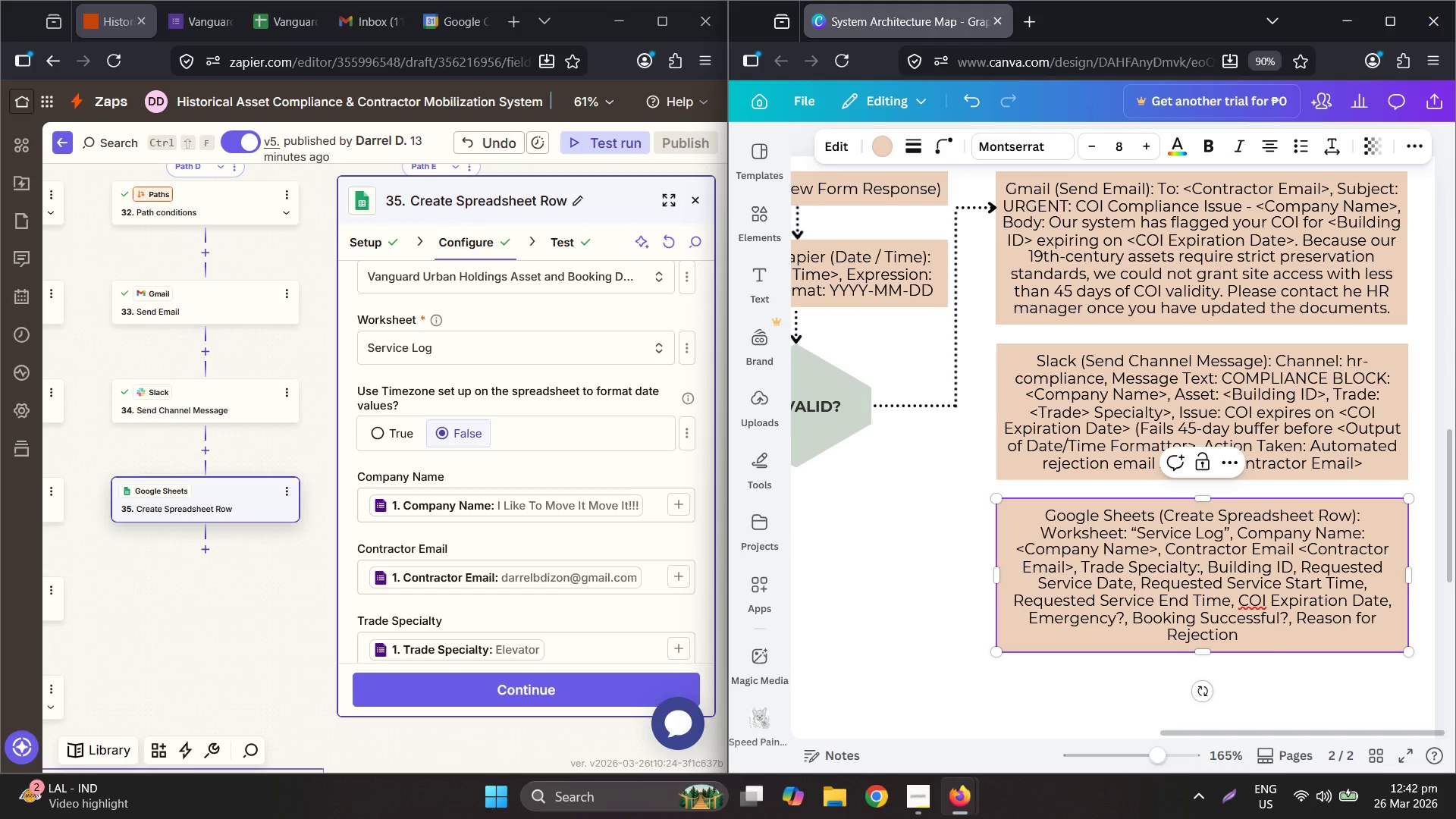 
key(Space)
 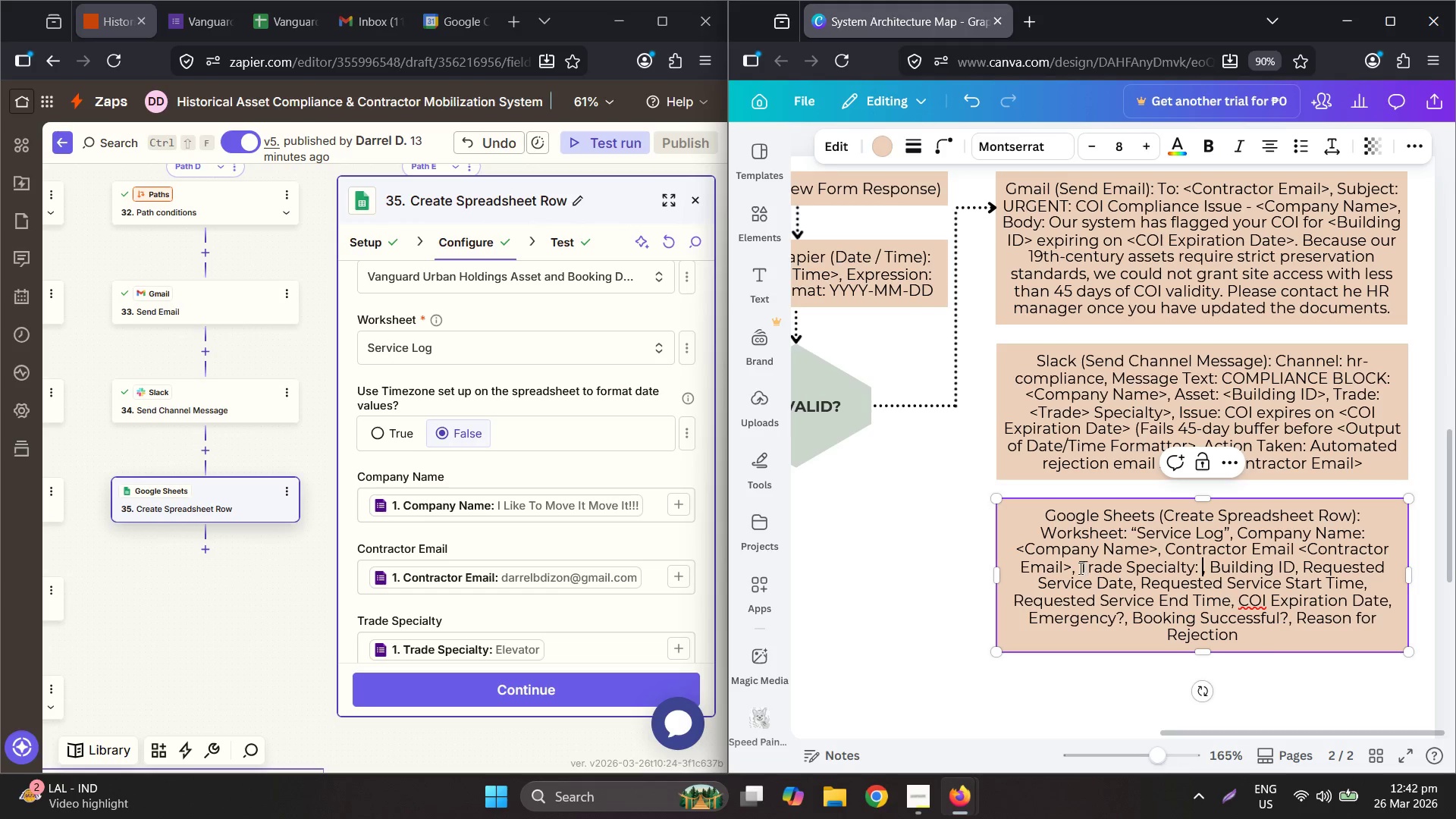 
left_click_drag(start_coordinate=[1080, 567], to_coordinate=[1196, 562])
 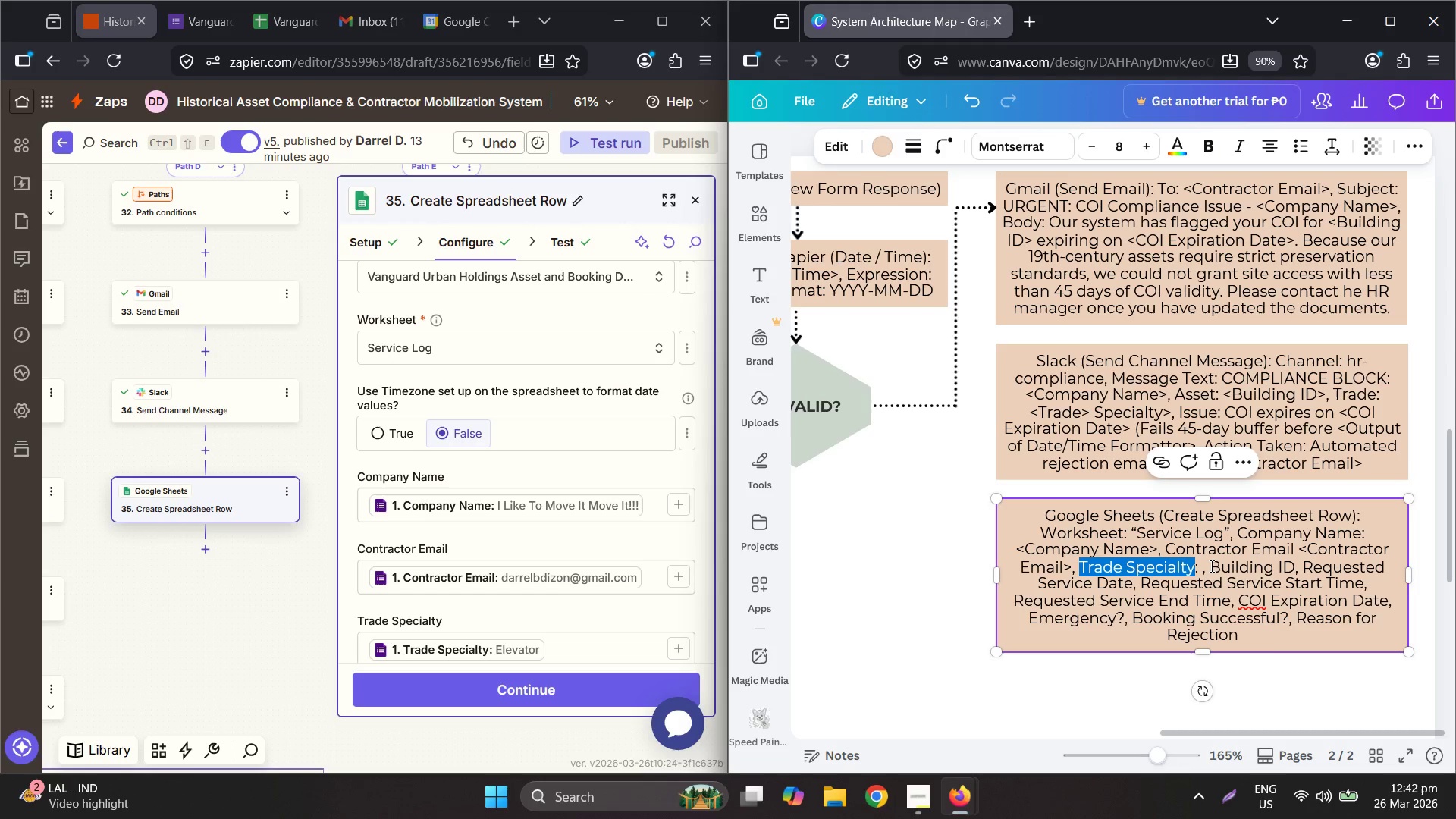 
key(Control+ControlLeft)
 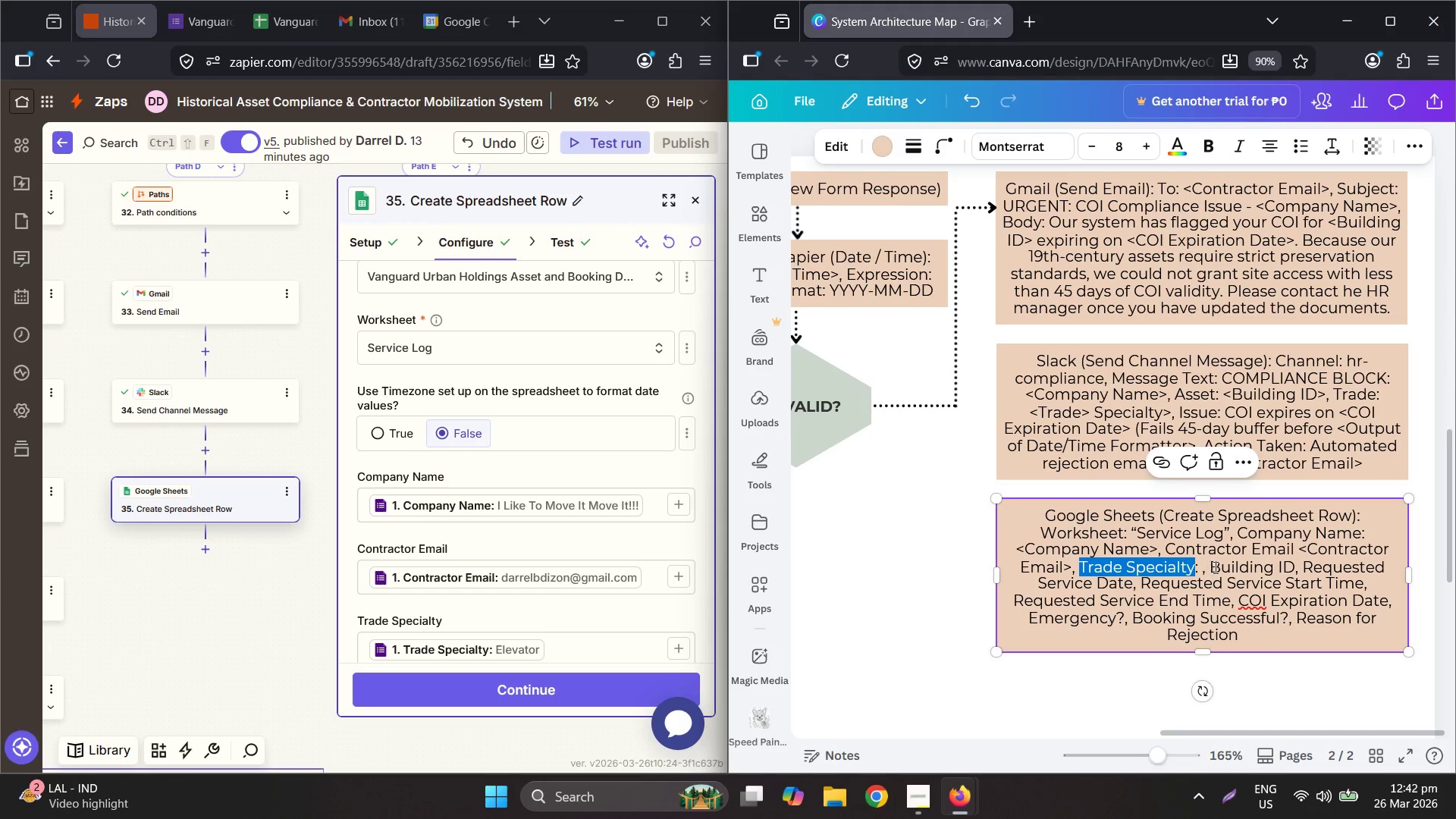 
key(Control+C)
 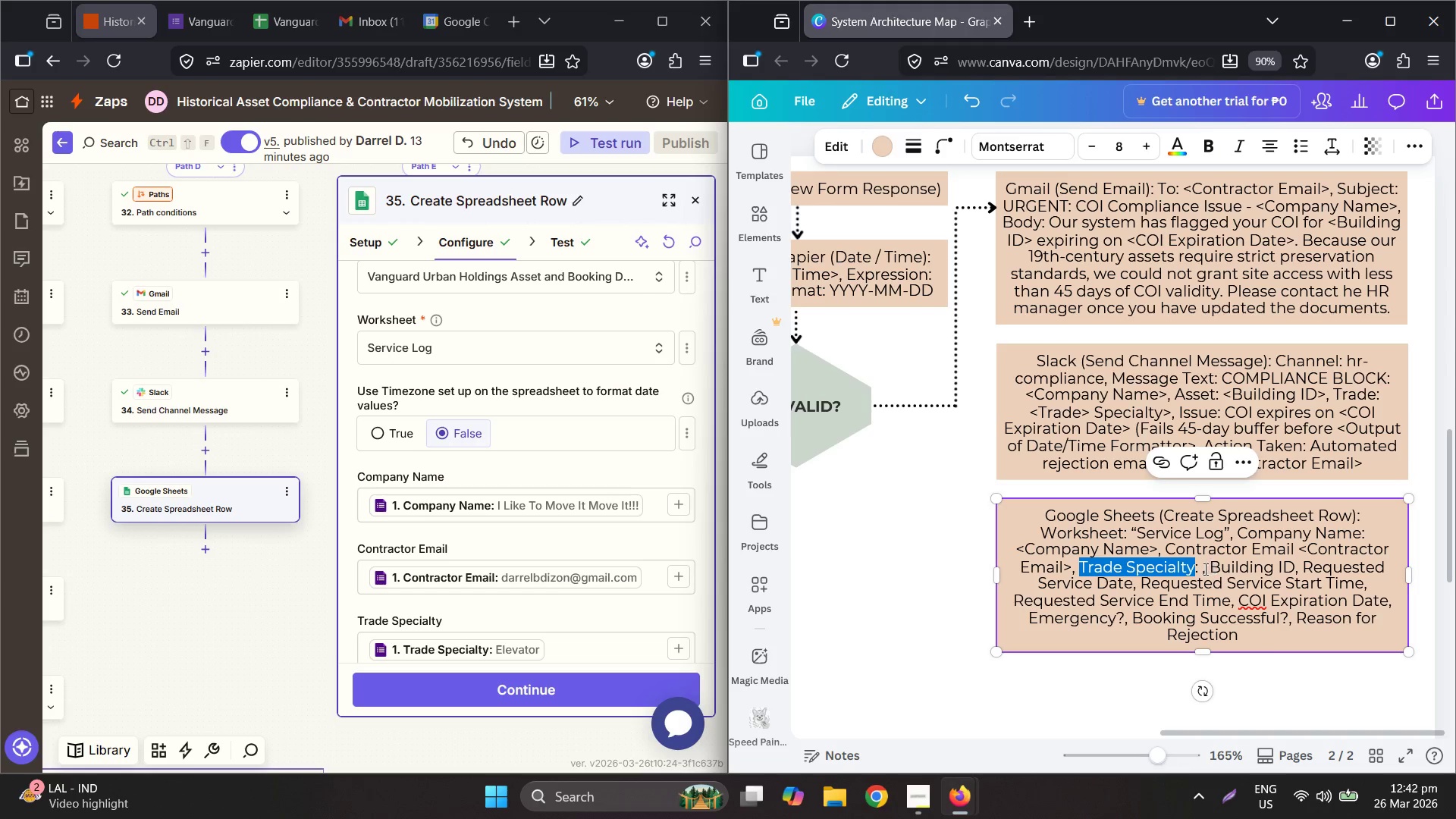 
left_click([1204, 569])
 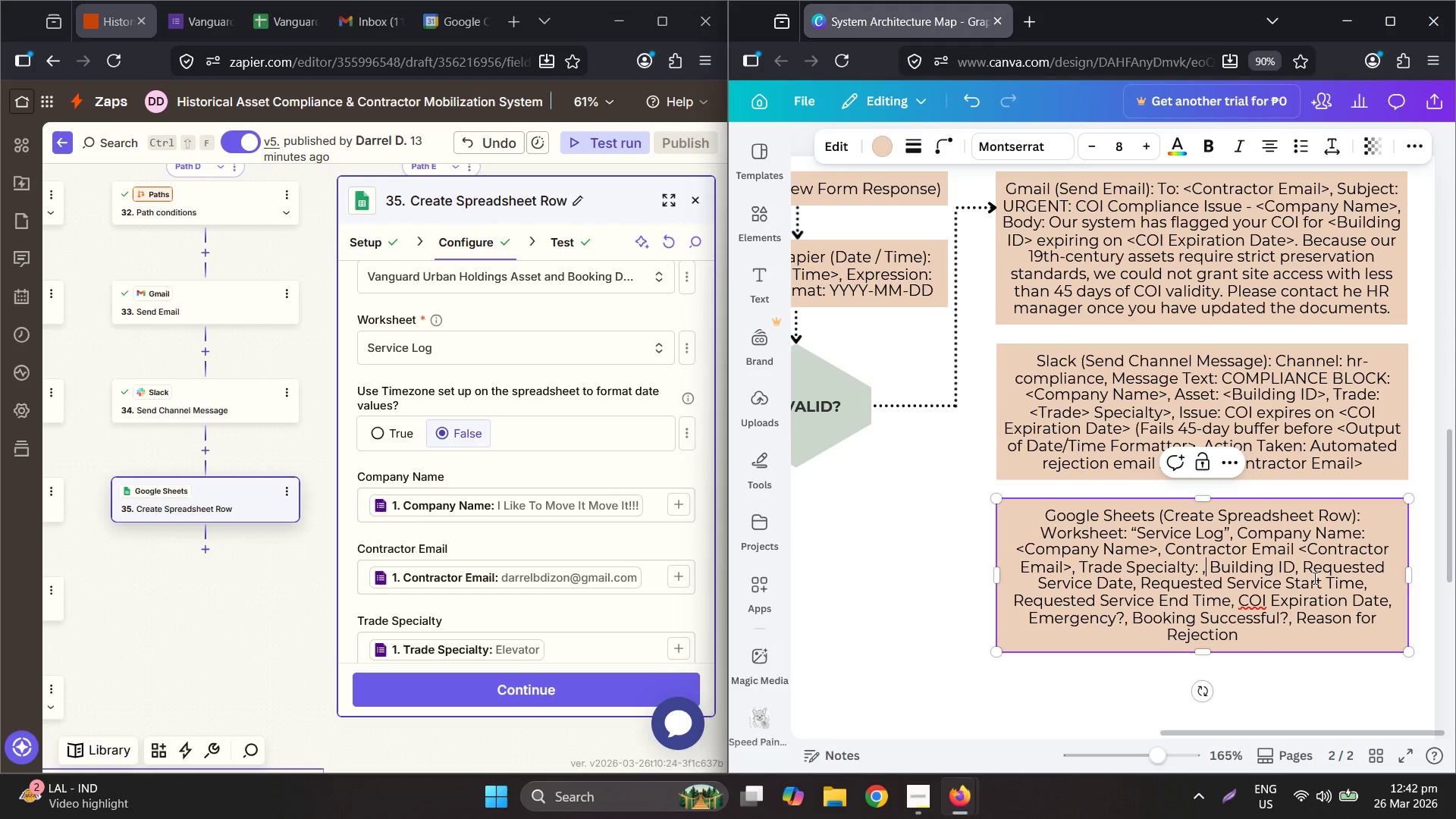 
key(ArrowLeft)
 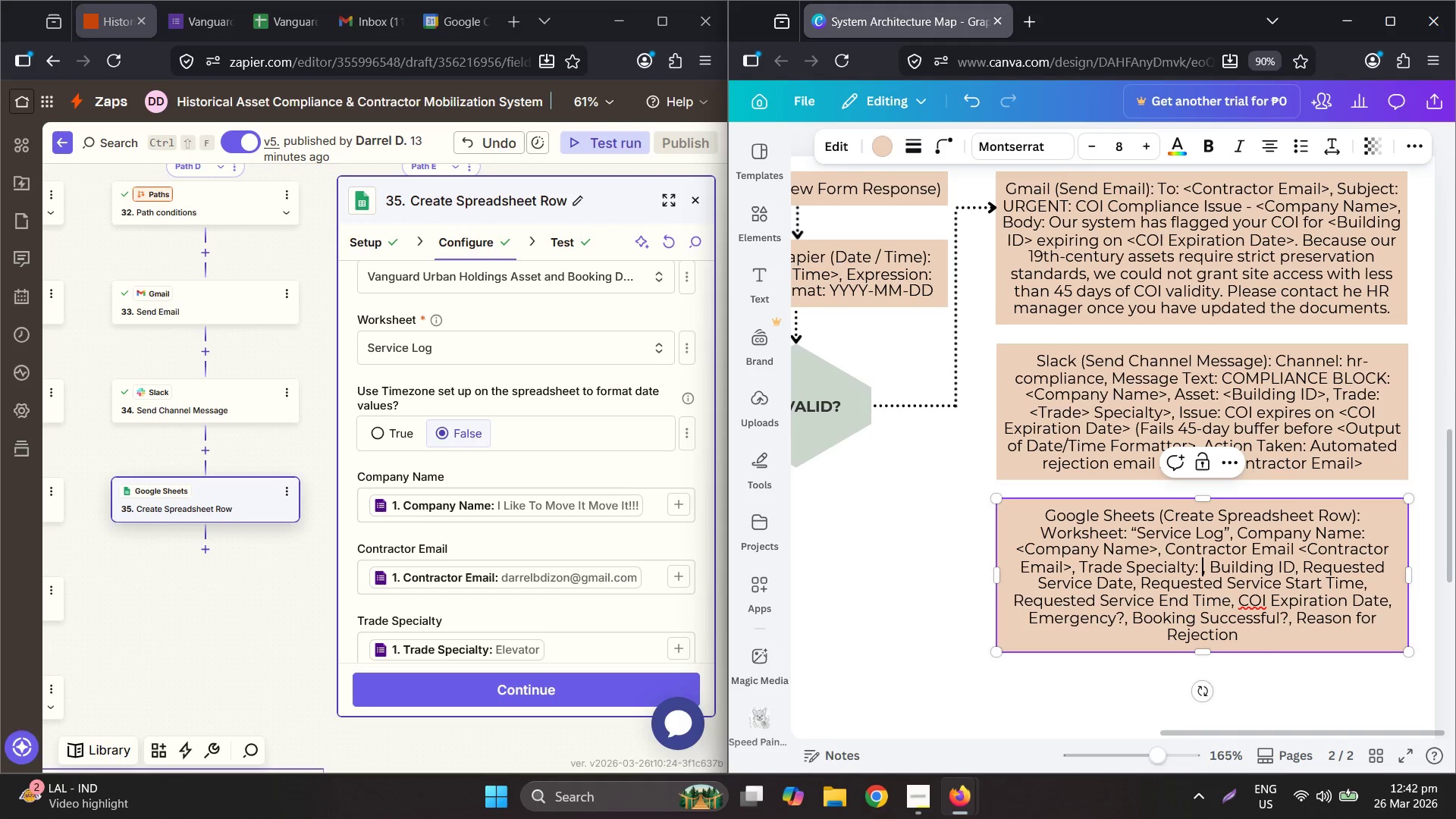 
key(Shift+ShiftLeft)
 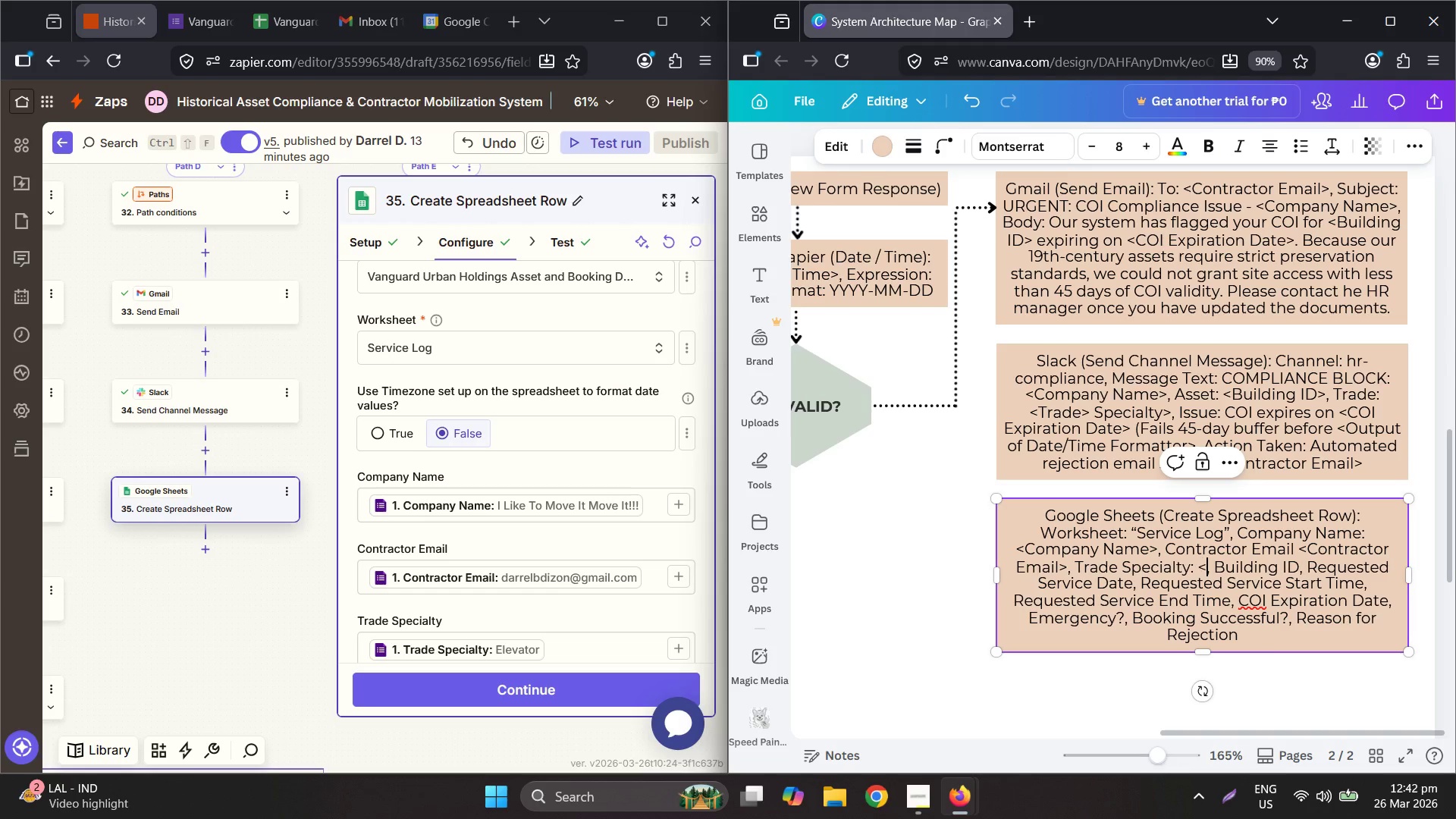 
key(Shift+Comma)
 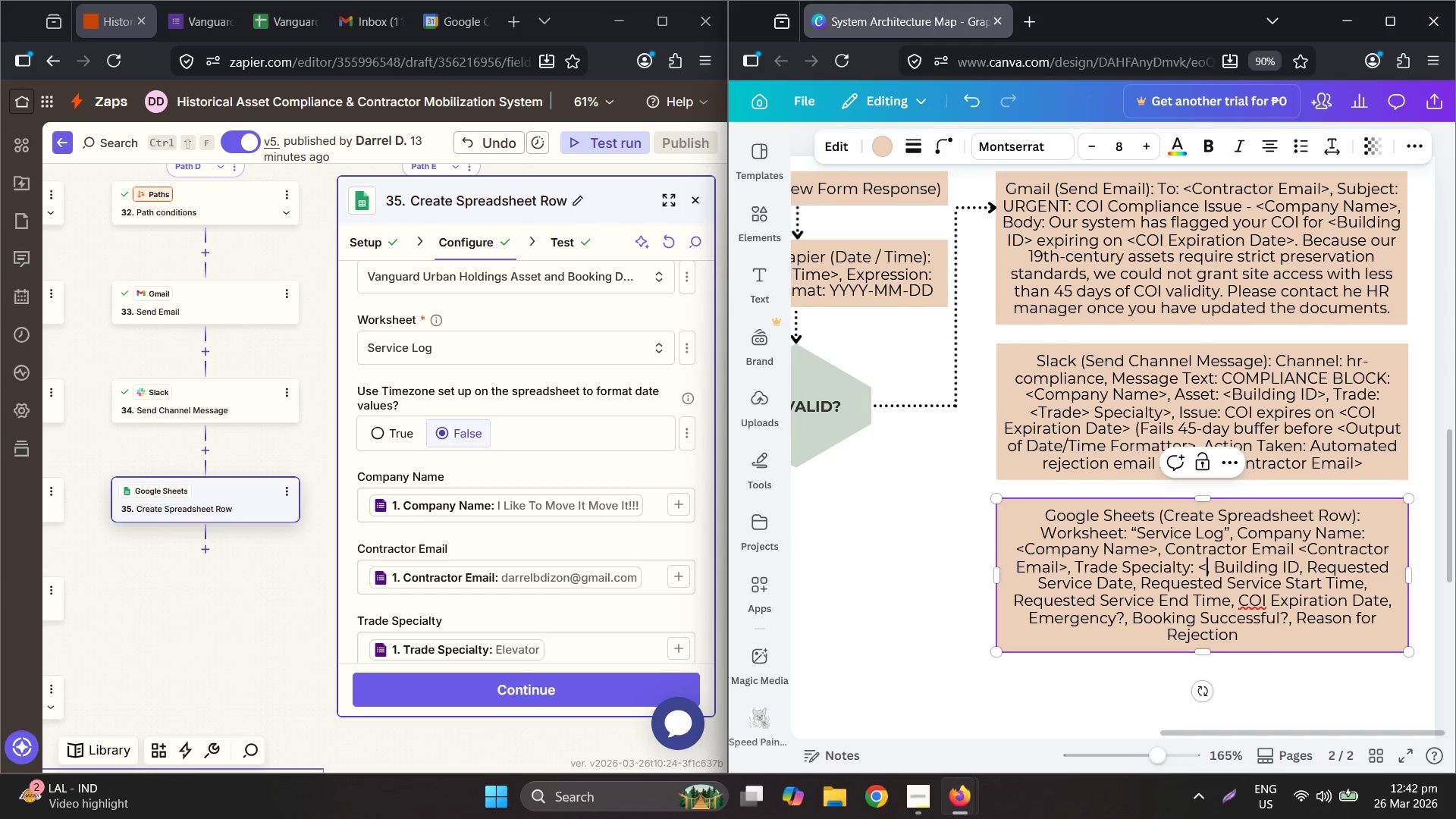 
key(Control+V)
 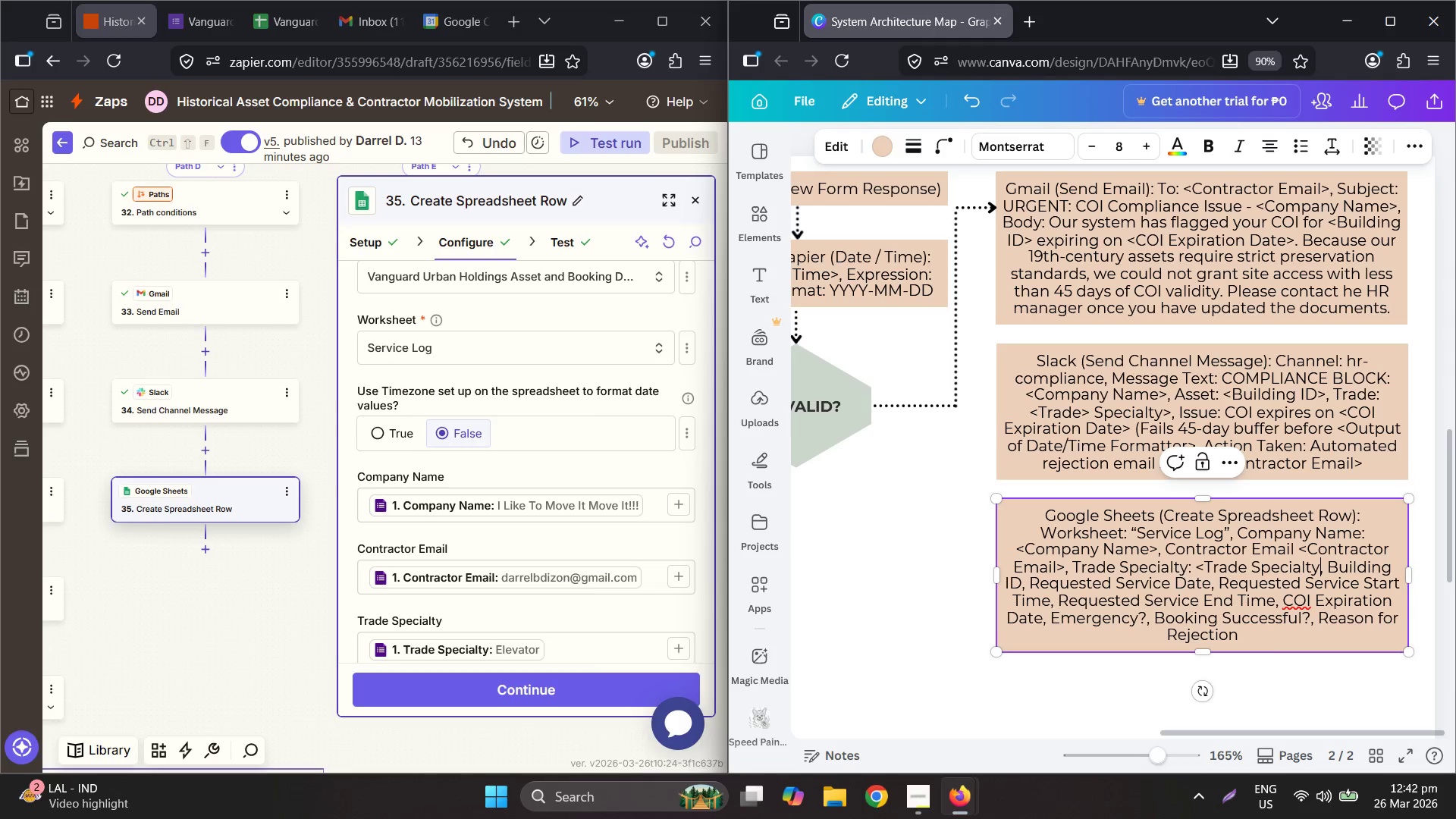 
key(Control+Space)
 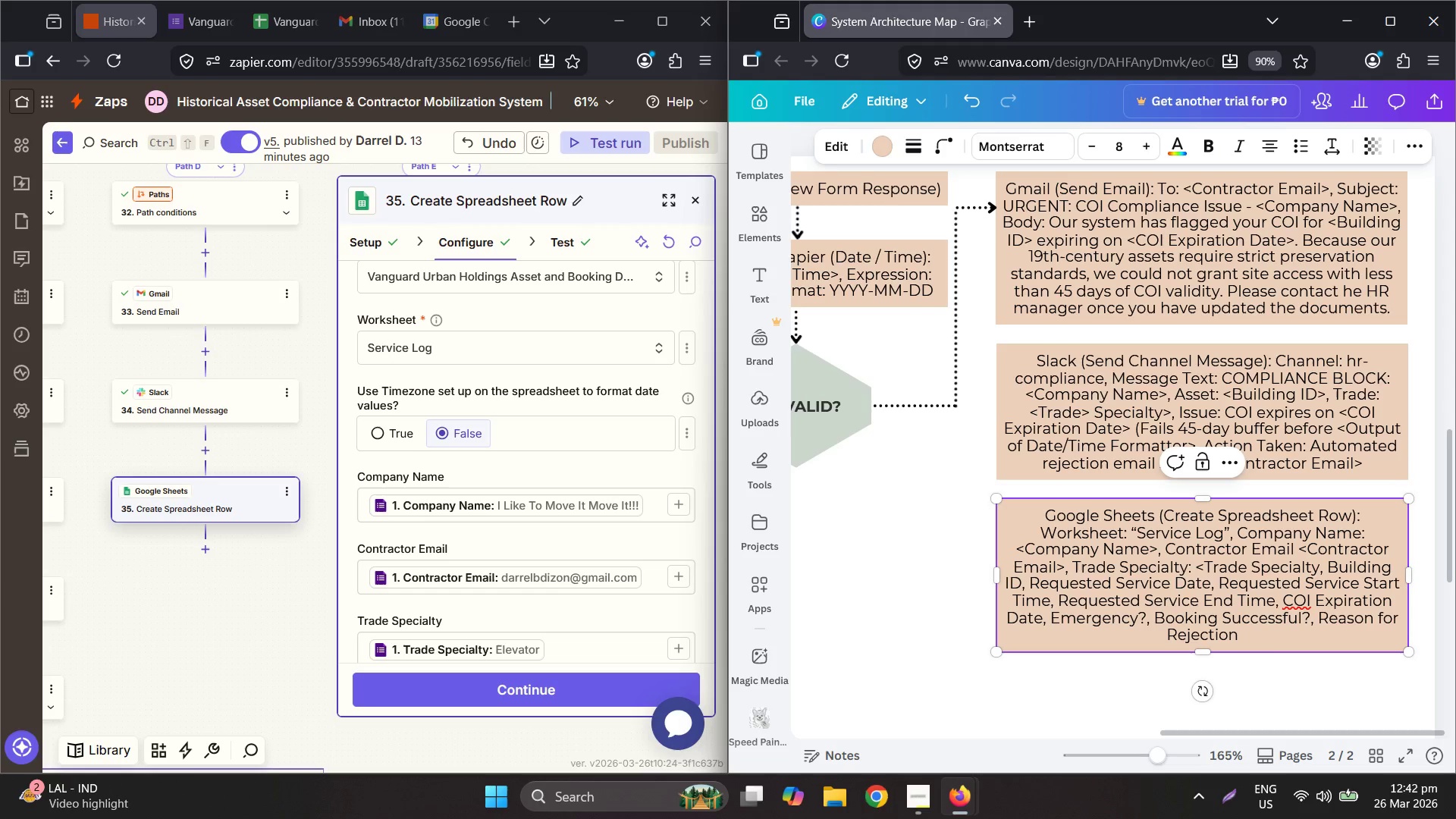 
key(Shift+ShiftLeft)
 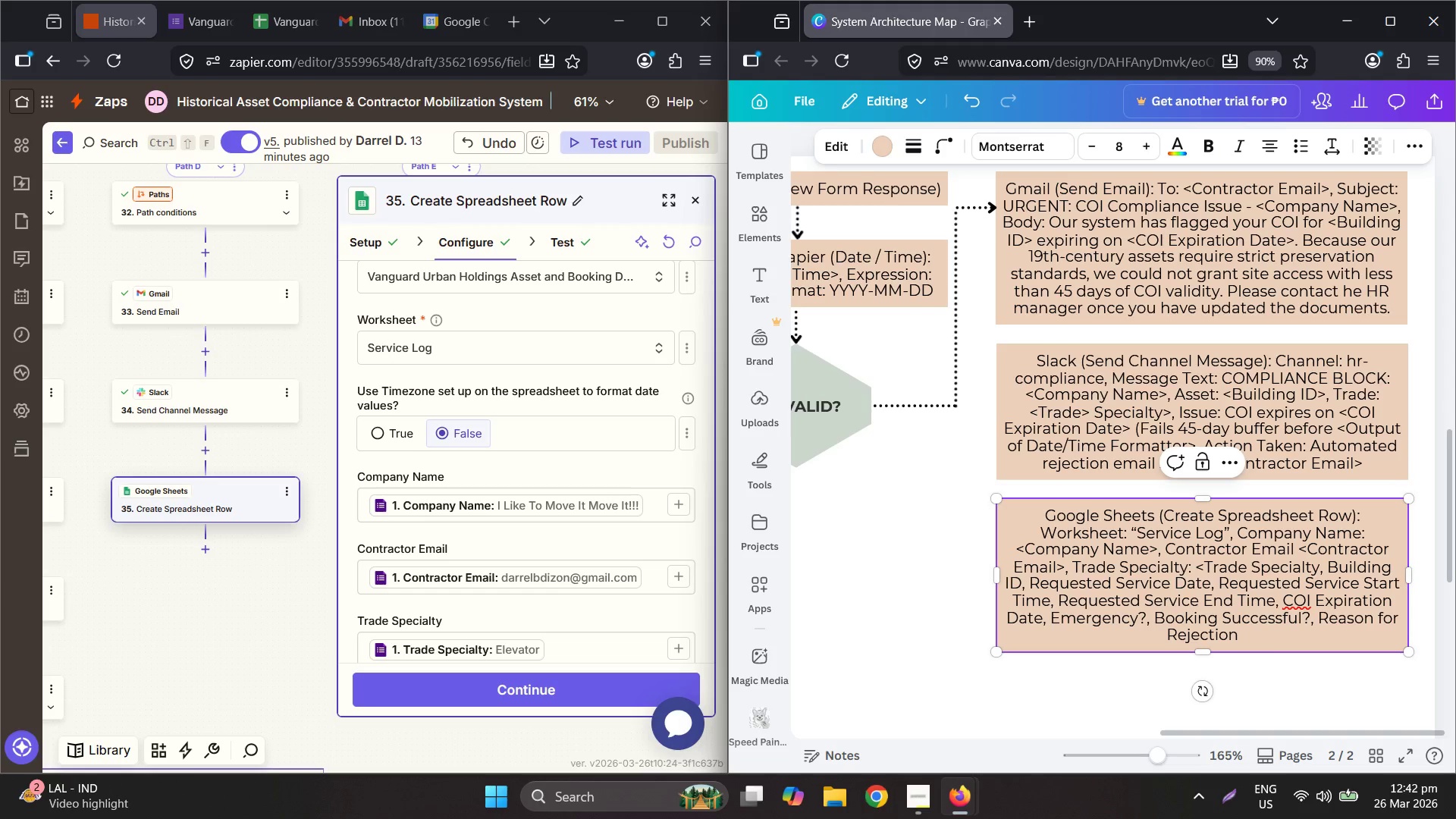 
key(Shift+Period)
 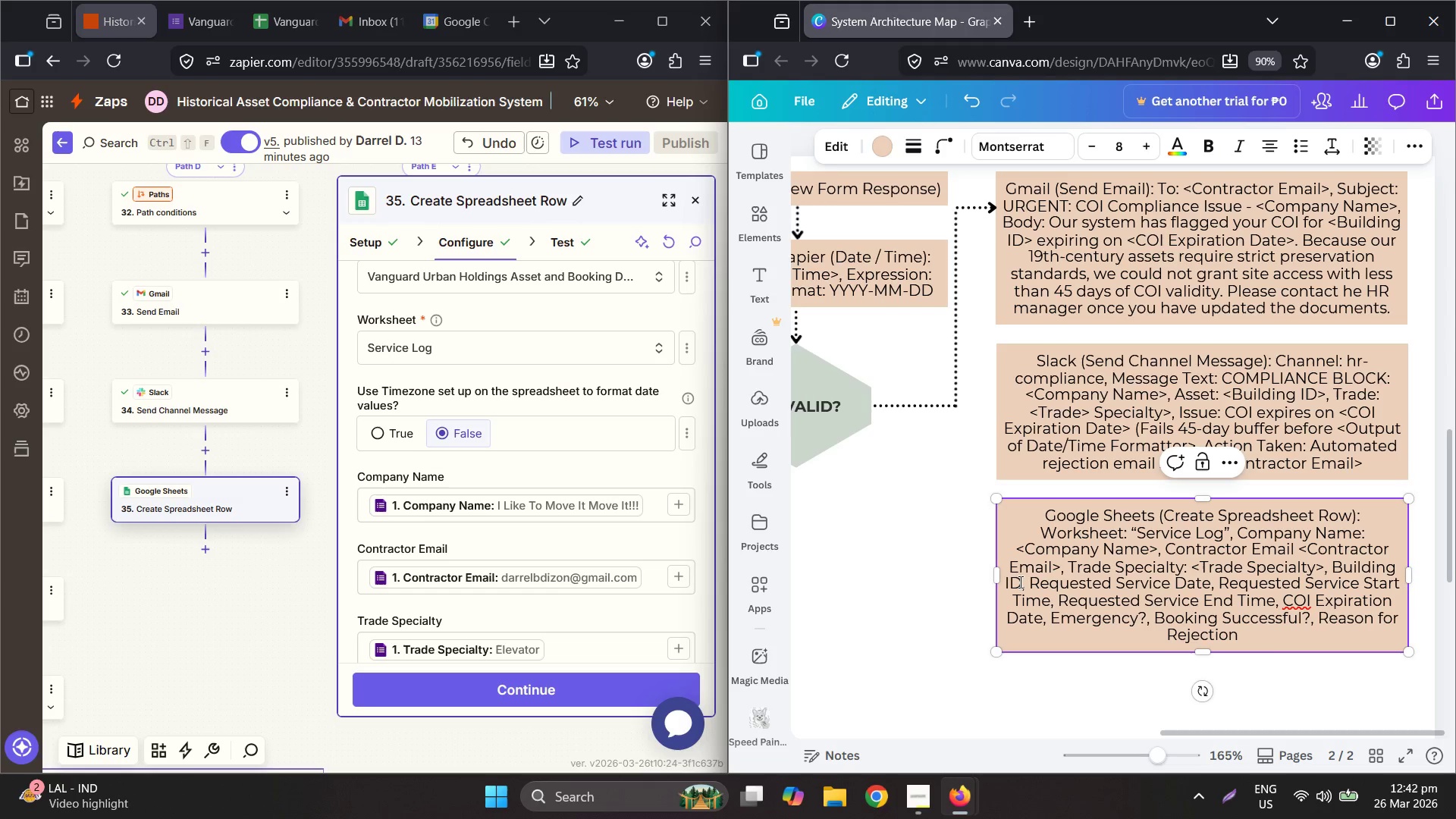 
type( <Building ID>)
 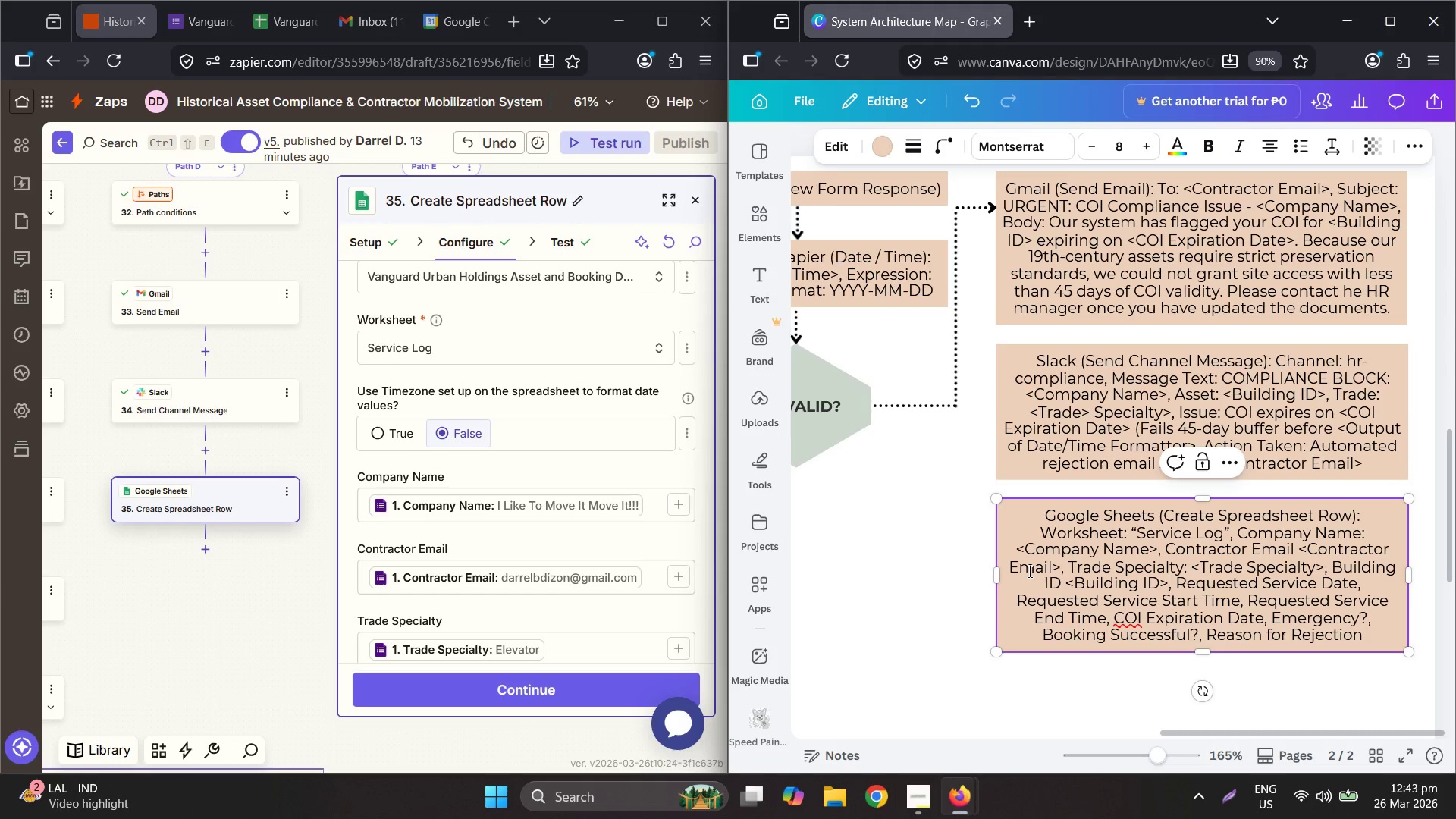 
left_click_drag(start_coordinate=[1178, 588], to_coordinate=[1357, 580])
 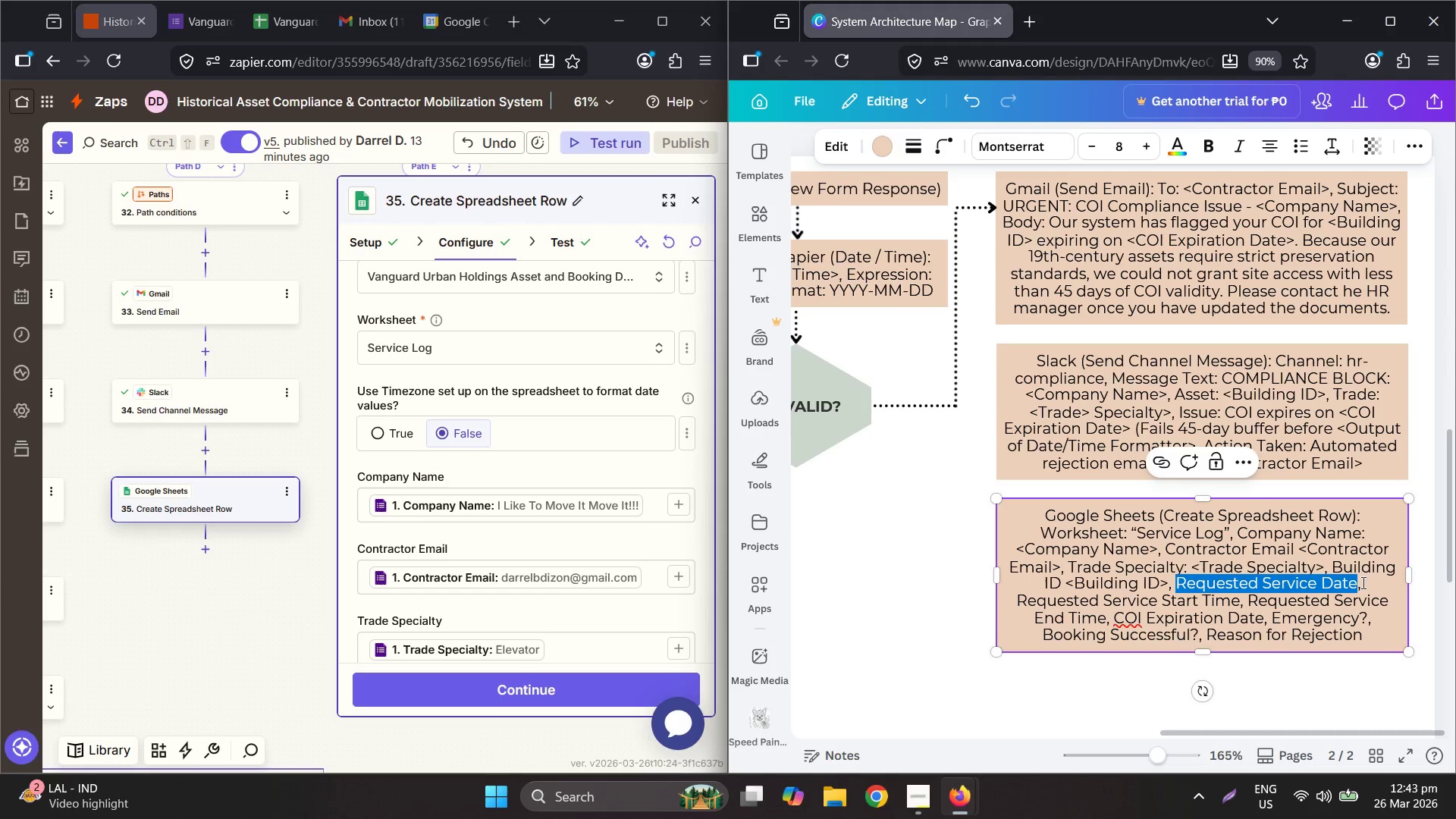 
key(Control+ControlLeft)
 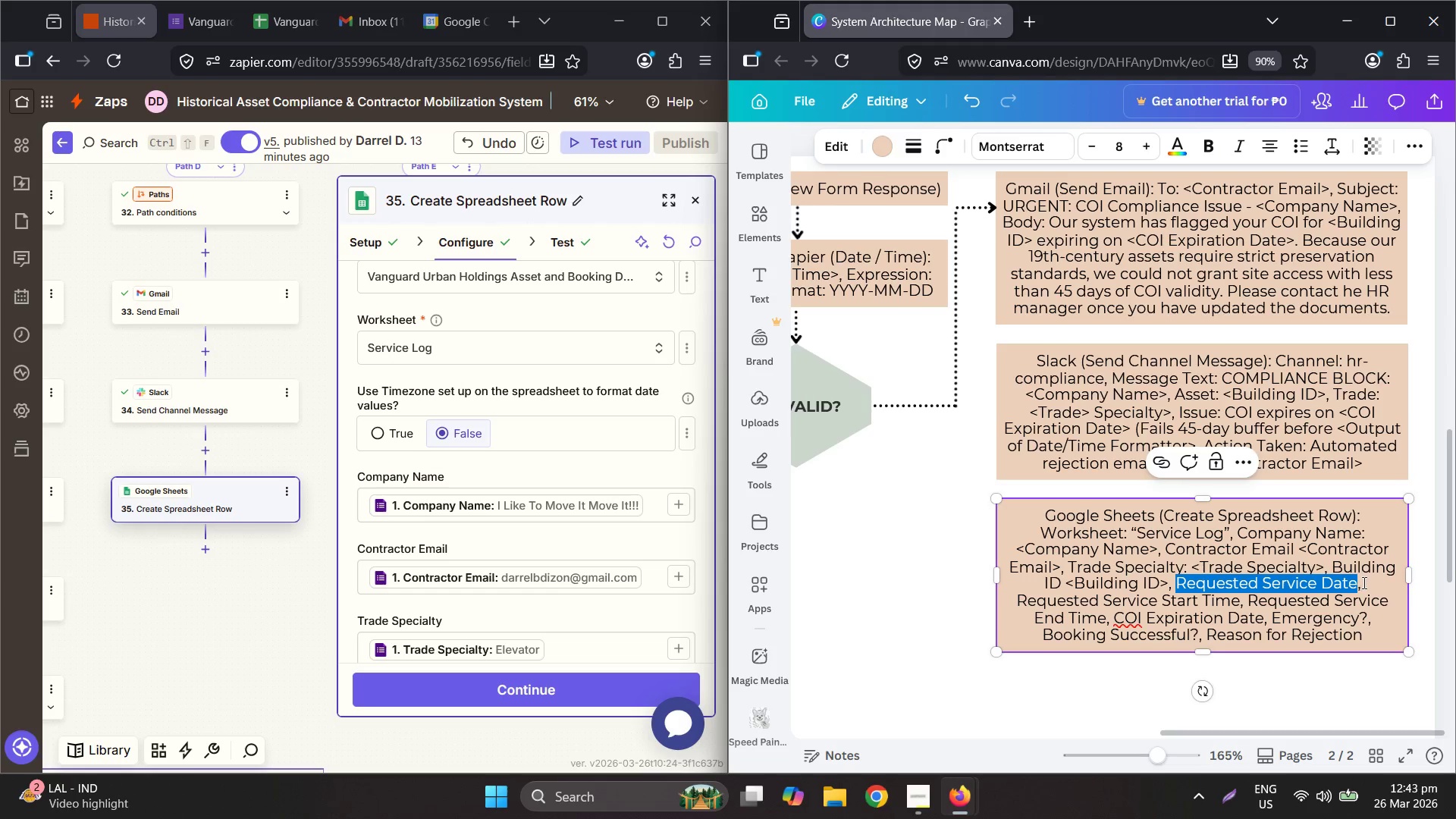 
key(Control+C)
 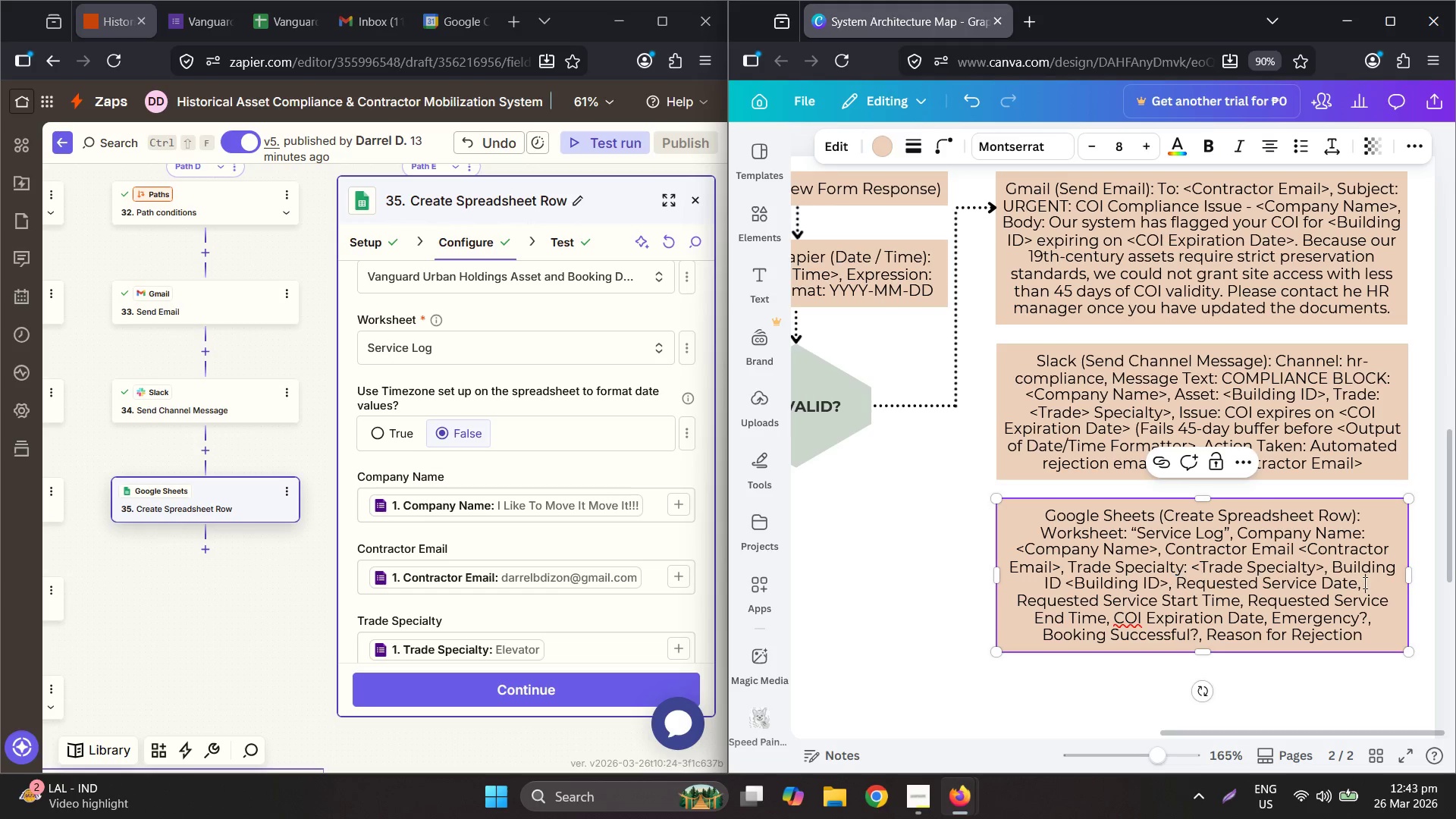 
left_click([1363, 582])
 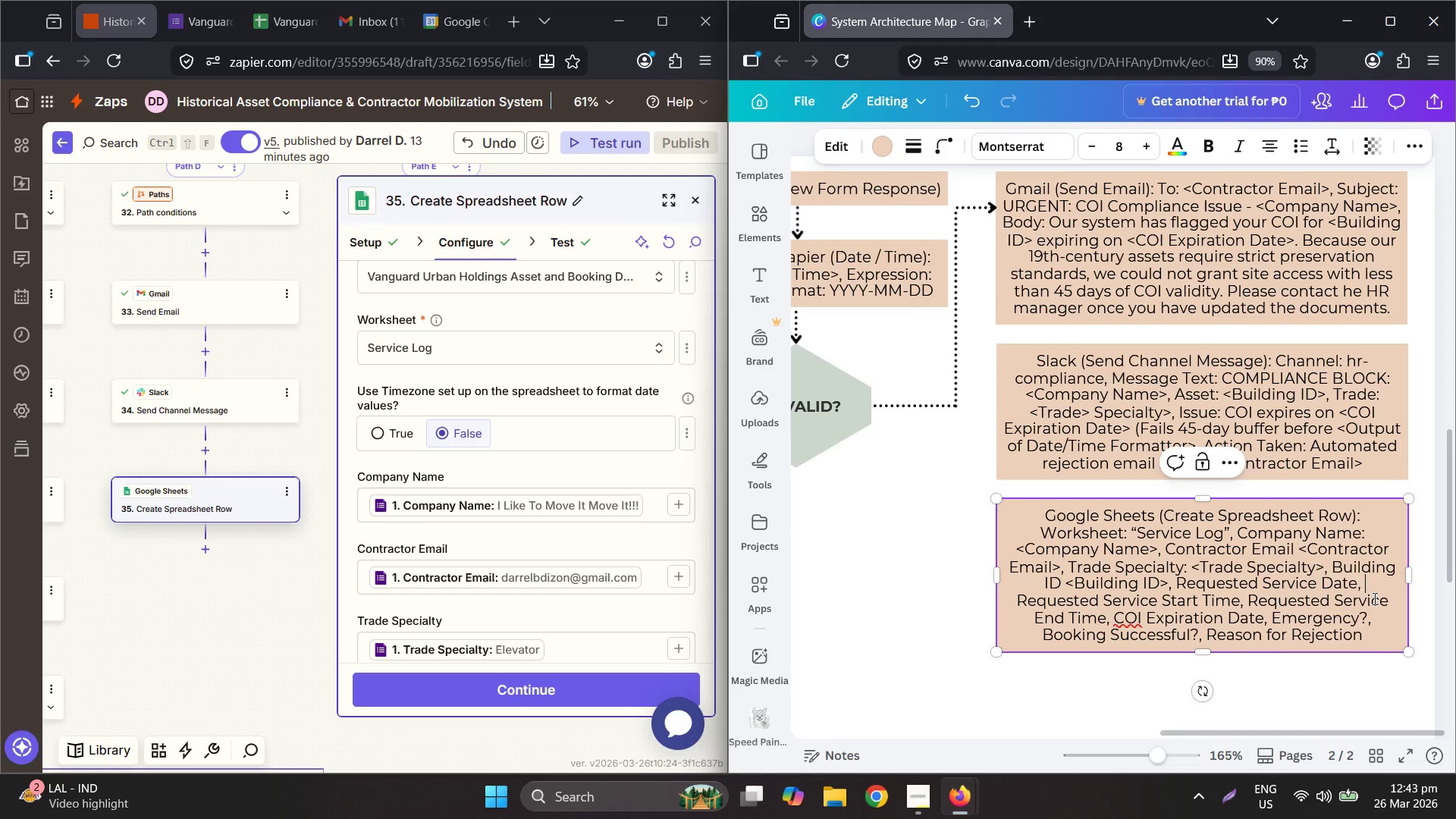 
key(ArrowLeft)
 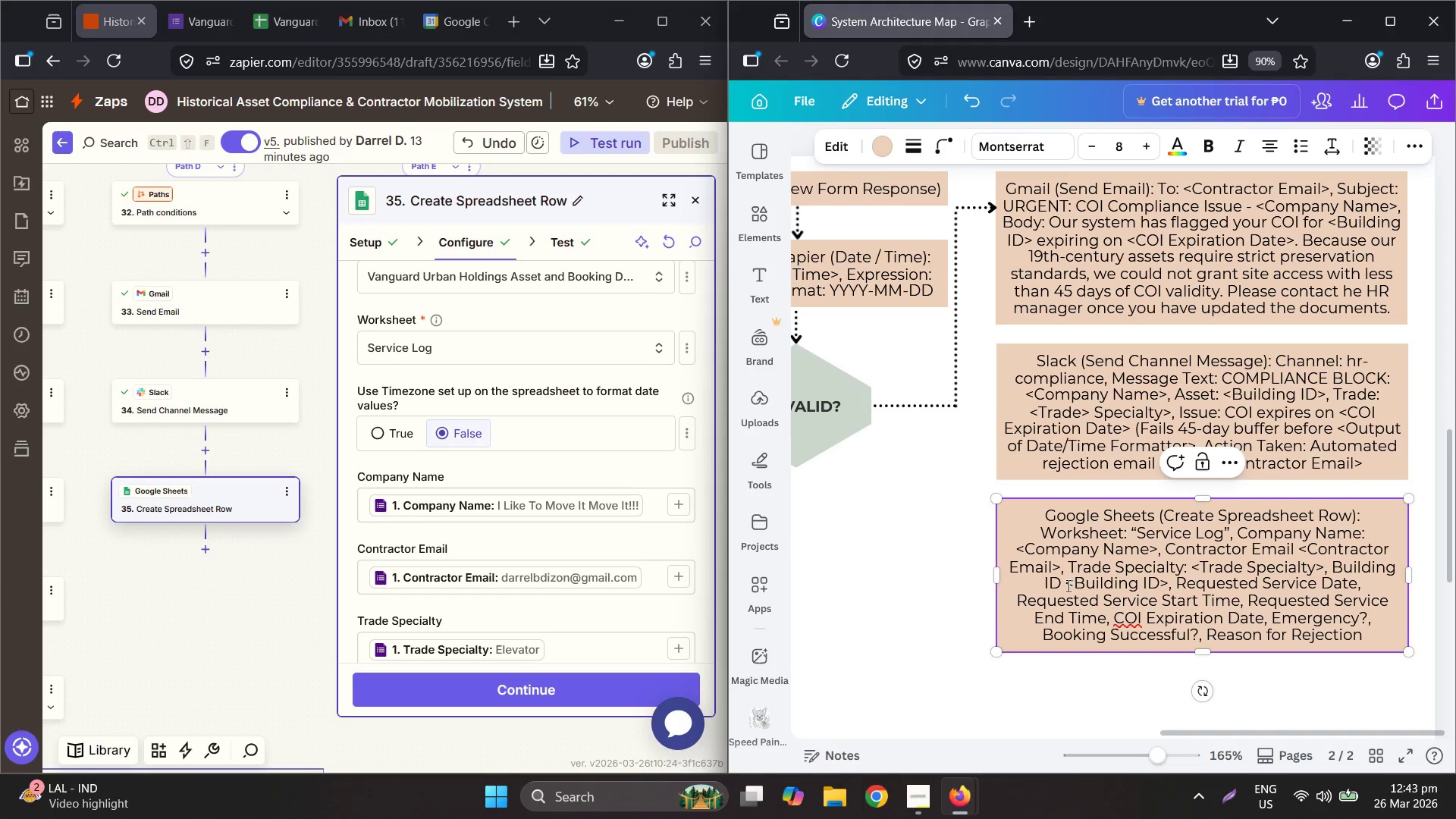 
double_click([1061, 583])
 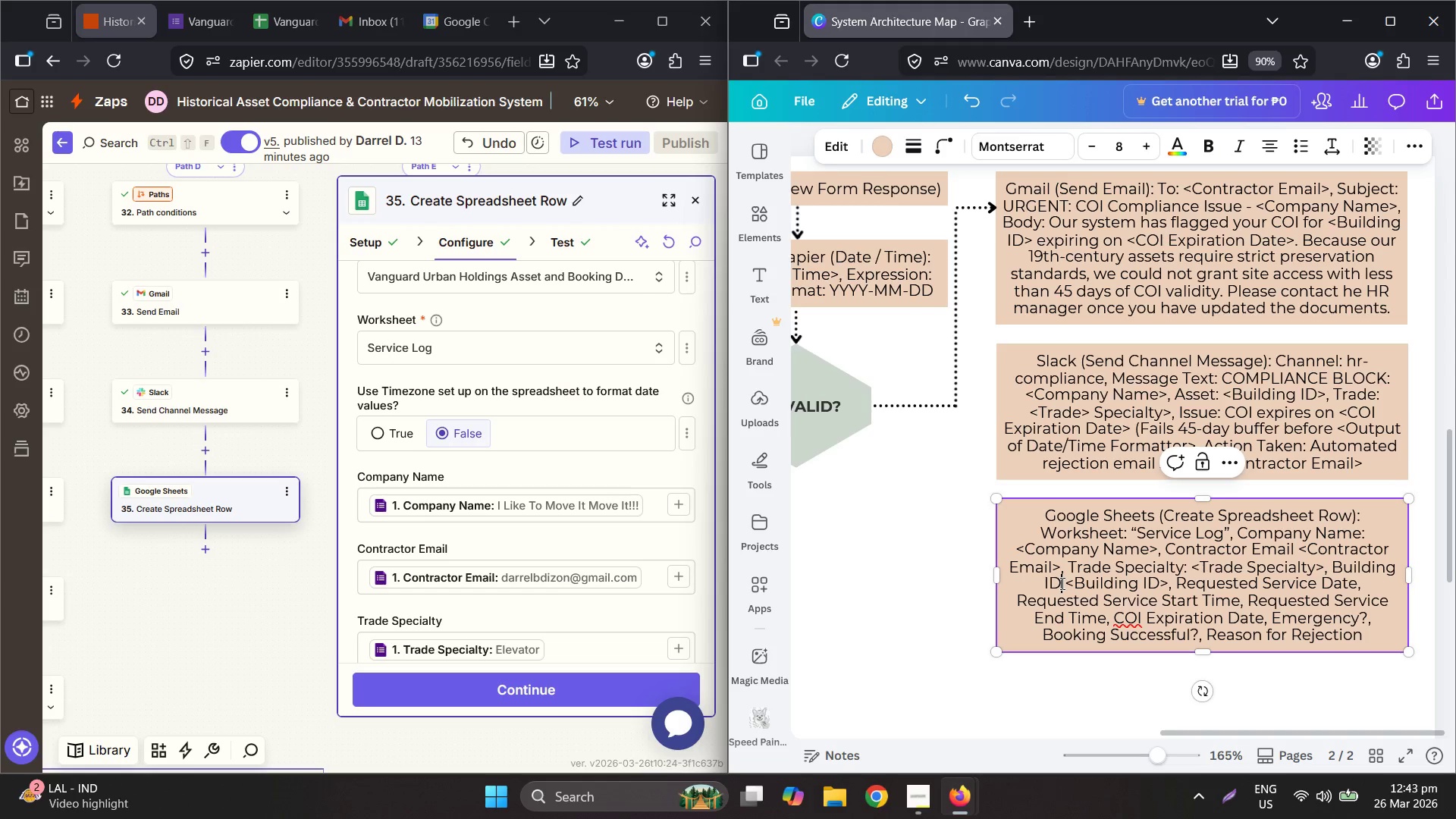 
key(Shift+Semicolon)
 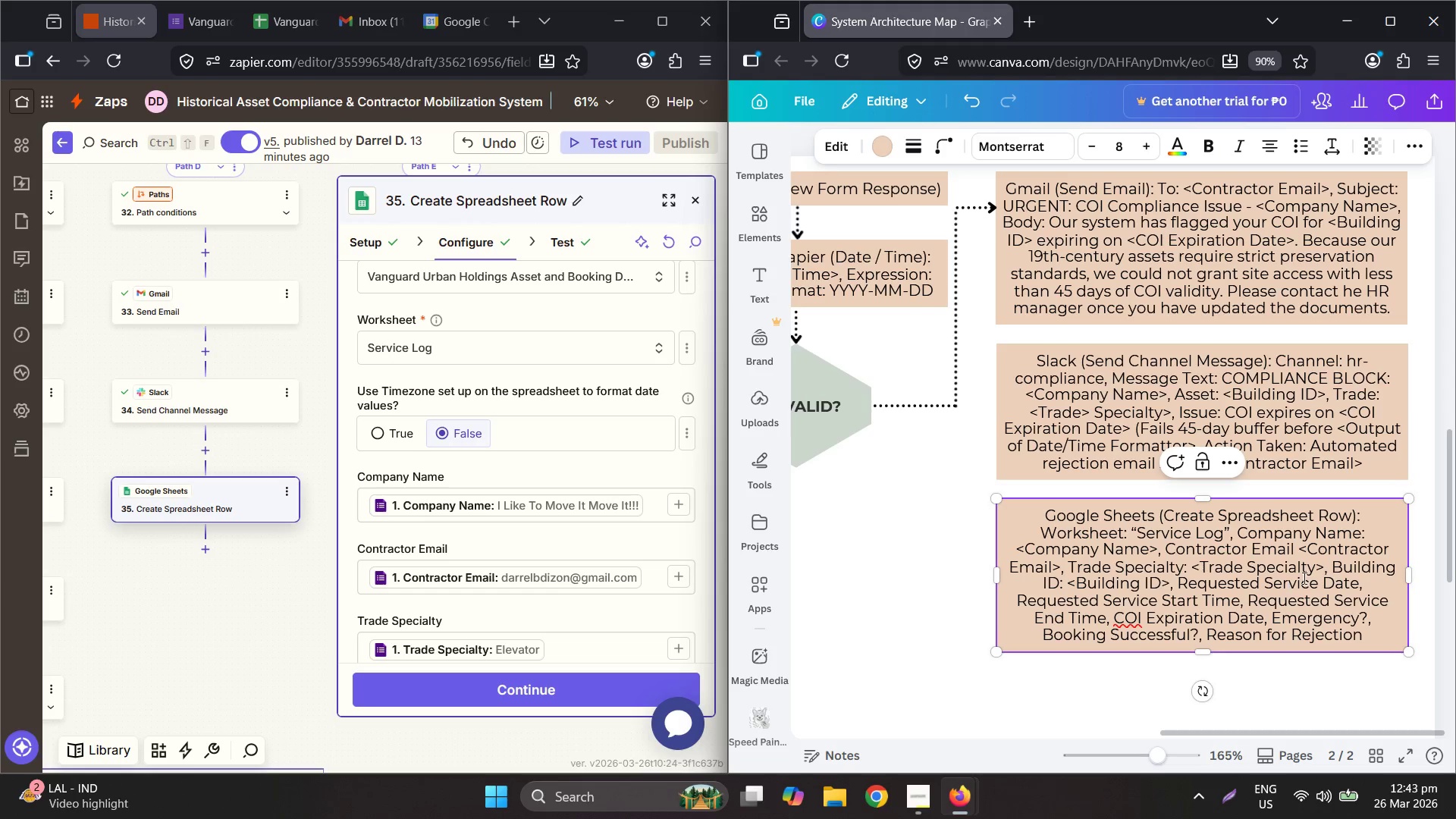 
left_click([1296, 551])
 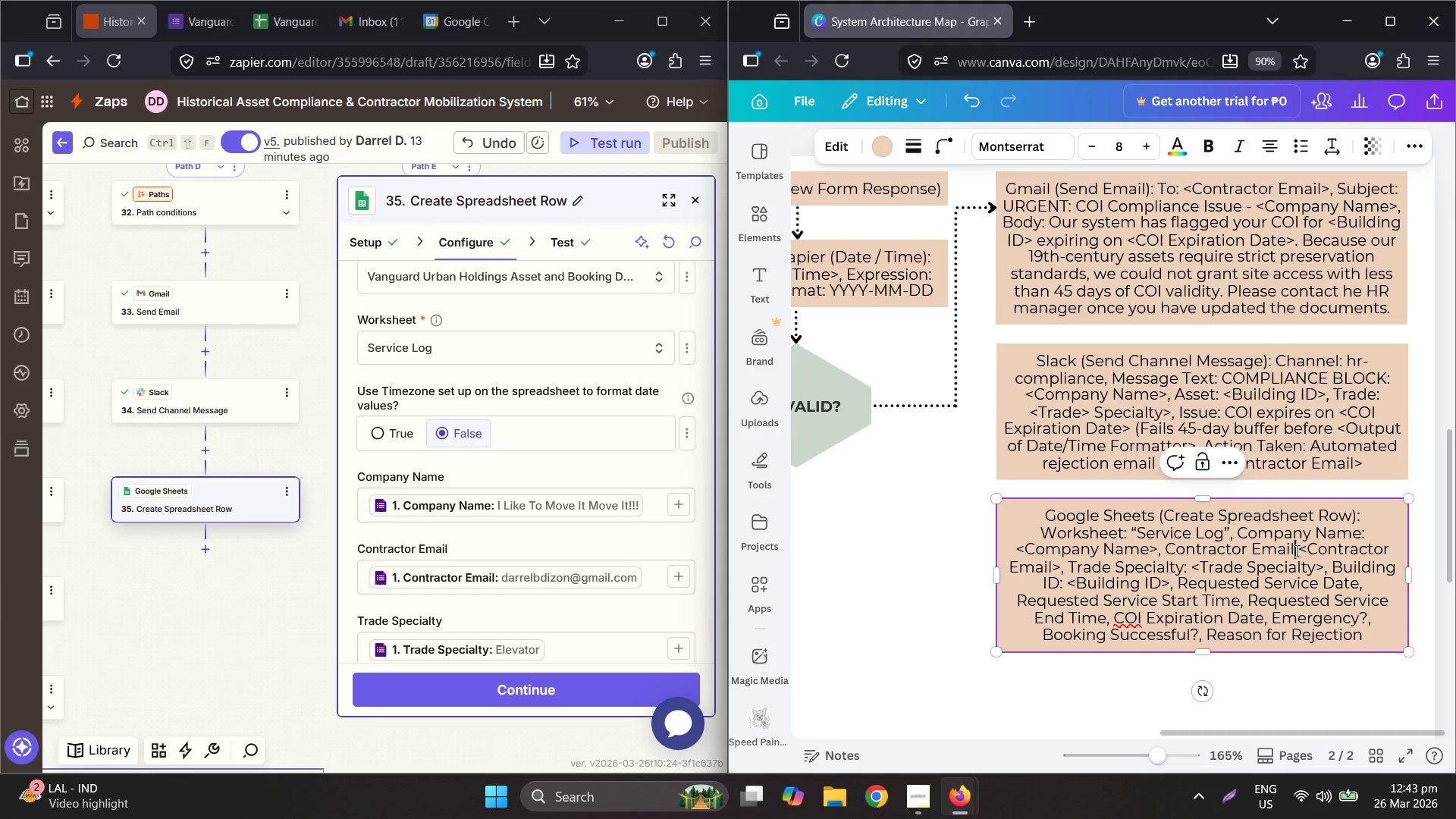 
key(Shift+Semicolon)
 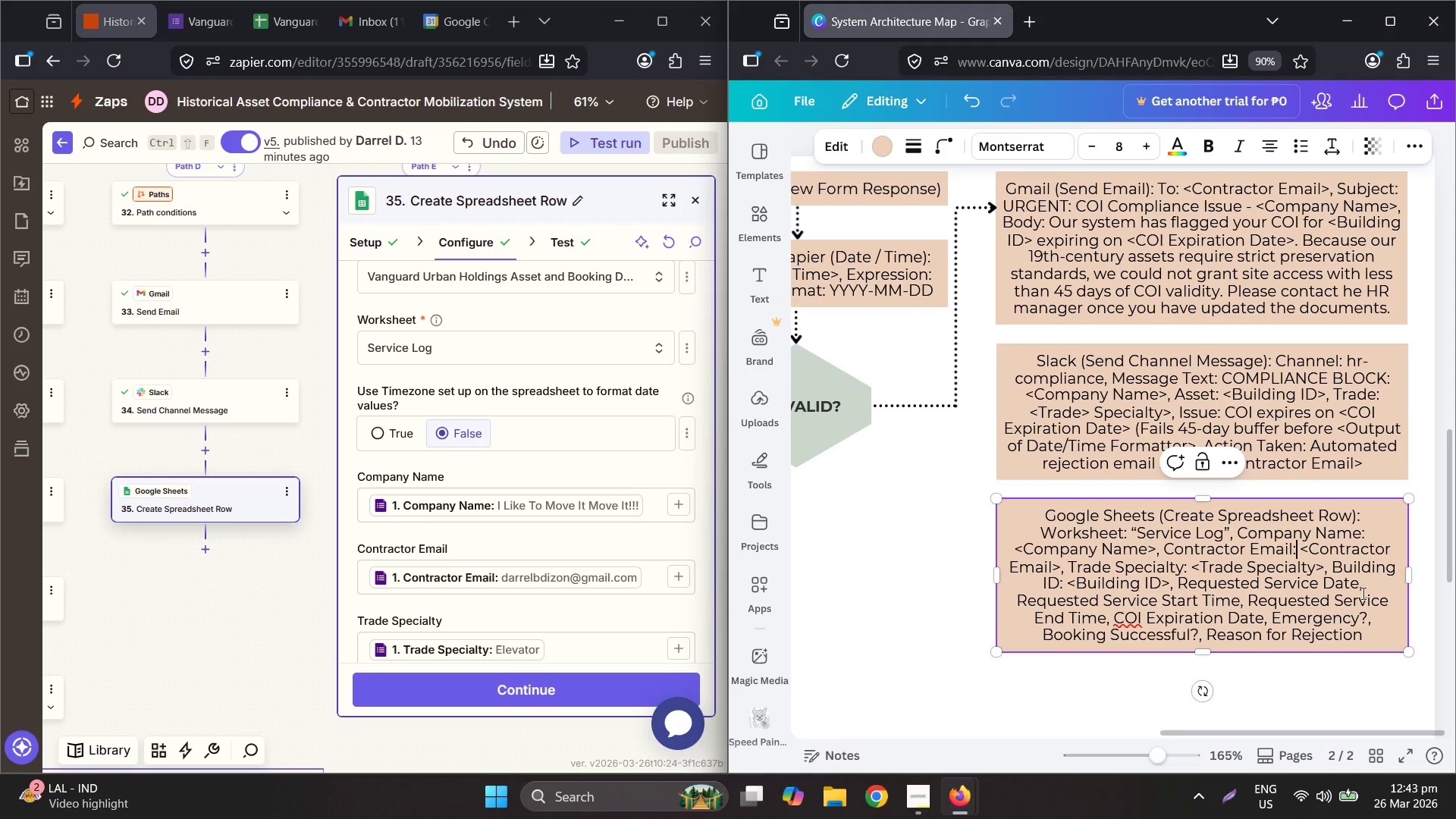 
wait(6.27)
 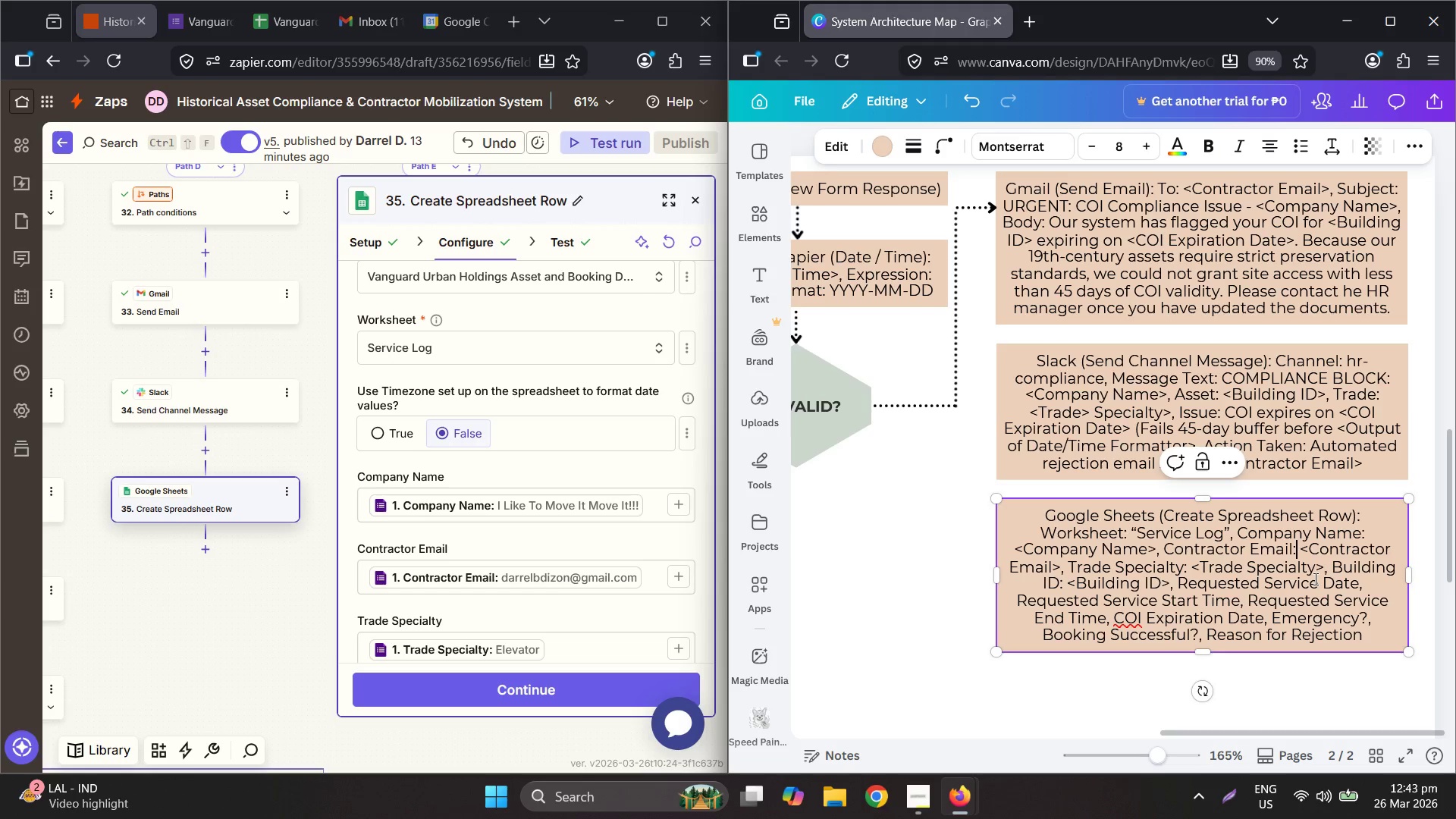 
key(Shift+Semicolon)
 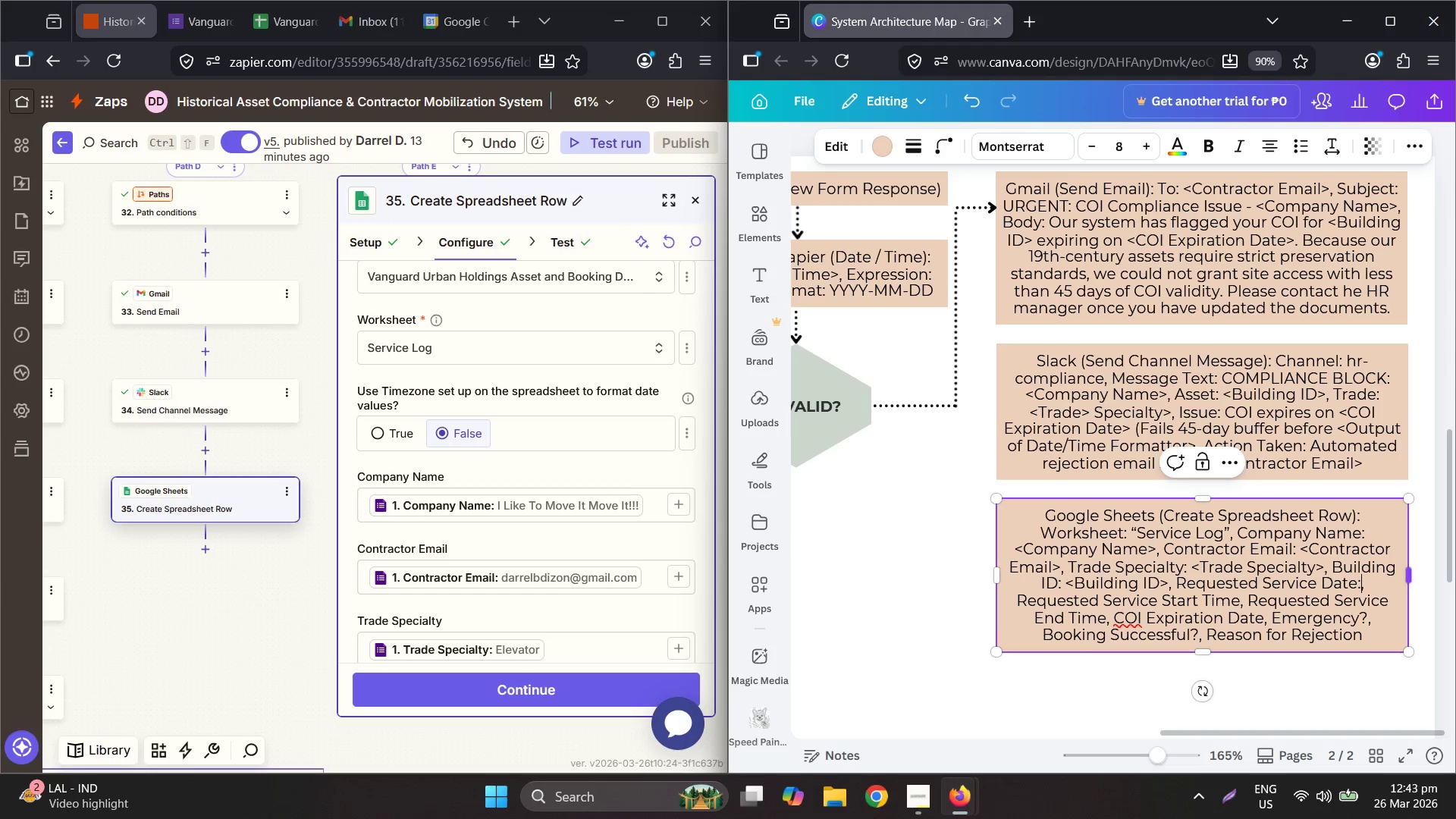 
key(Space)
 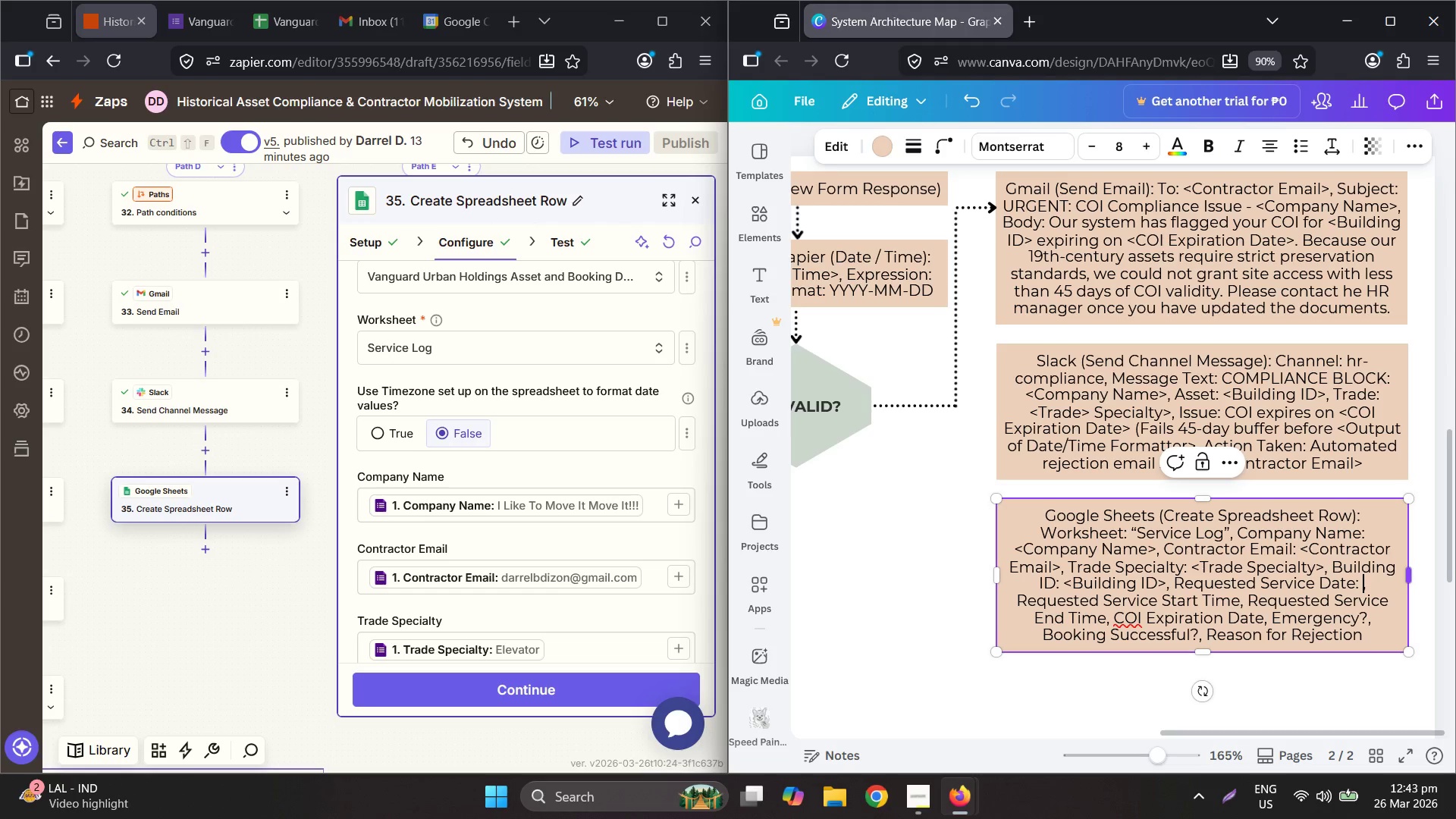 
key(Control+ControlLeft)
 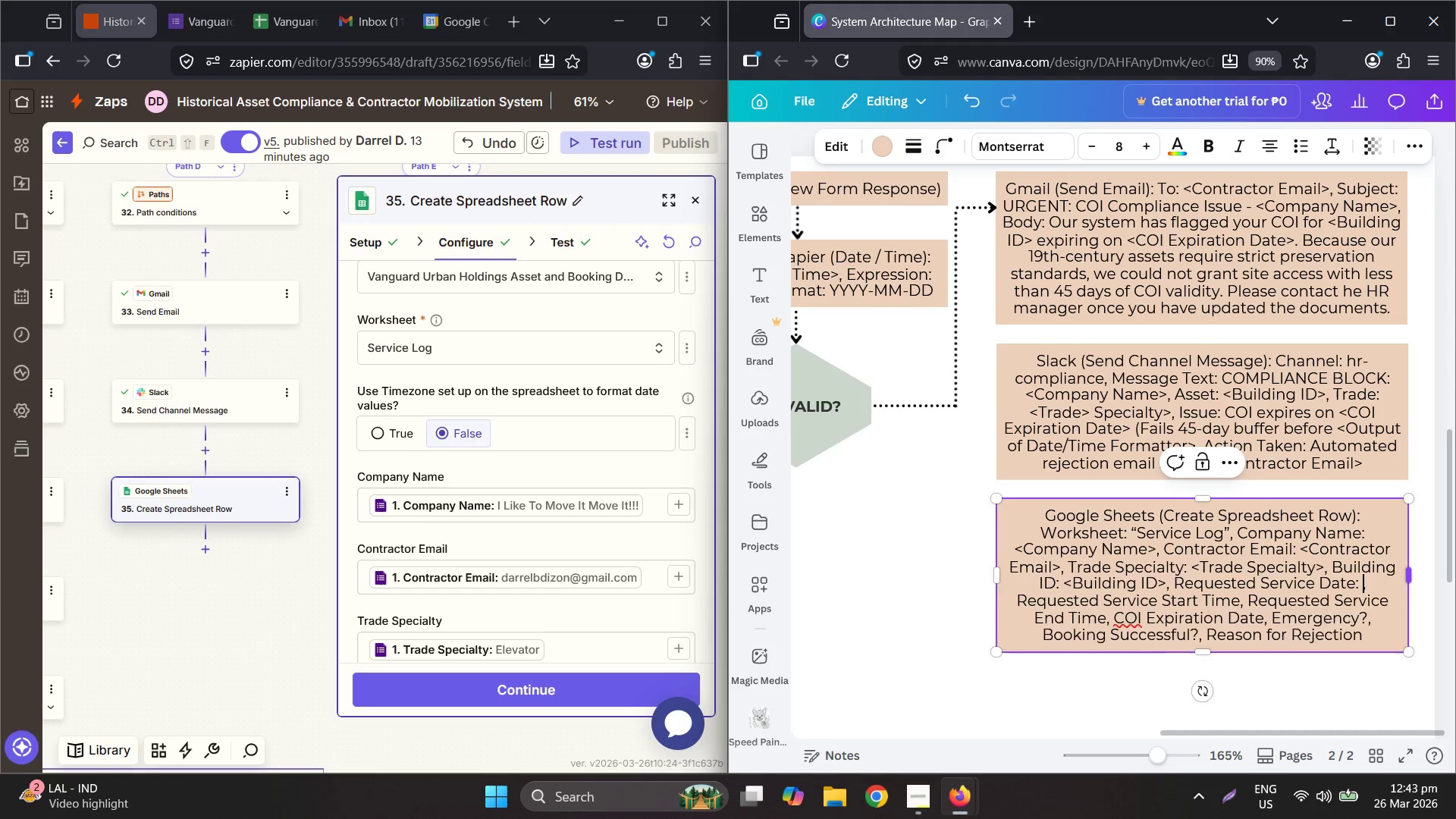 
key(Control+V)
 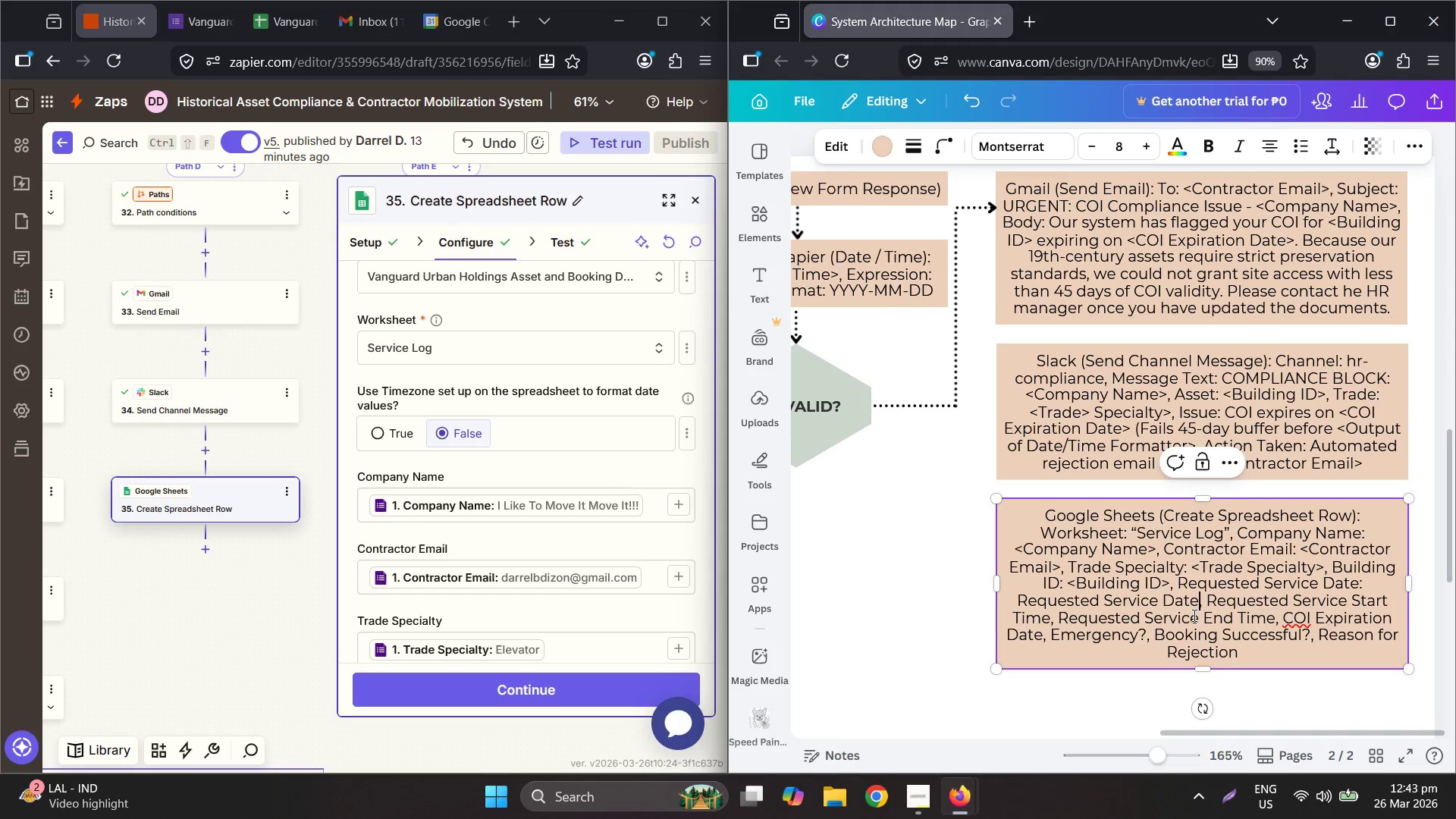 
key(Shift+Period)
 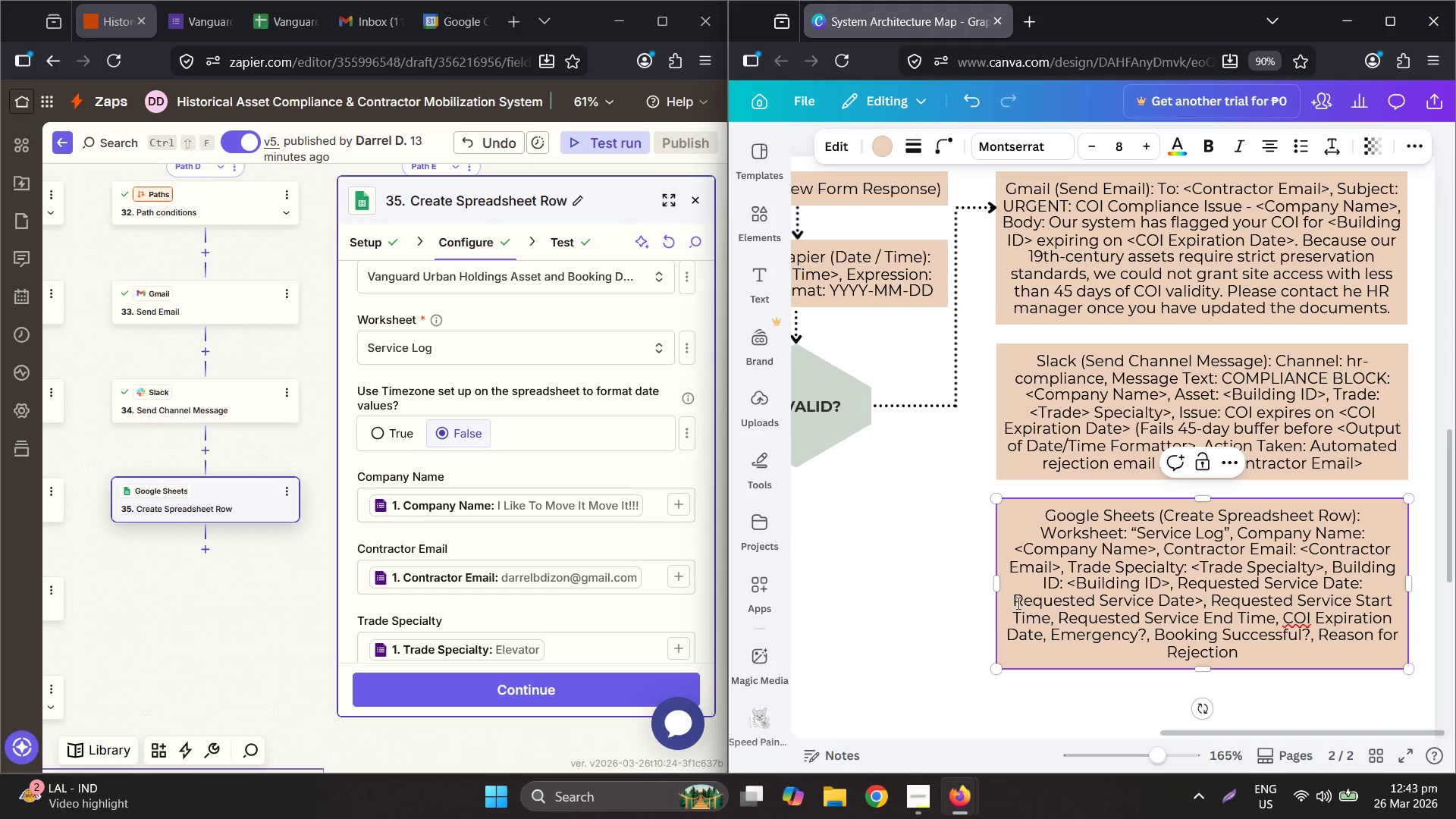 
left_click([1011, 601])
 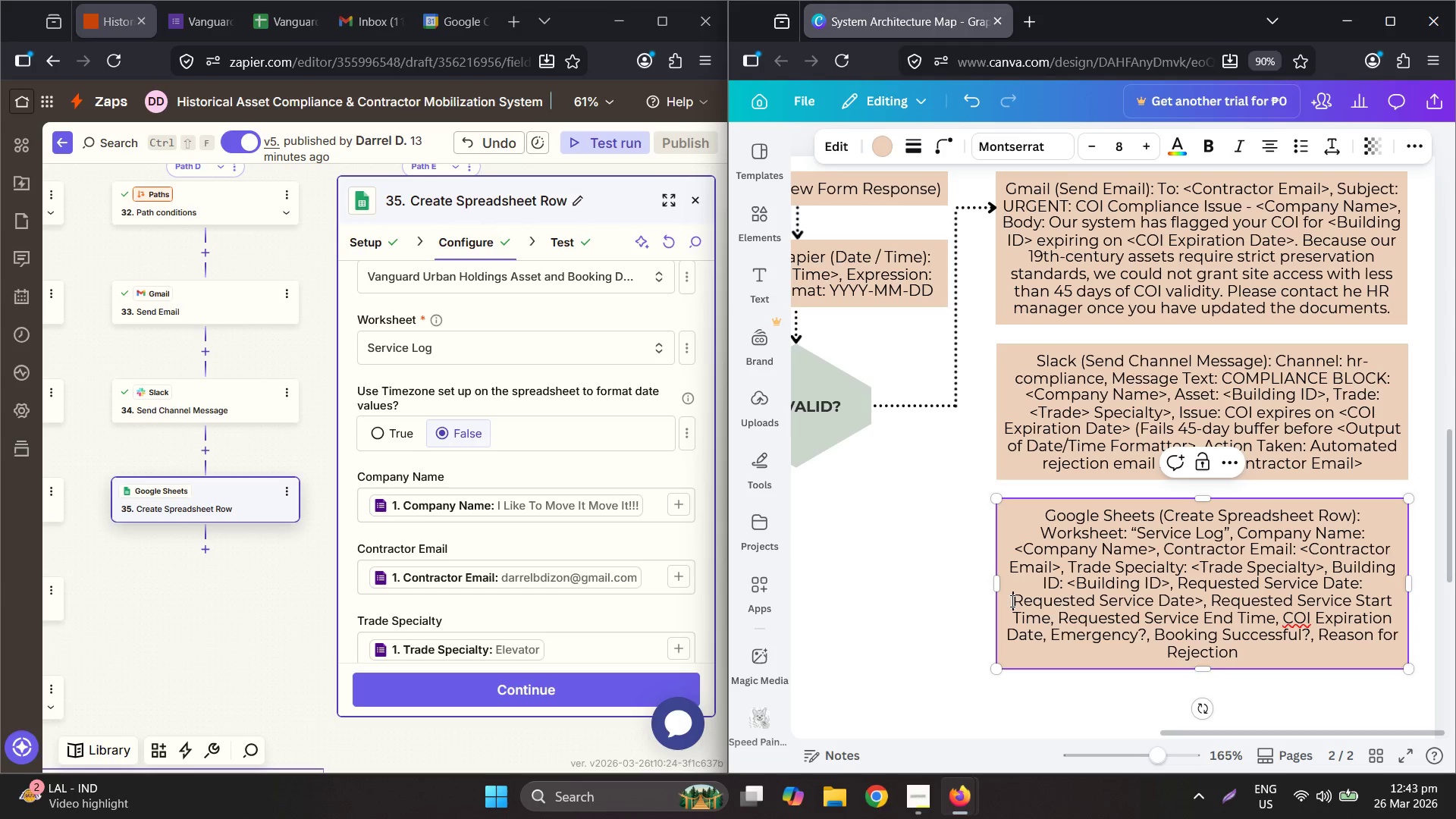 
key(Shift+Comma)
 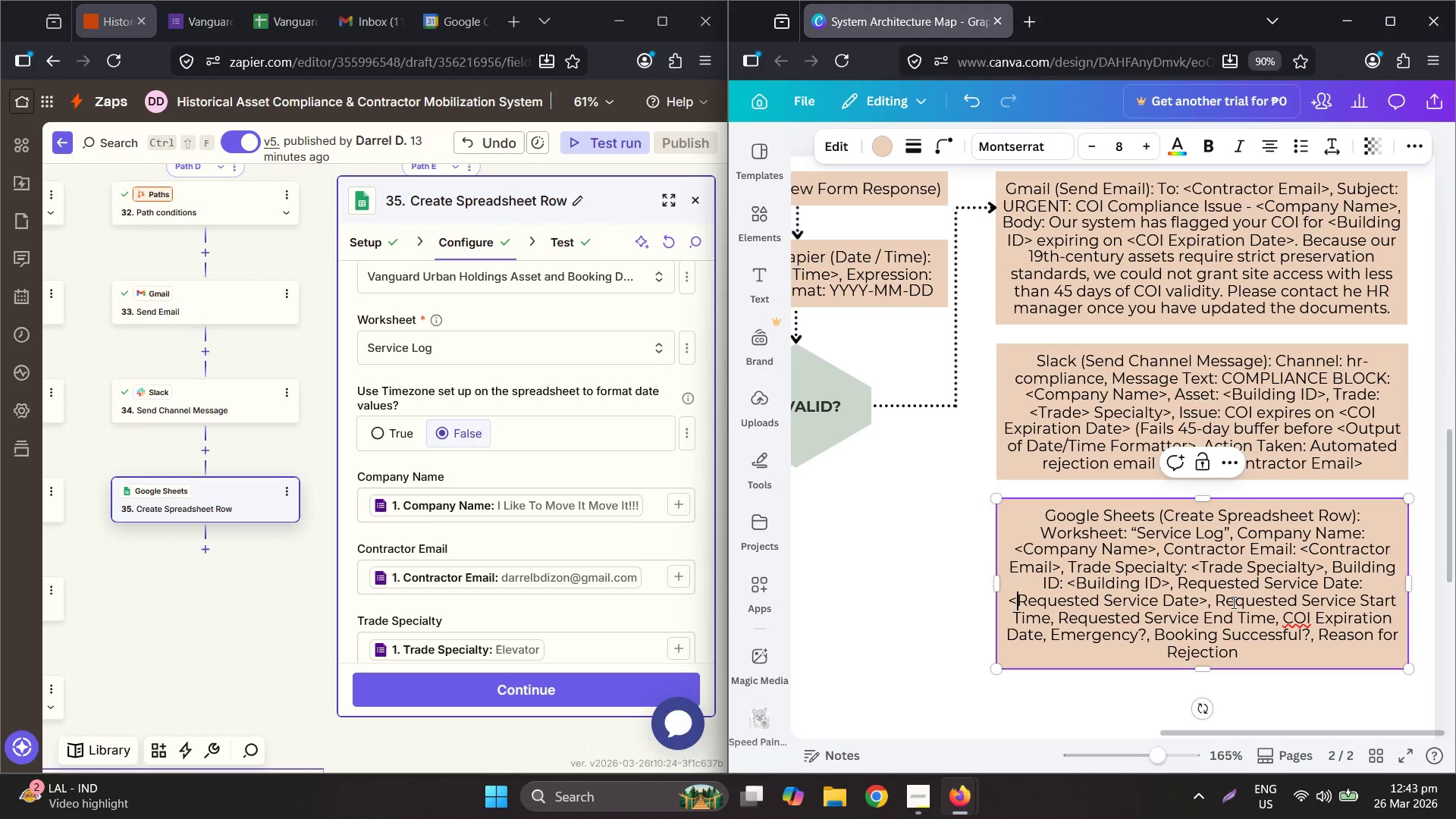 
left_click_drag(start_coordinate=[1219, 601], to_coordinate=[1043, 629])
 